 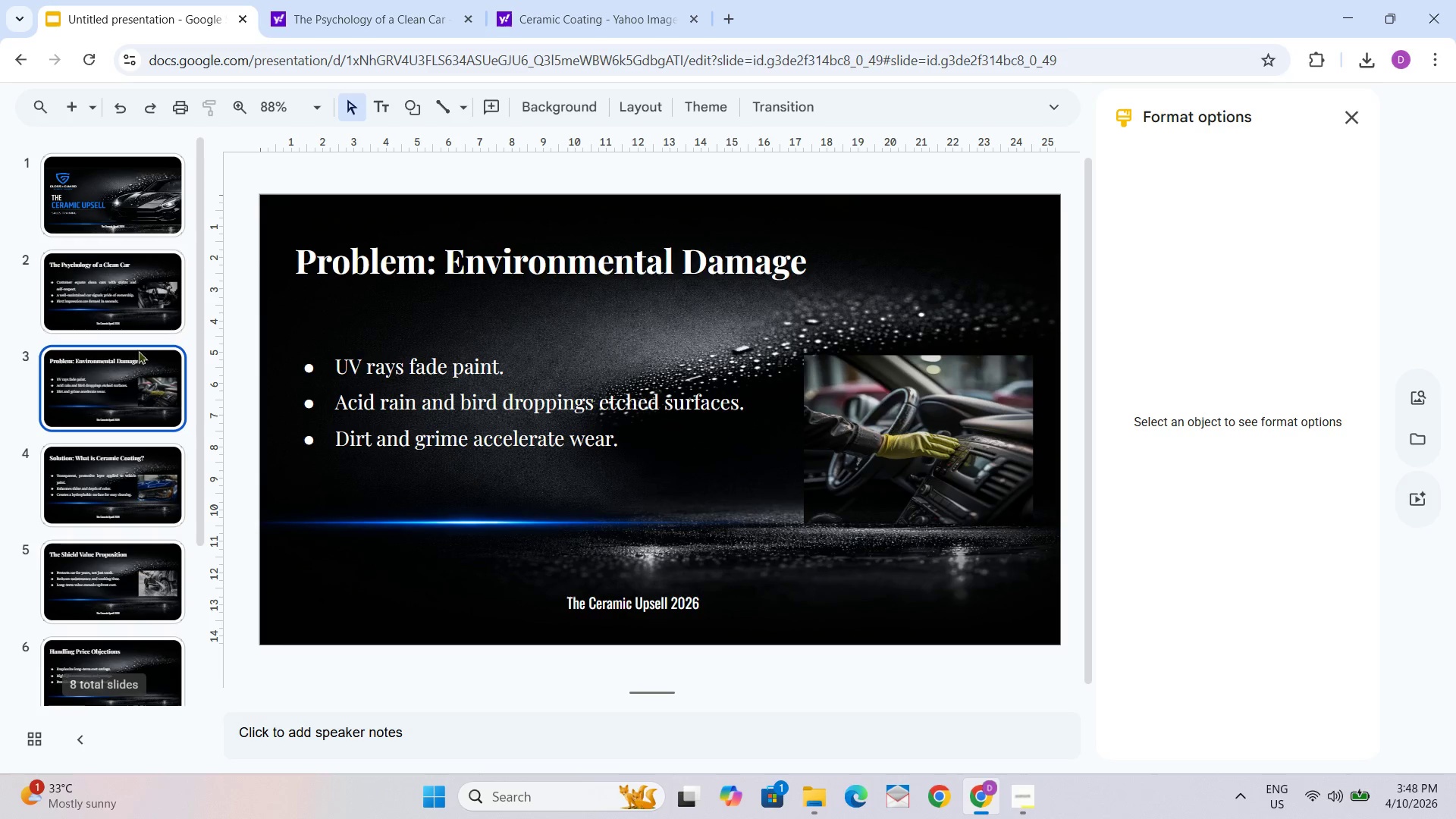 
left_click_drag(start_coordinate=[545, 350], to_coordinate=[771, 319])
 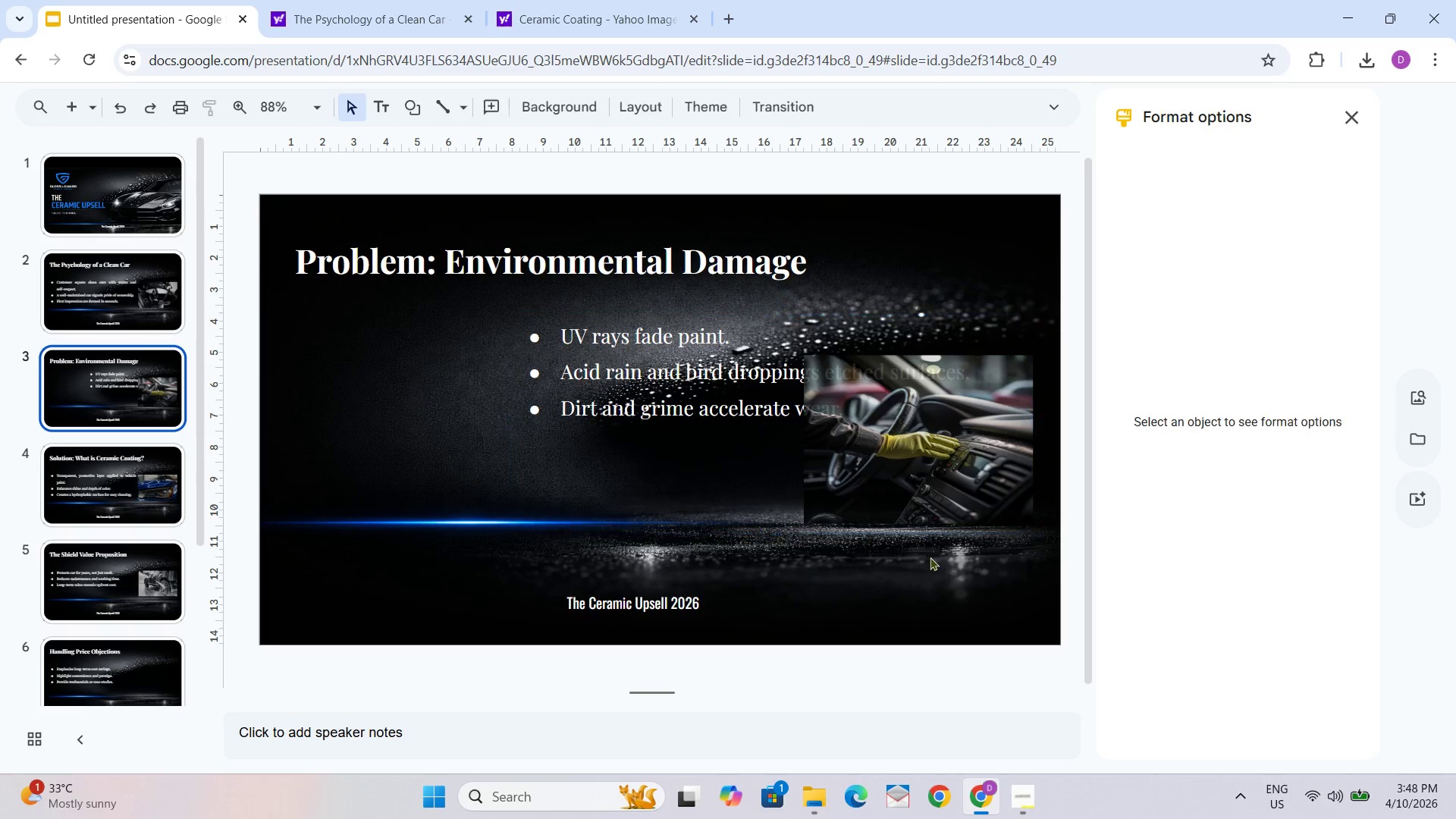 
double_click([935, 492])
 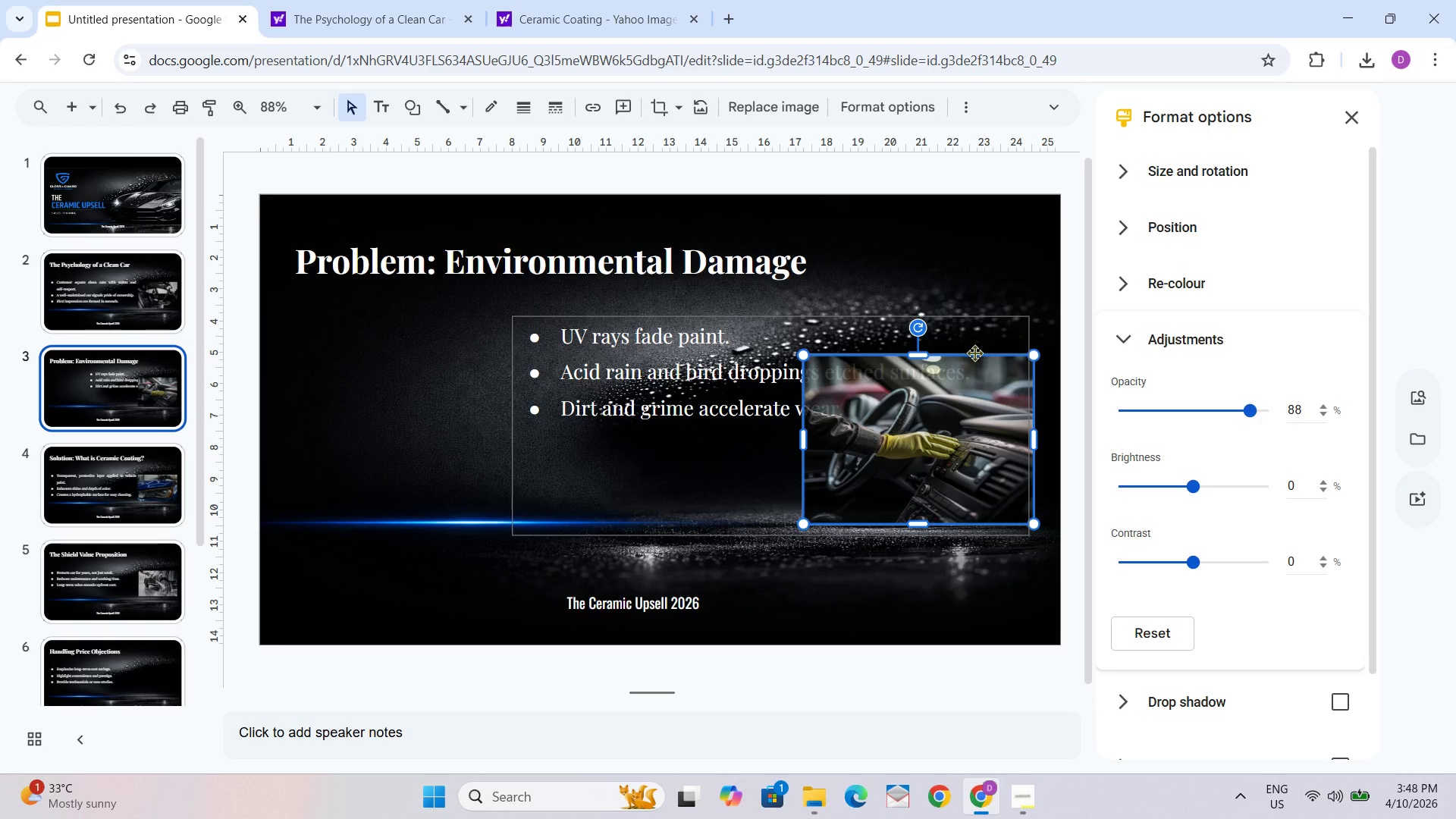 
left_click_drag(start_coordinate=[977, 356], to_coordinate=[455, 417])
 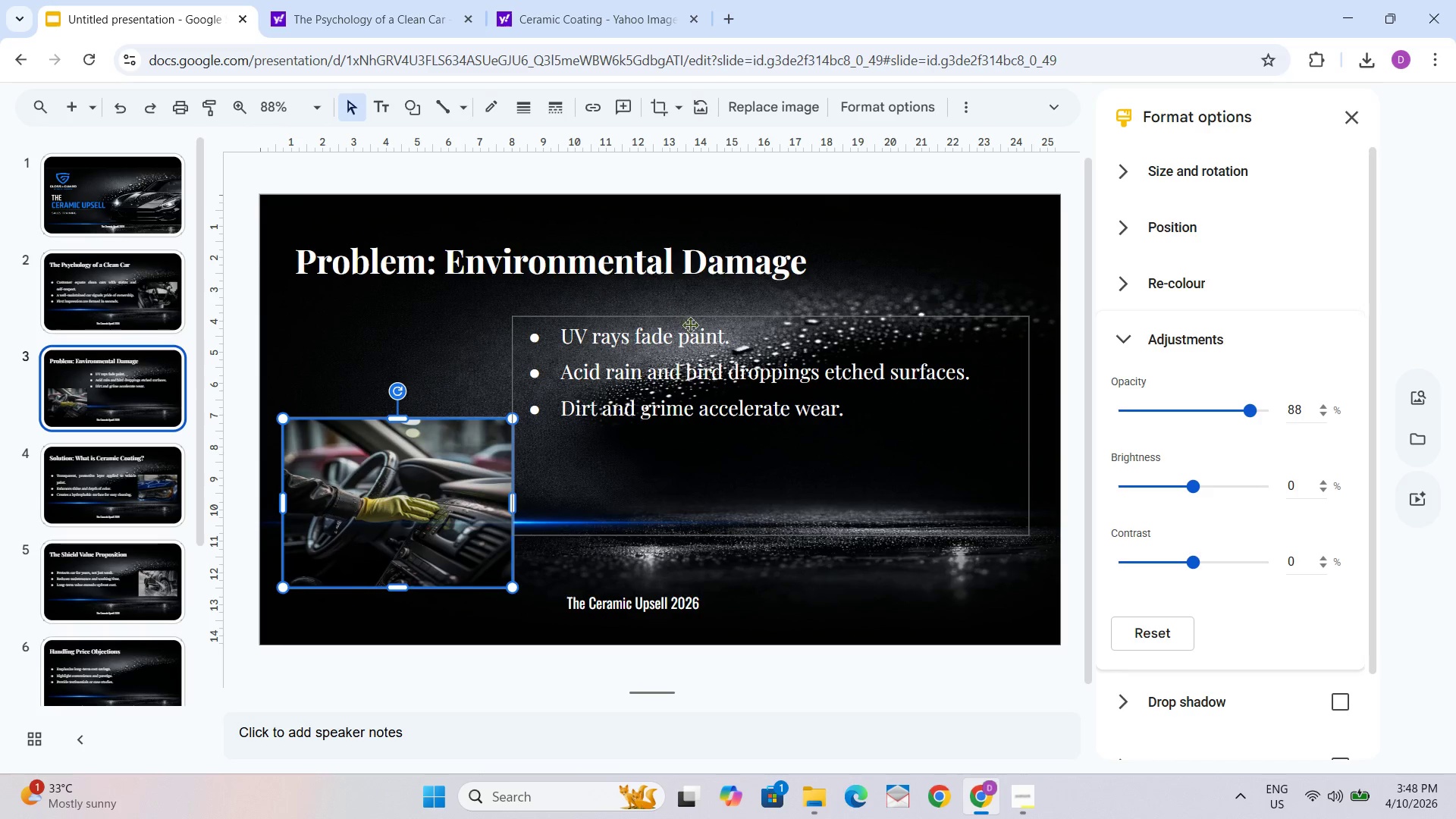 
left_click([779, 328])
 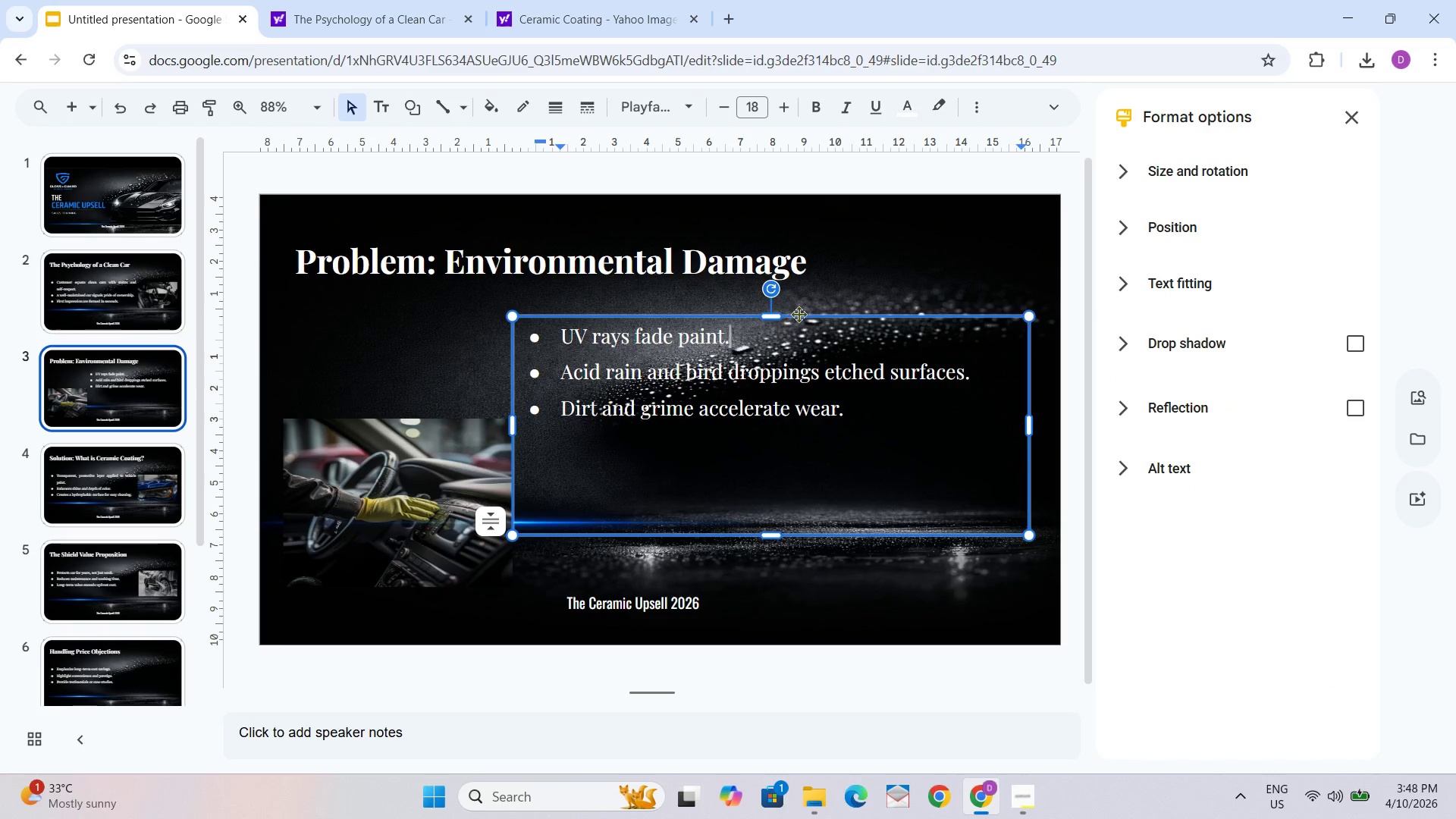 
left_click_drag(start_coordinate=[803, 315], to_coordinate=[809, 369])
 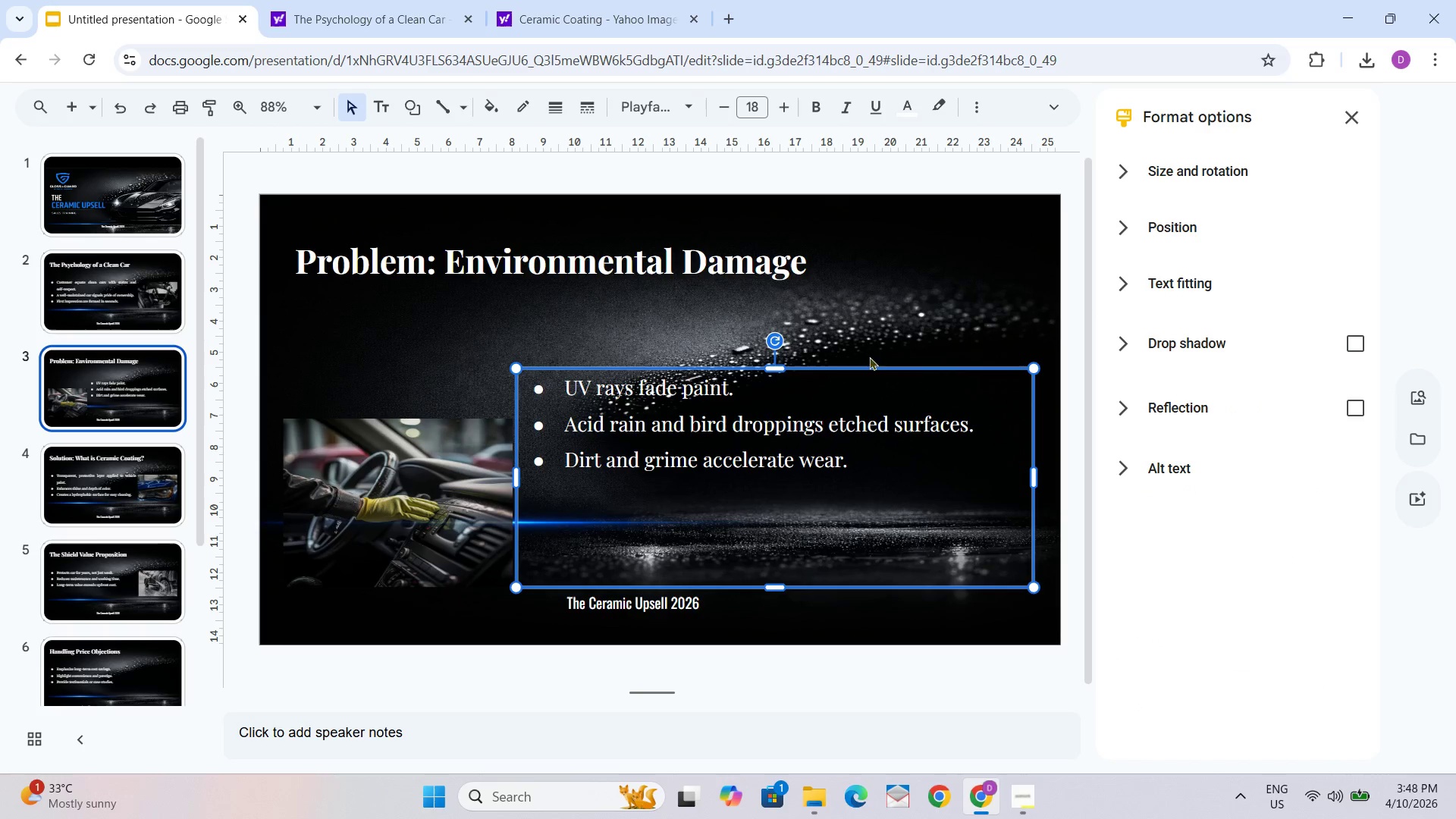 
left_click_drag(start_coordinate=[849, 413], to_coordinate=[854, 411])
 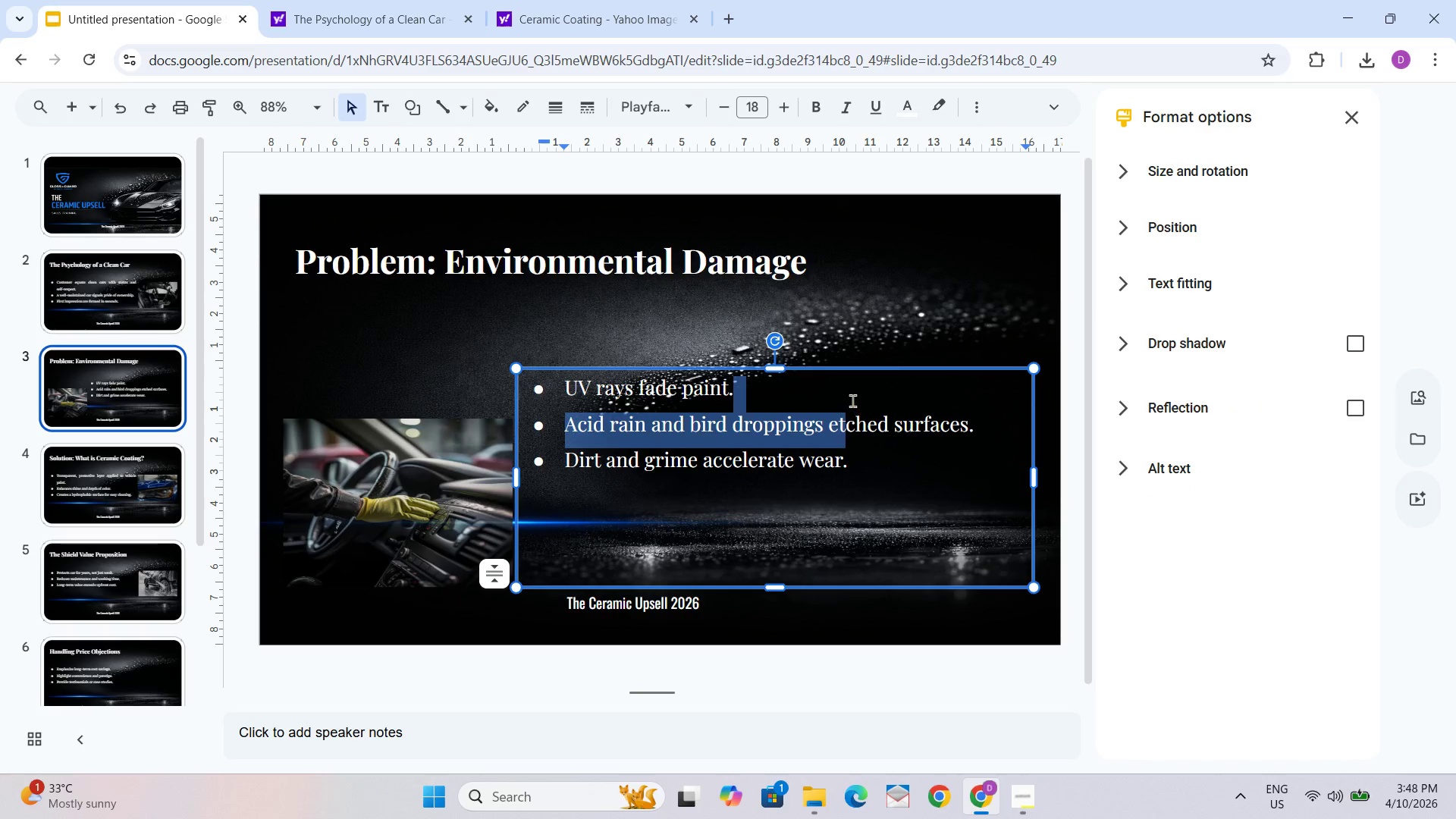 
key(Control+A)
 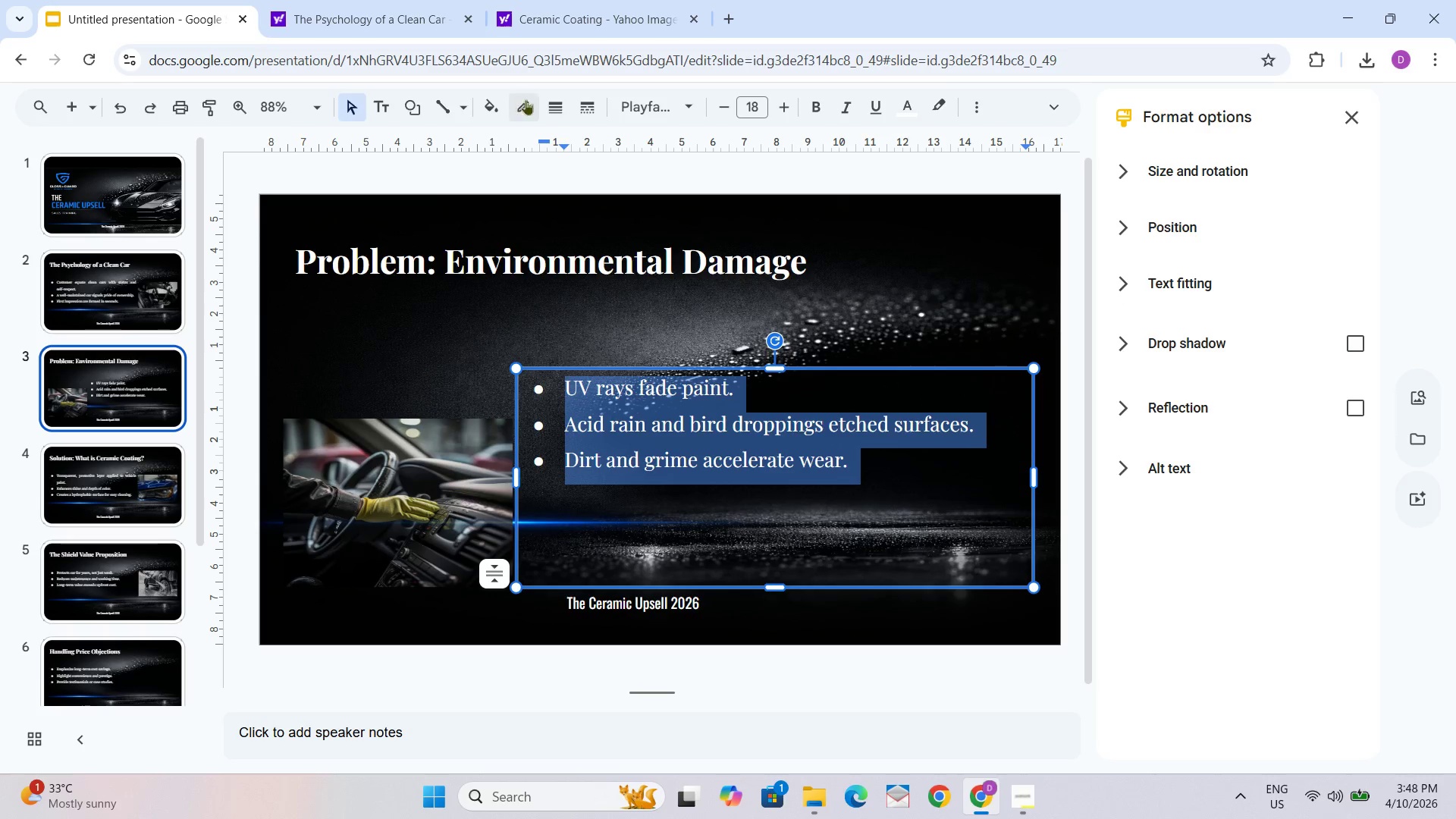 
scroll: coordinate [290, 205], scroll_direction: up, amount: 1.0
 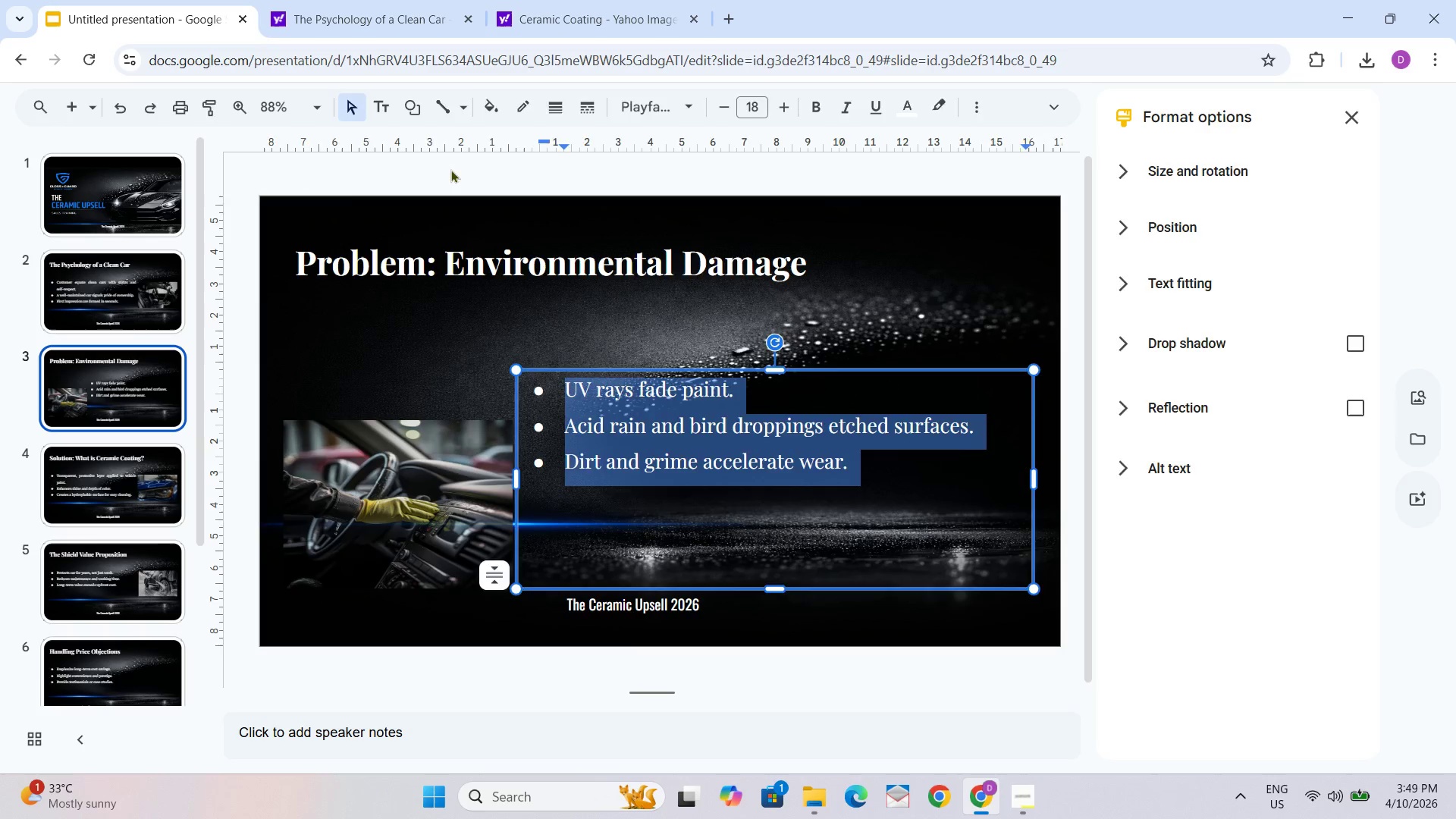 
left_click([752, 415])
 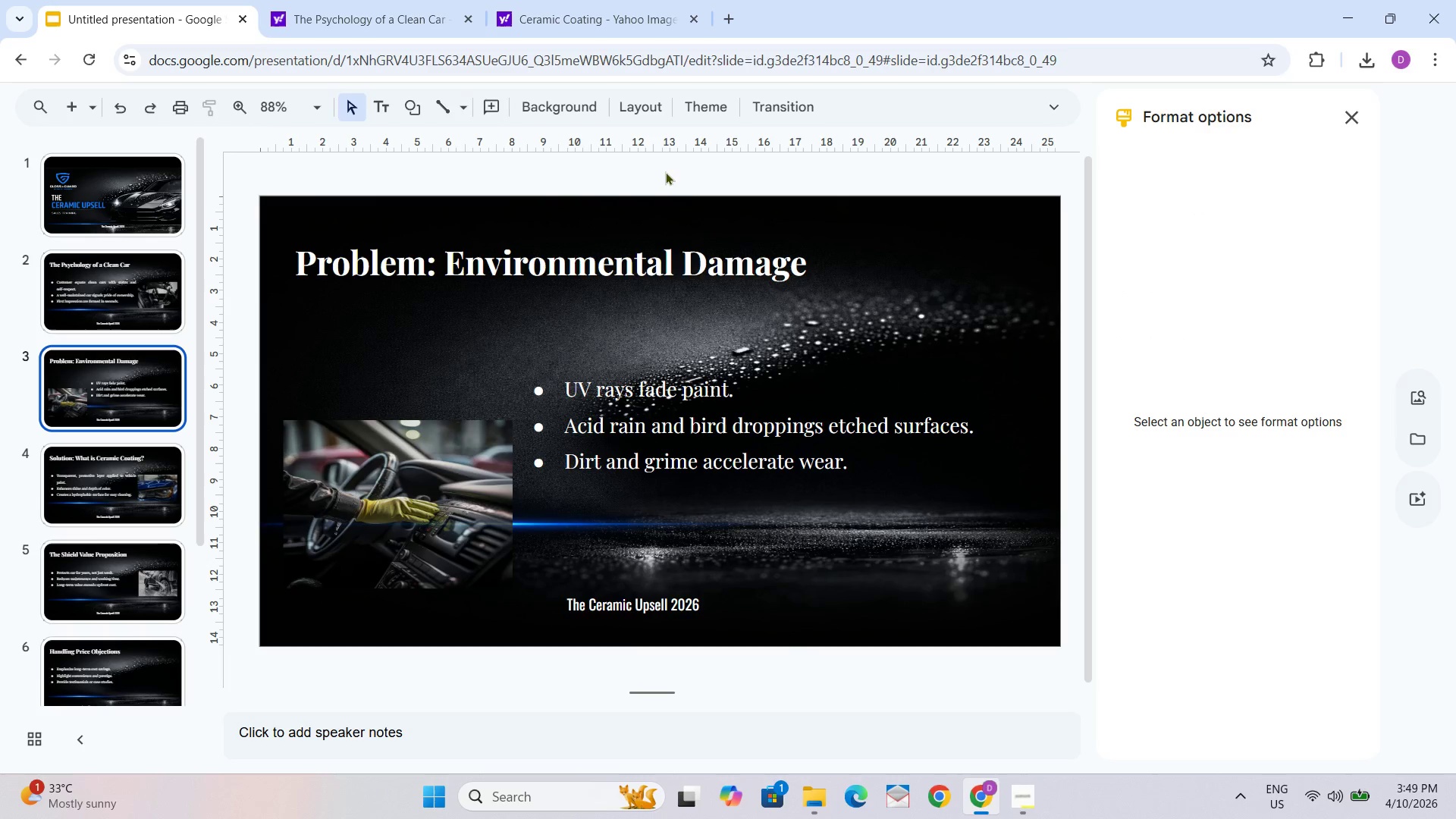 
scroll: coordinate [739, 283], scroll_direction: up, amount: 2.0
 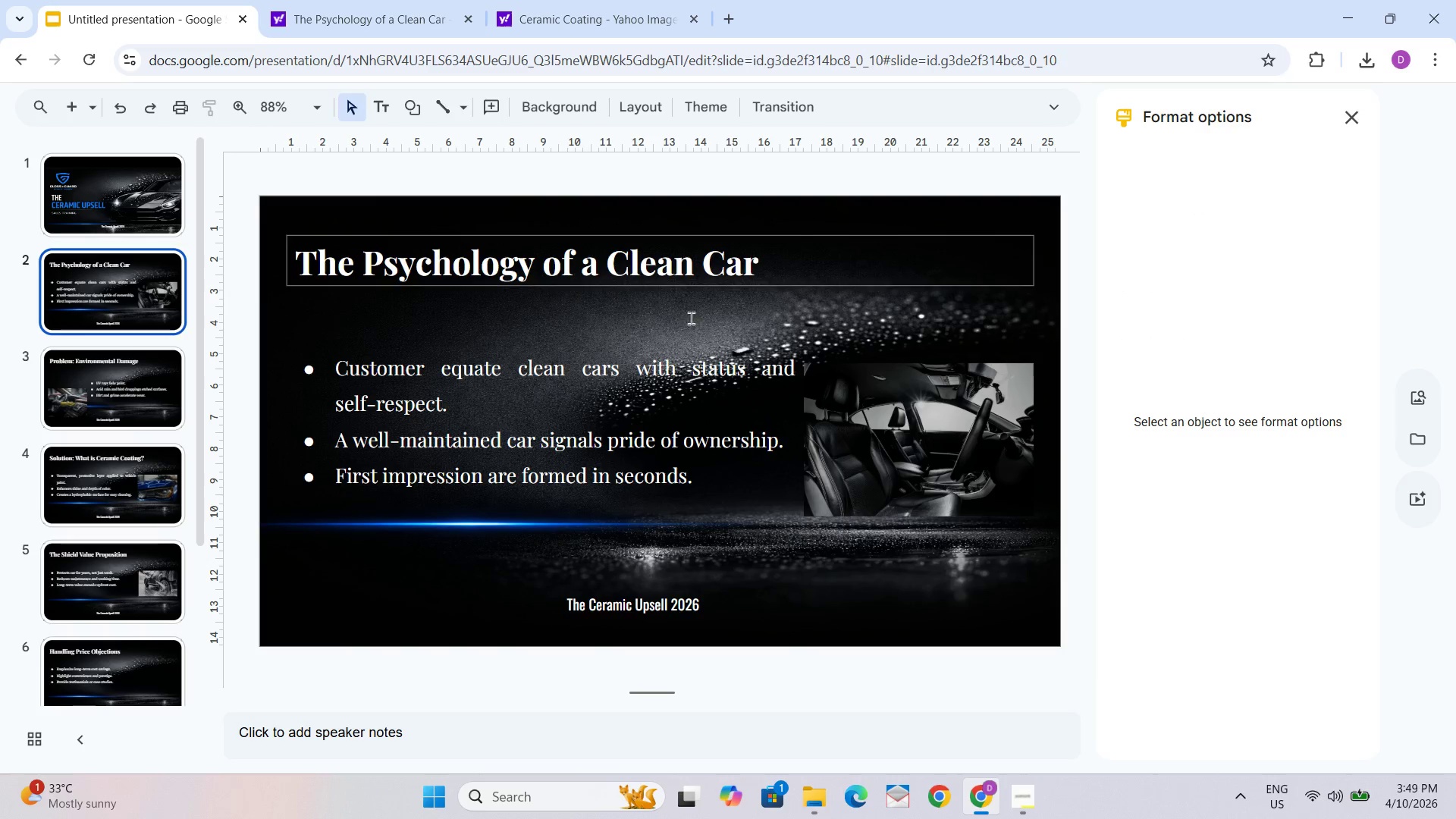 
scroll: coordinate [140, 310], scroll_direction: none, amount: 0.0
 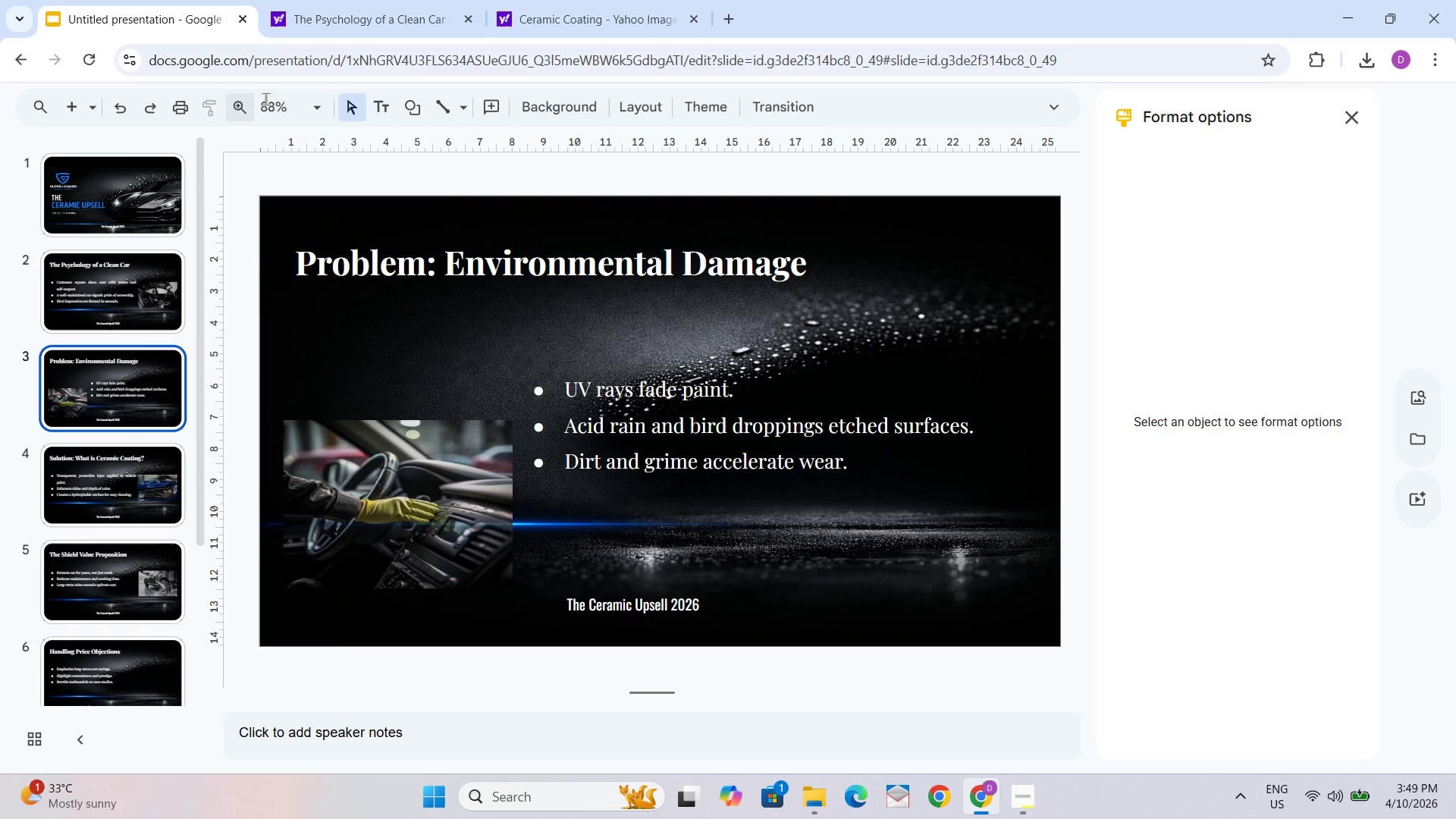 
left_click([638, 460])
 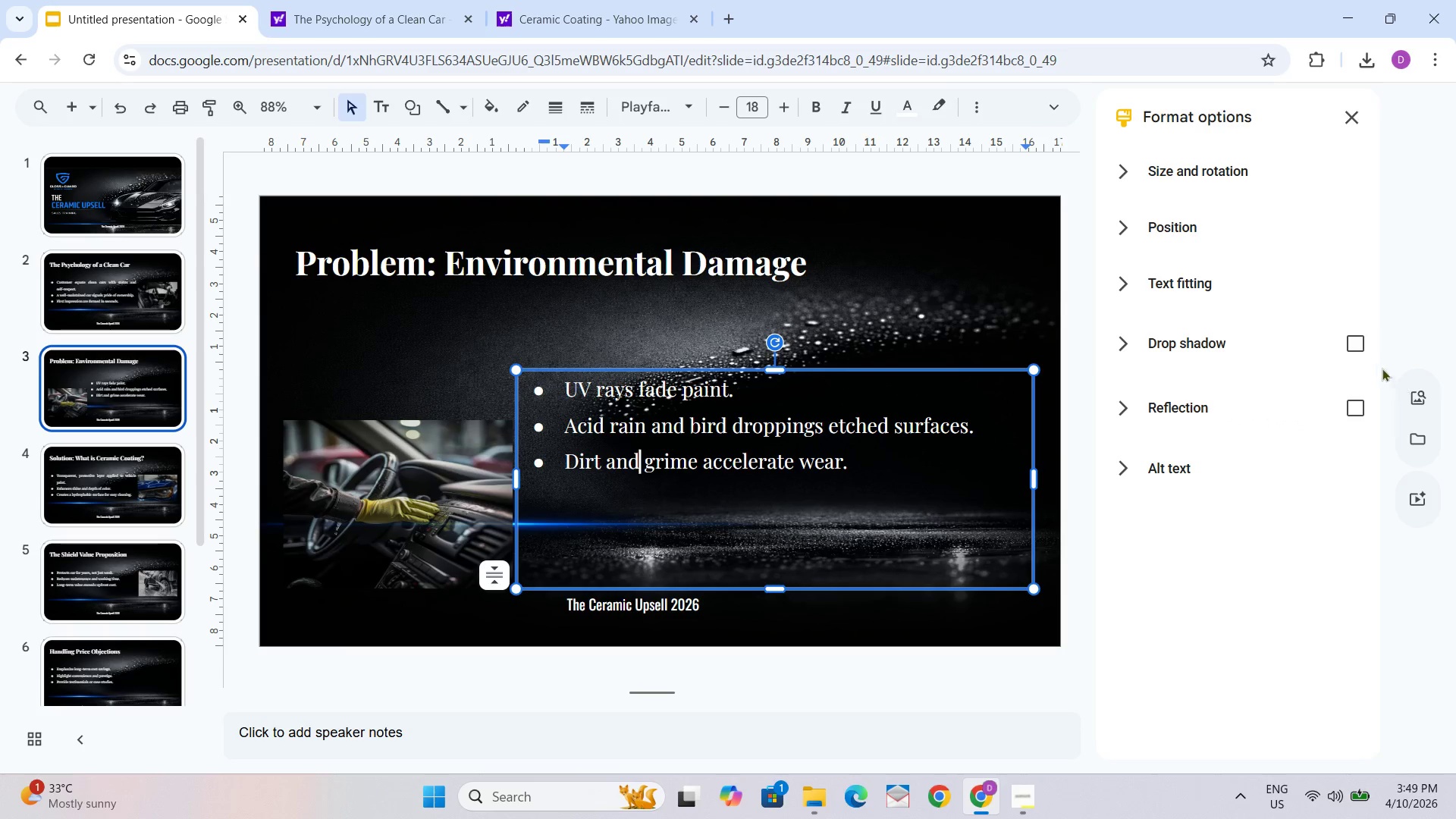 
left_click([1357, 117])
 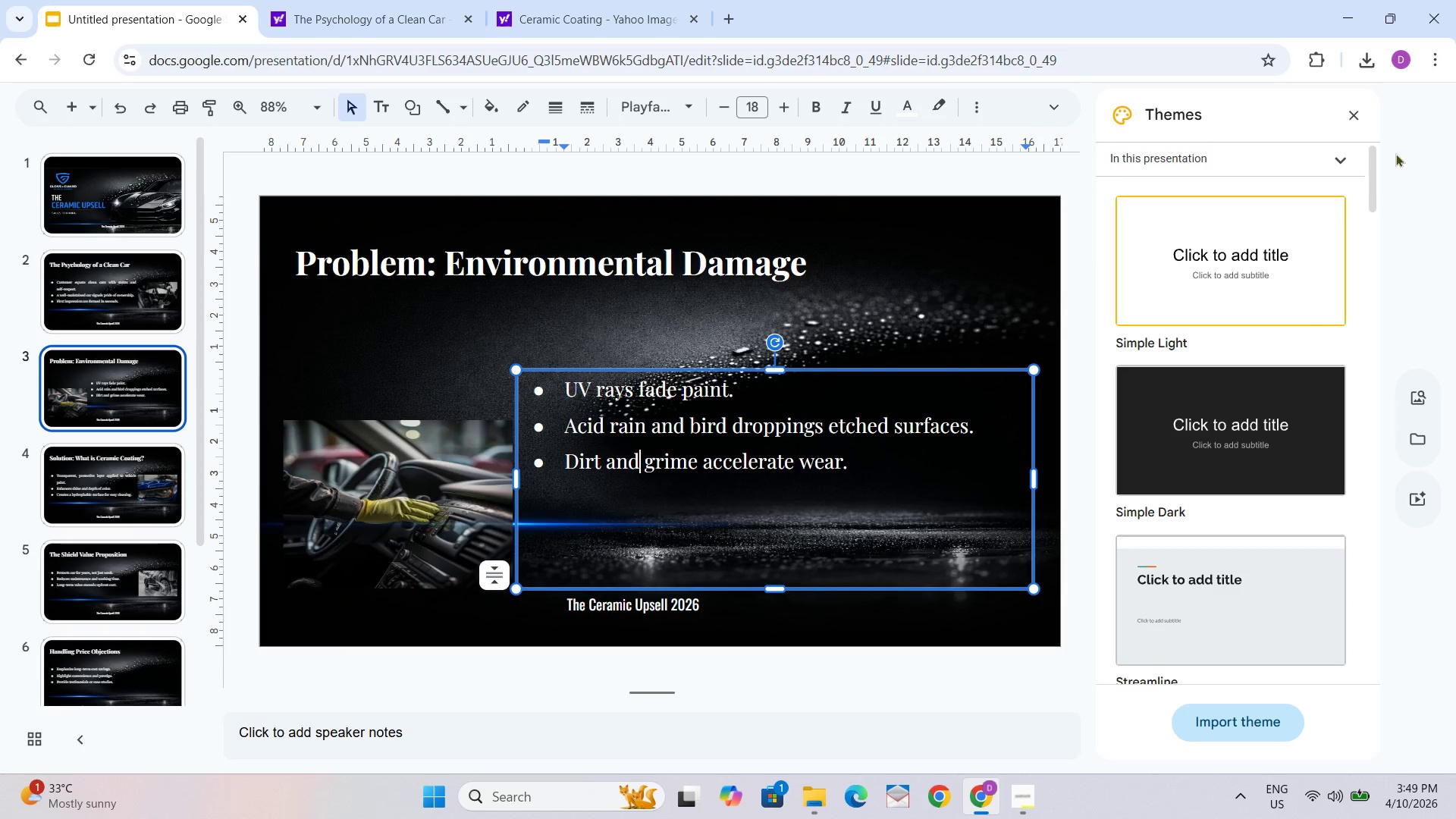 
left_click([1341, 111])
 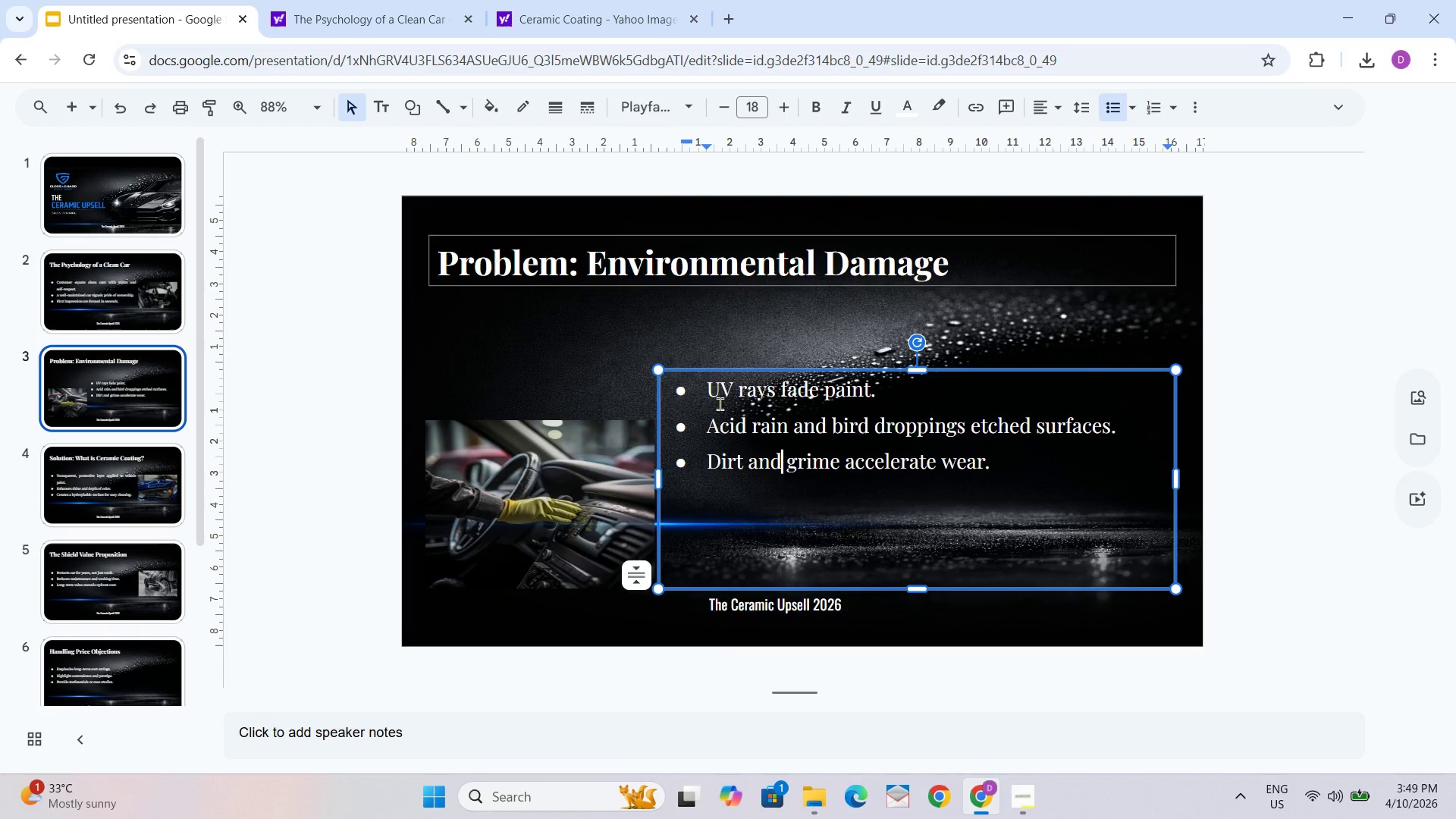 
double_click([877, 430])
 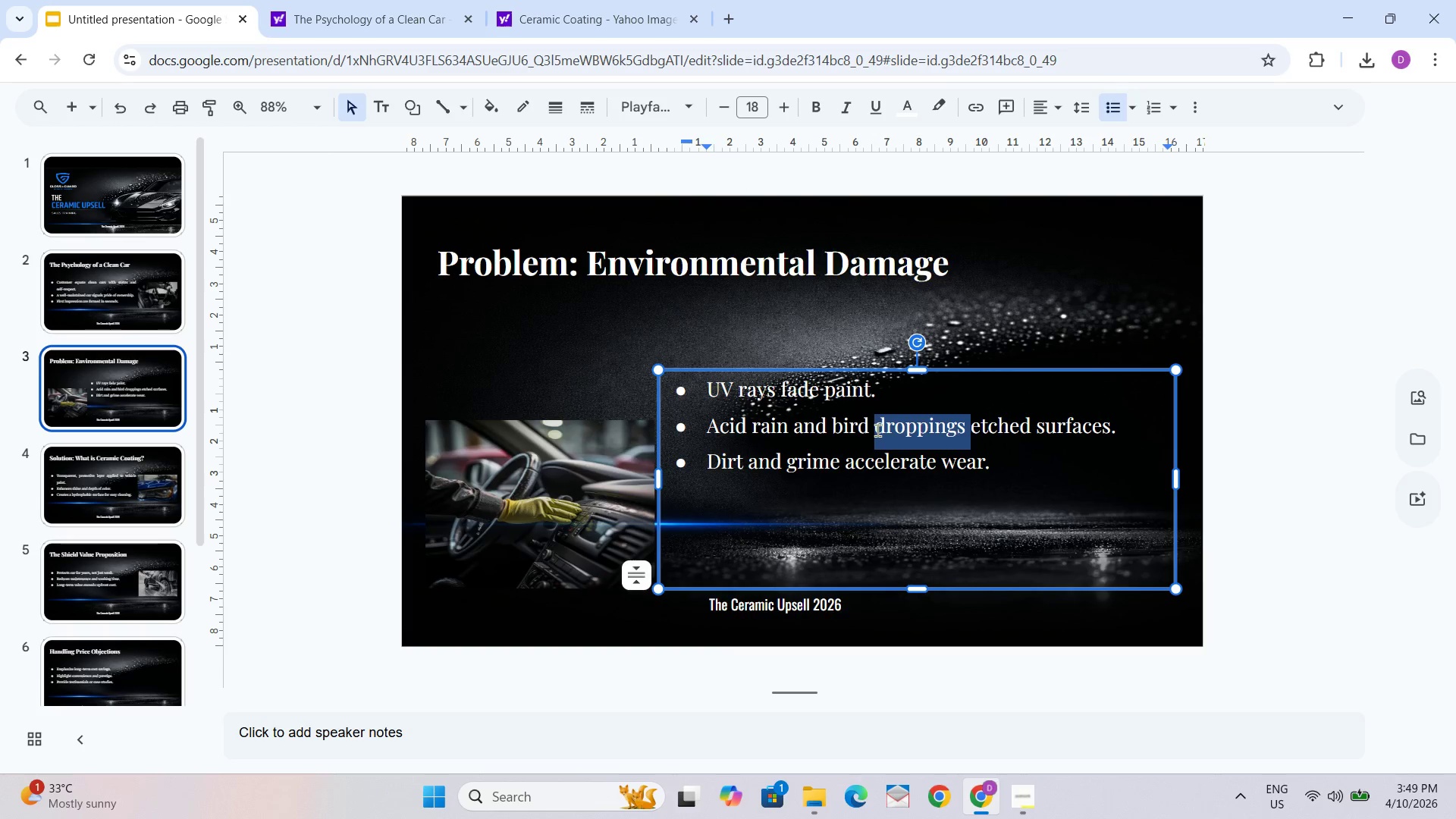 
triple_click([877, 430])
 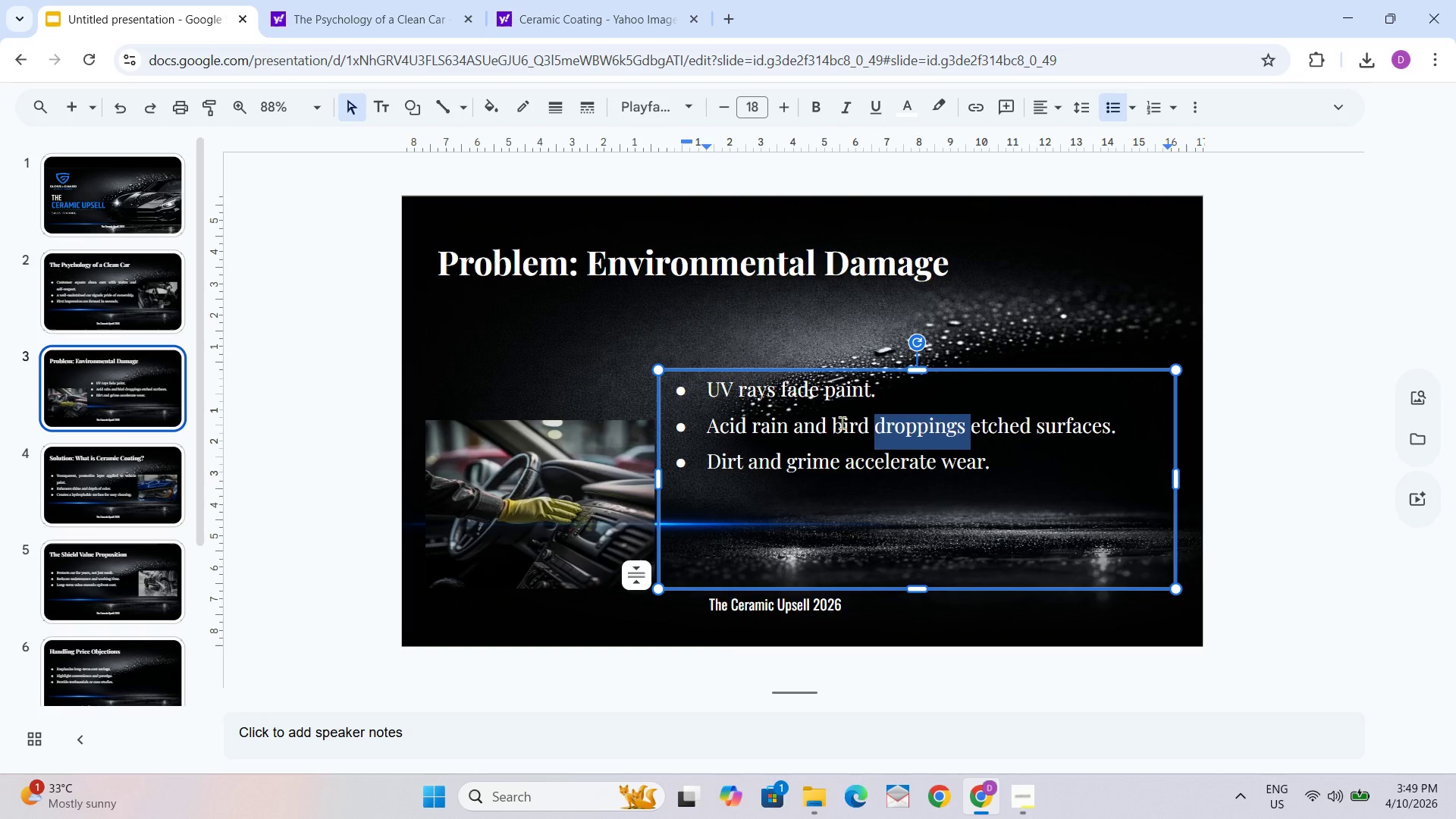 
key(Control+ControlLeft)
 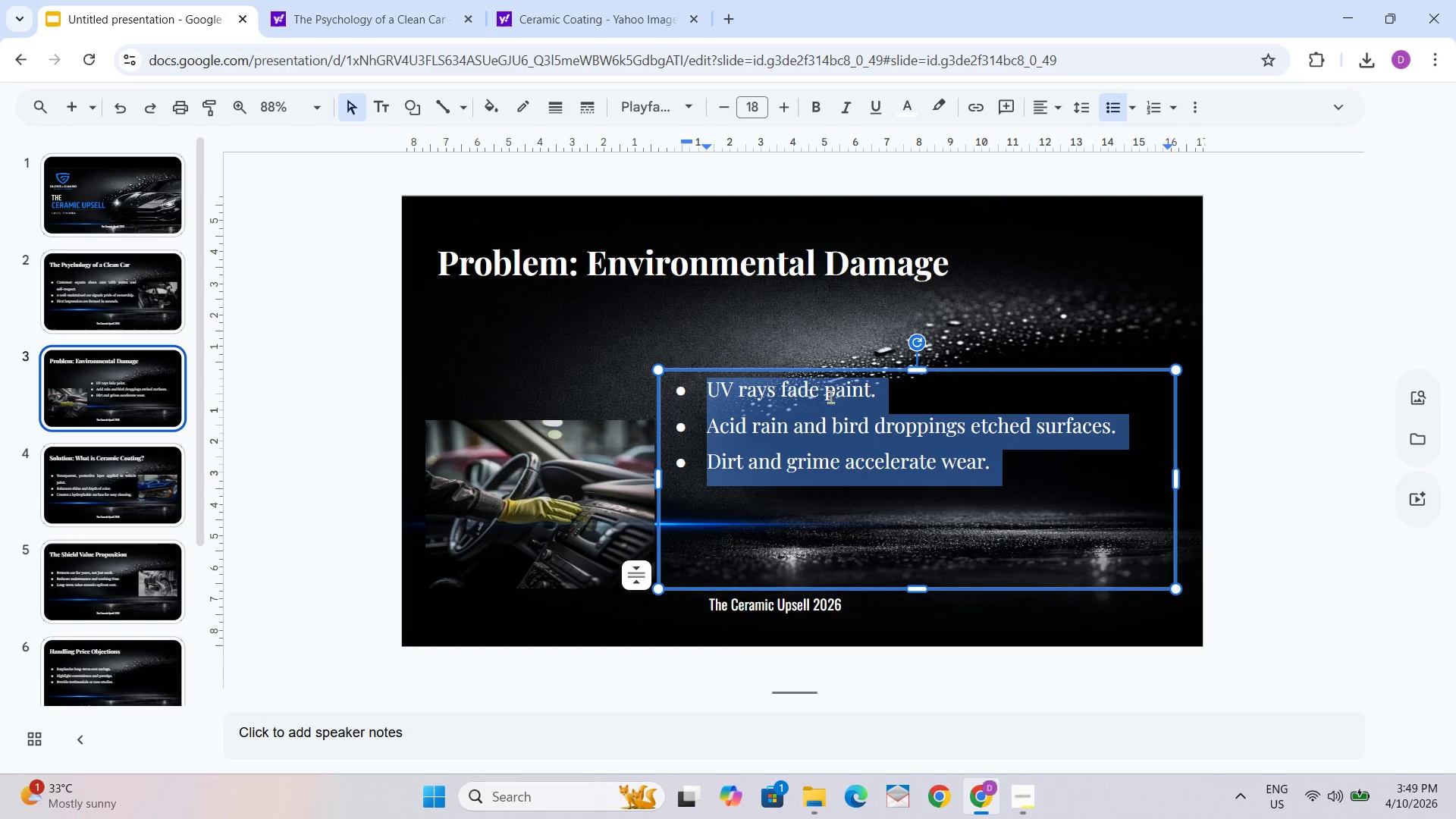 
key(Control+A)
 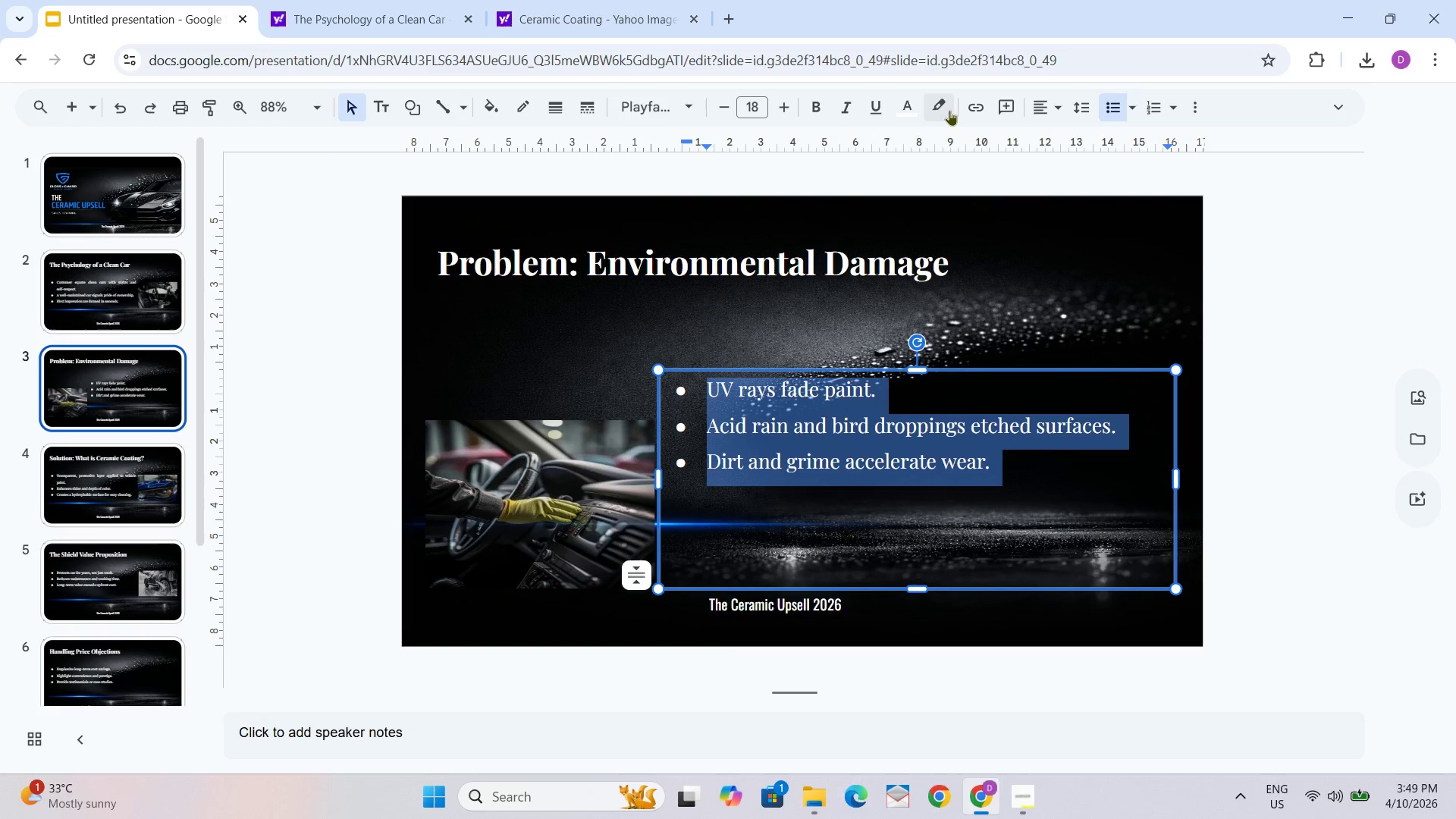 
key(Control+Z)
 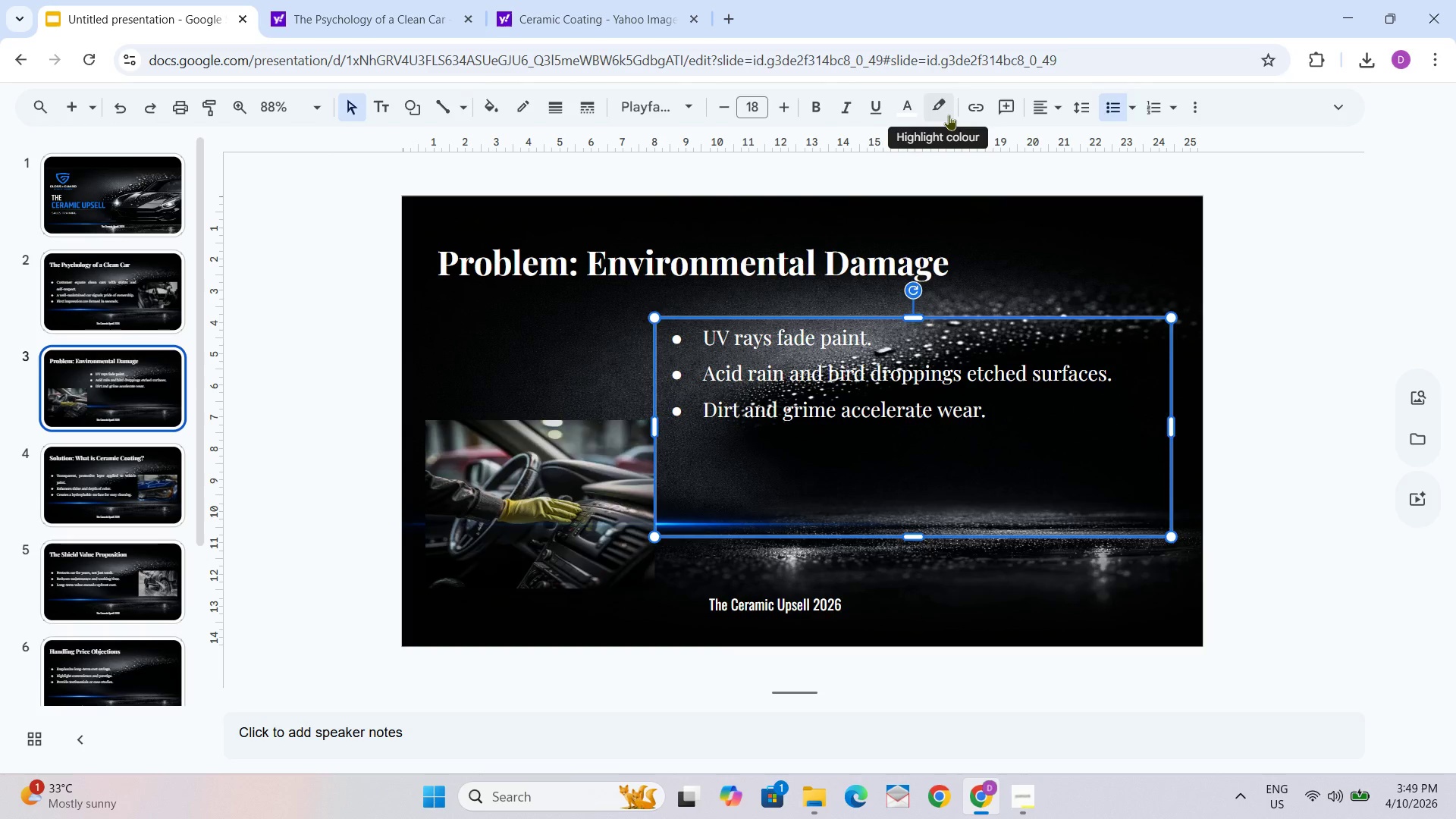 
key(Control+Z)
 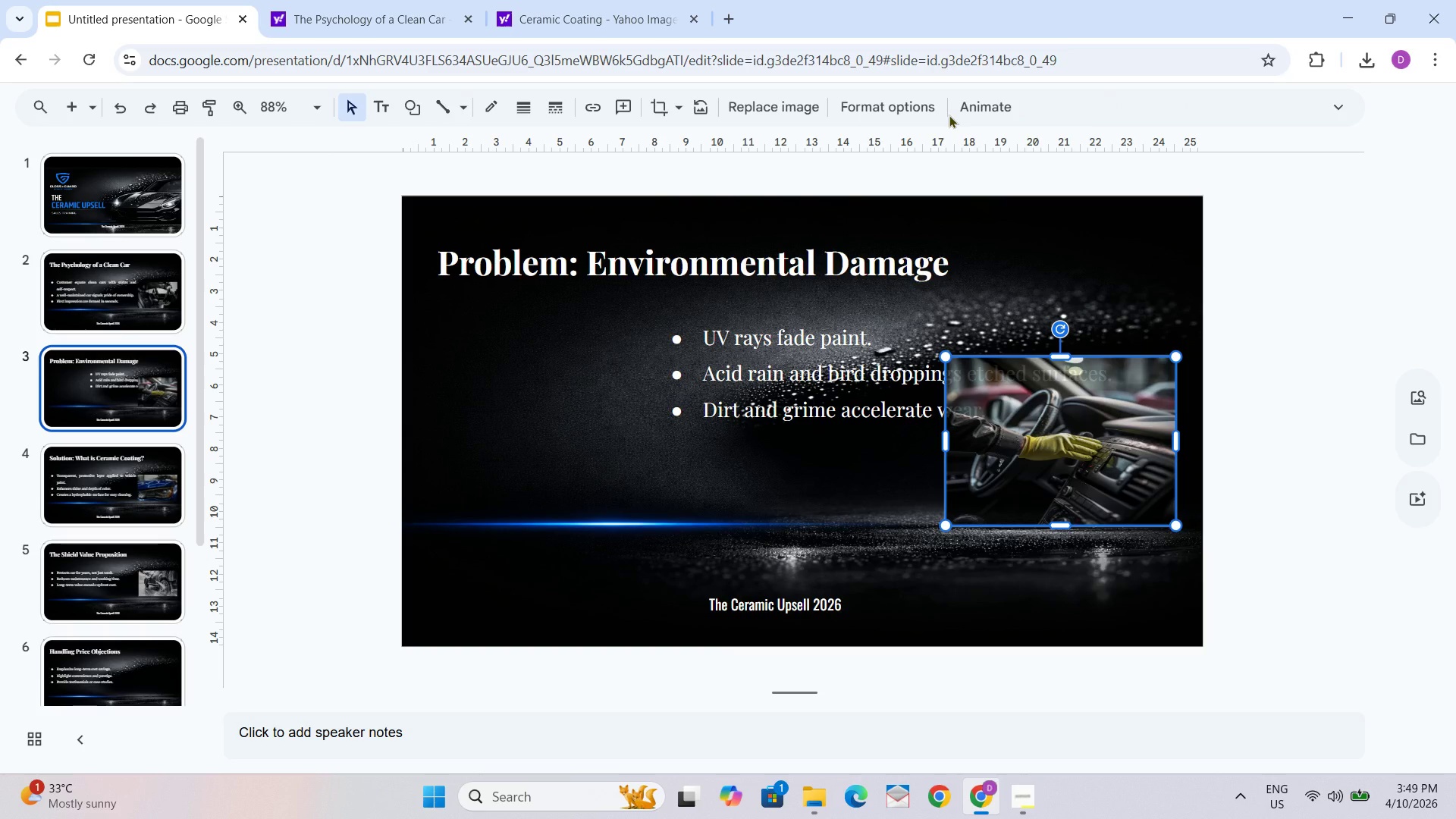 
key(Control+Z)
 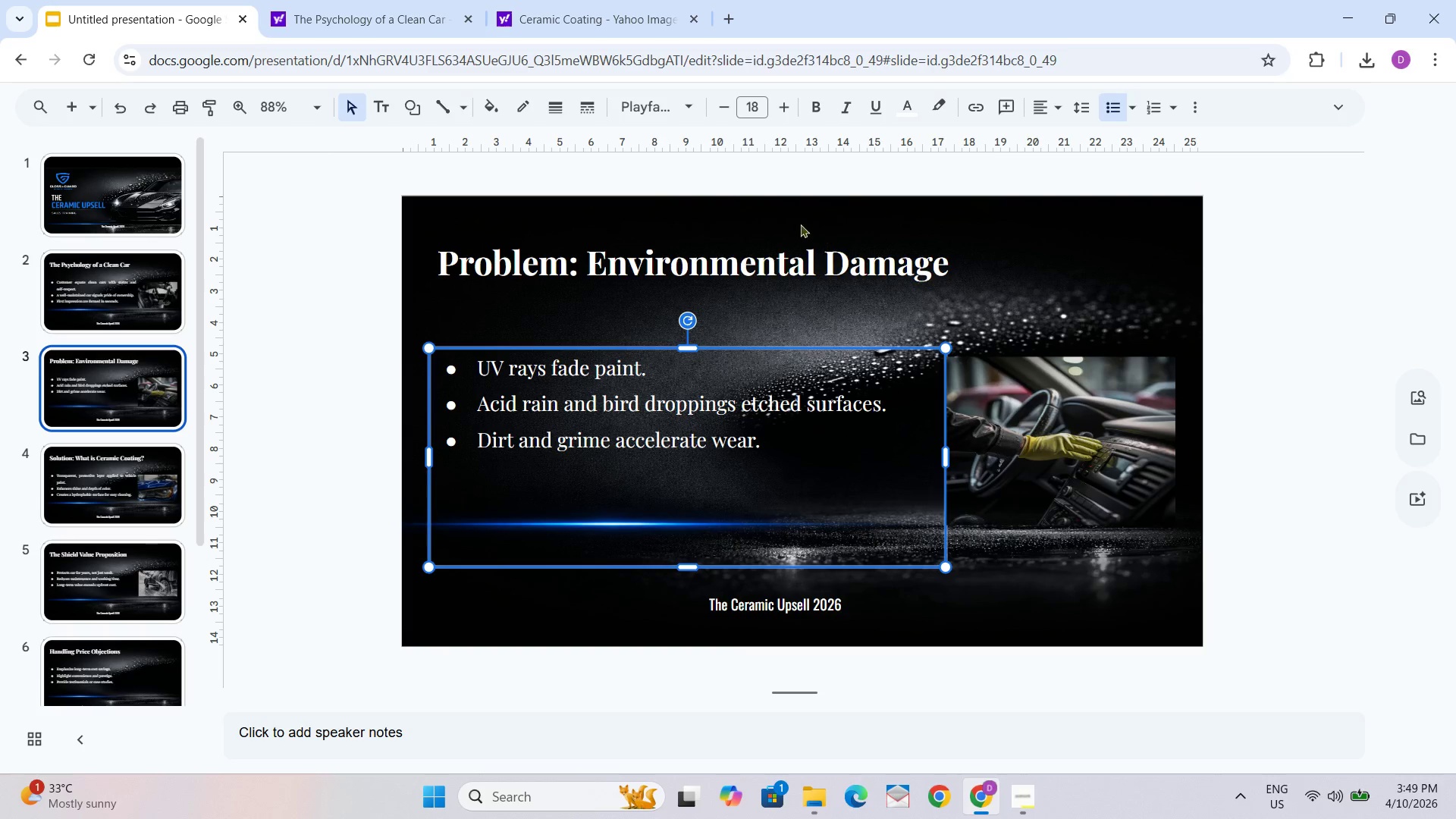 
left_click([639, 448])
 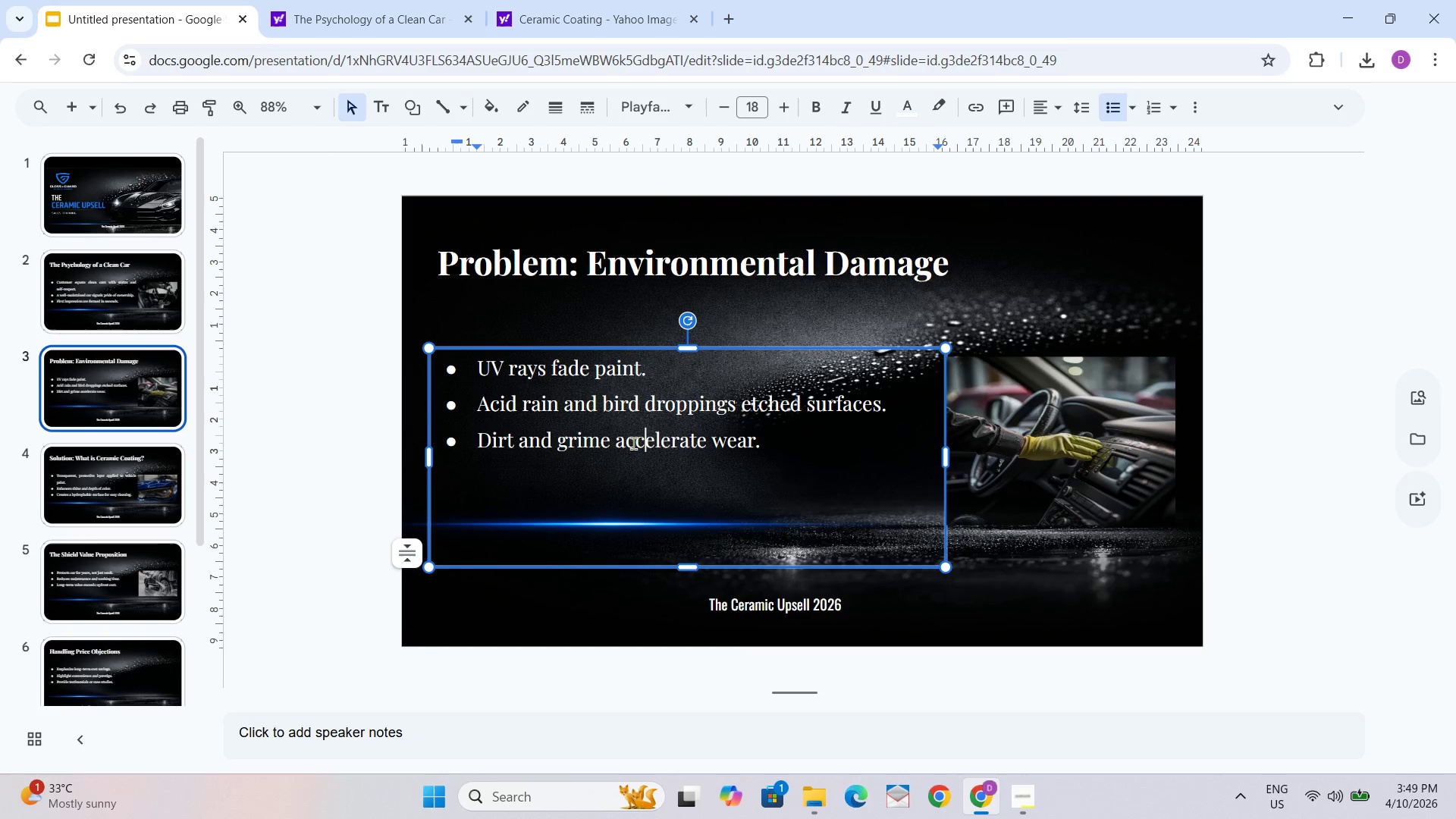 
left_click([633, 442])
 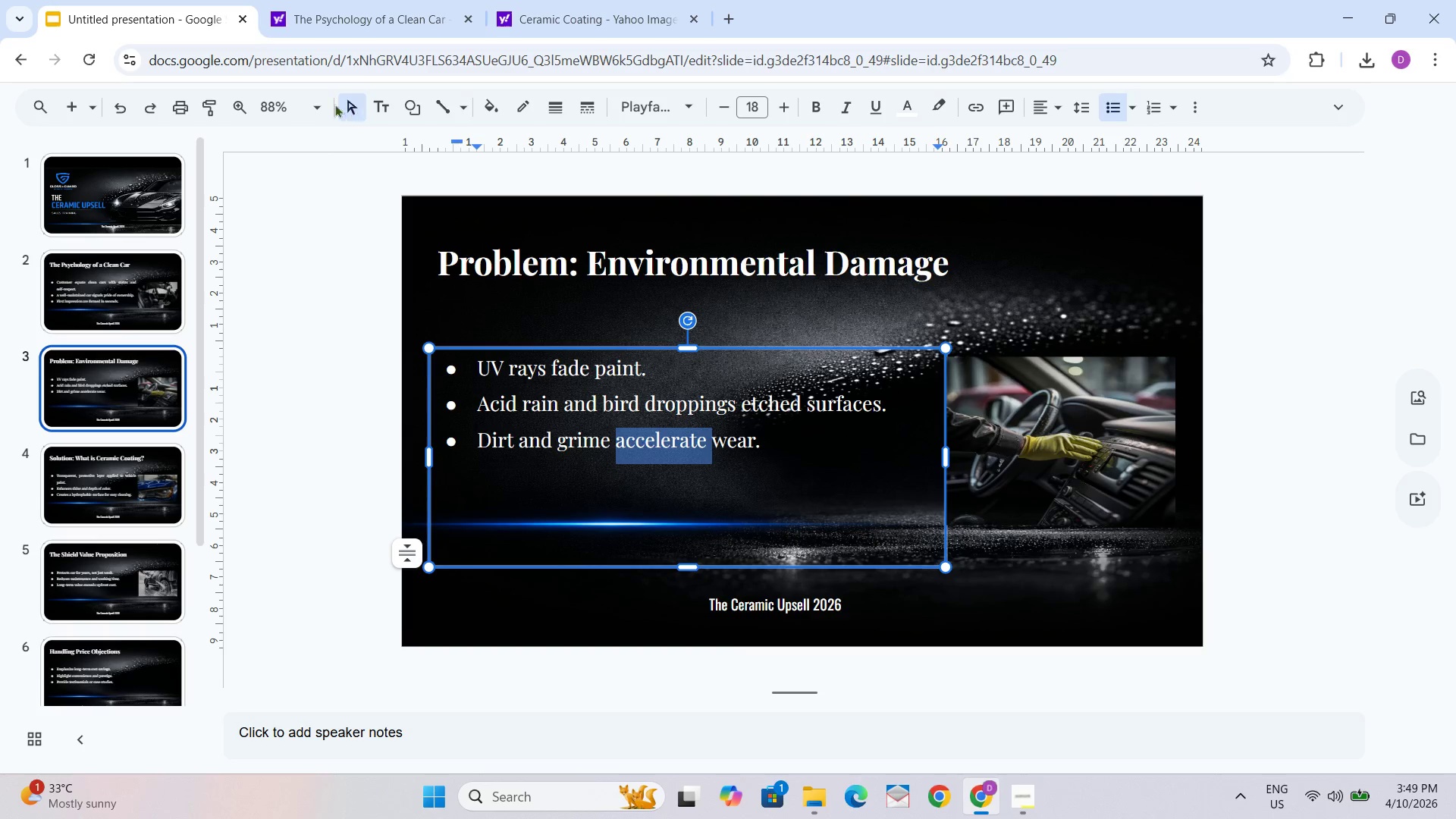 
mouse_move([313, 125])
 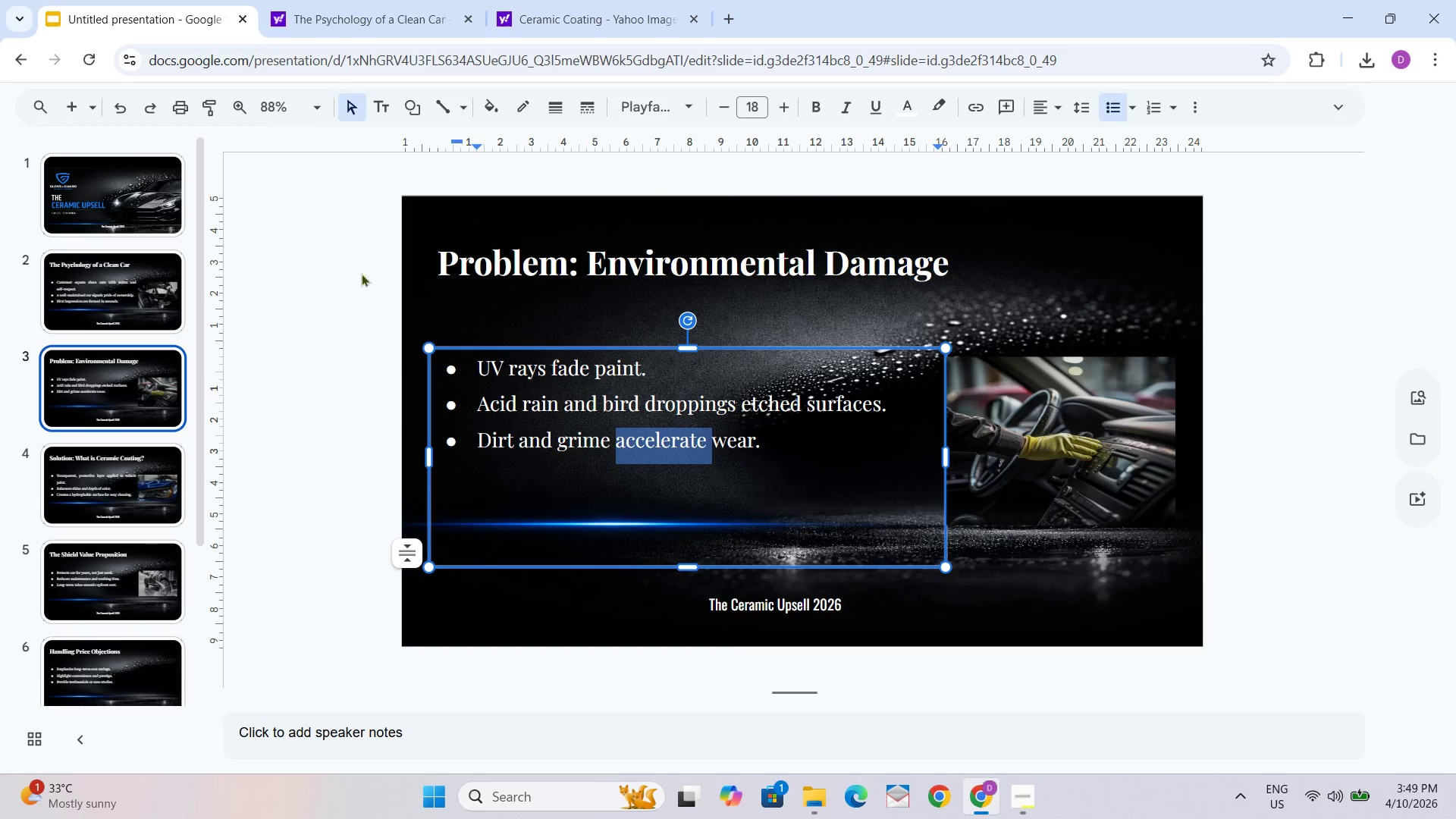 
left_click([330, 282])
 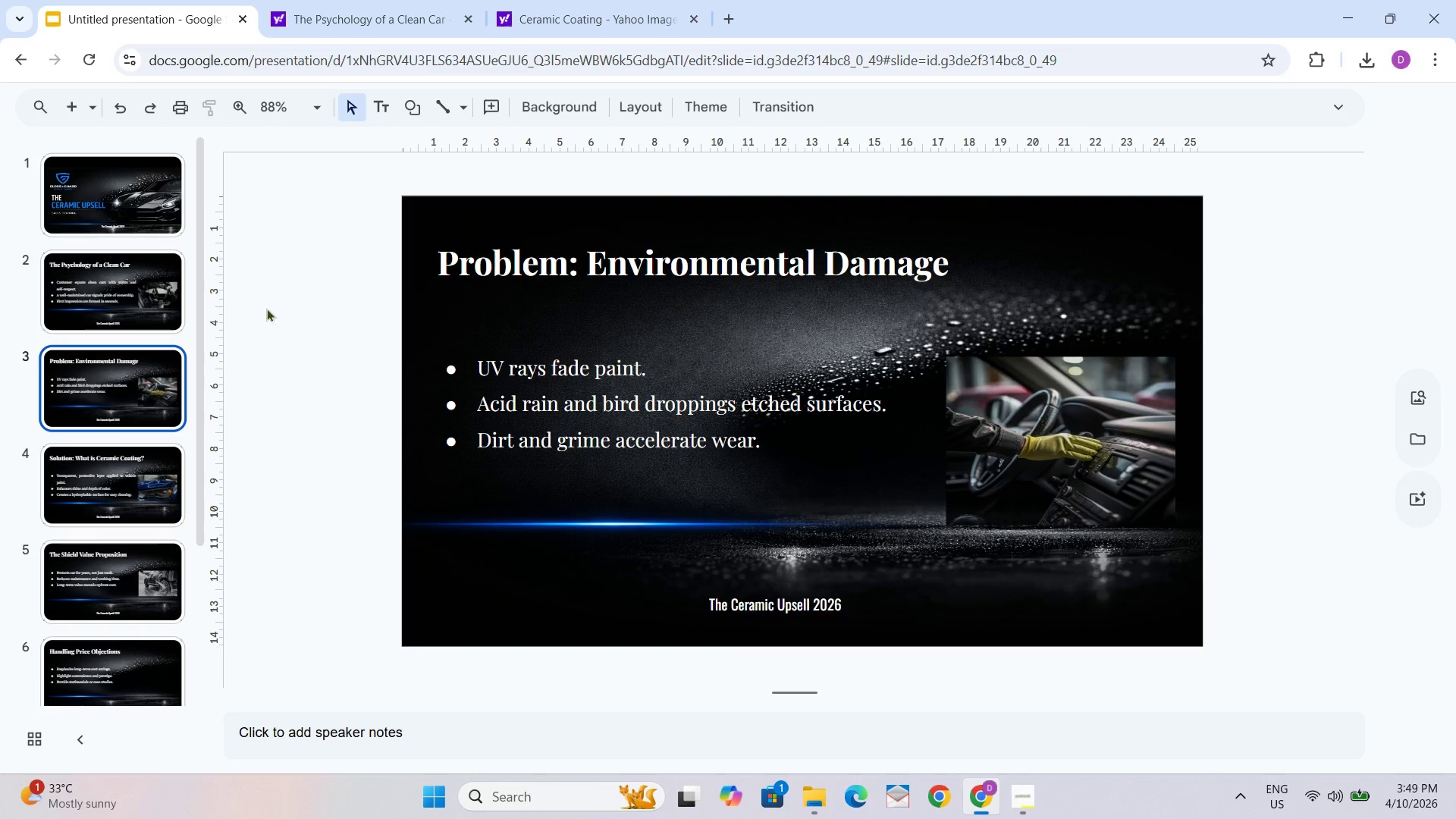 
scroll: coordinate [307, 302], scroll_direction: up, amount: 2.0
 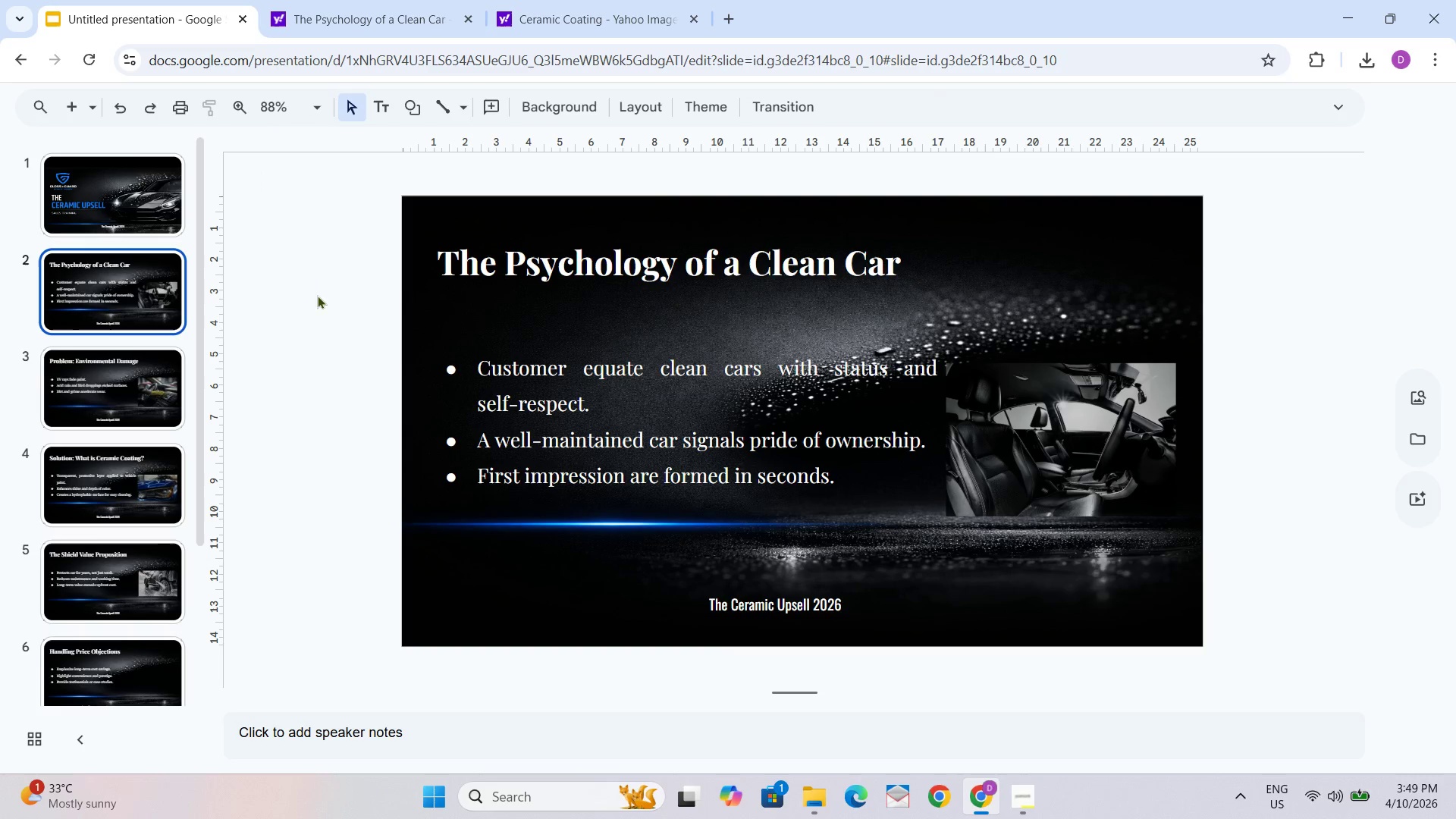 
hold_key(key=ControlLeft, duration=1.52)
 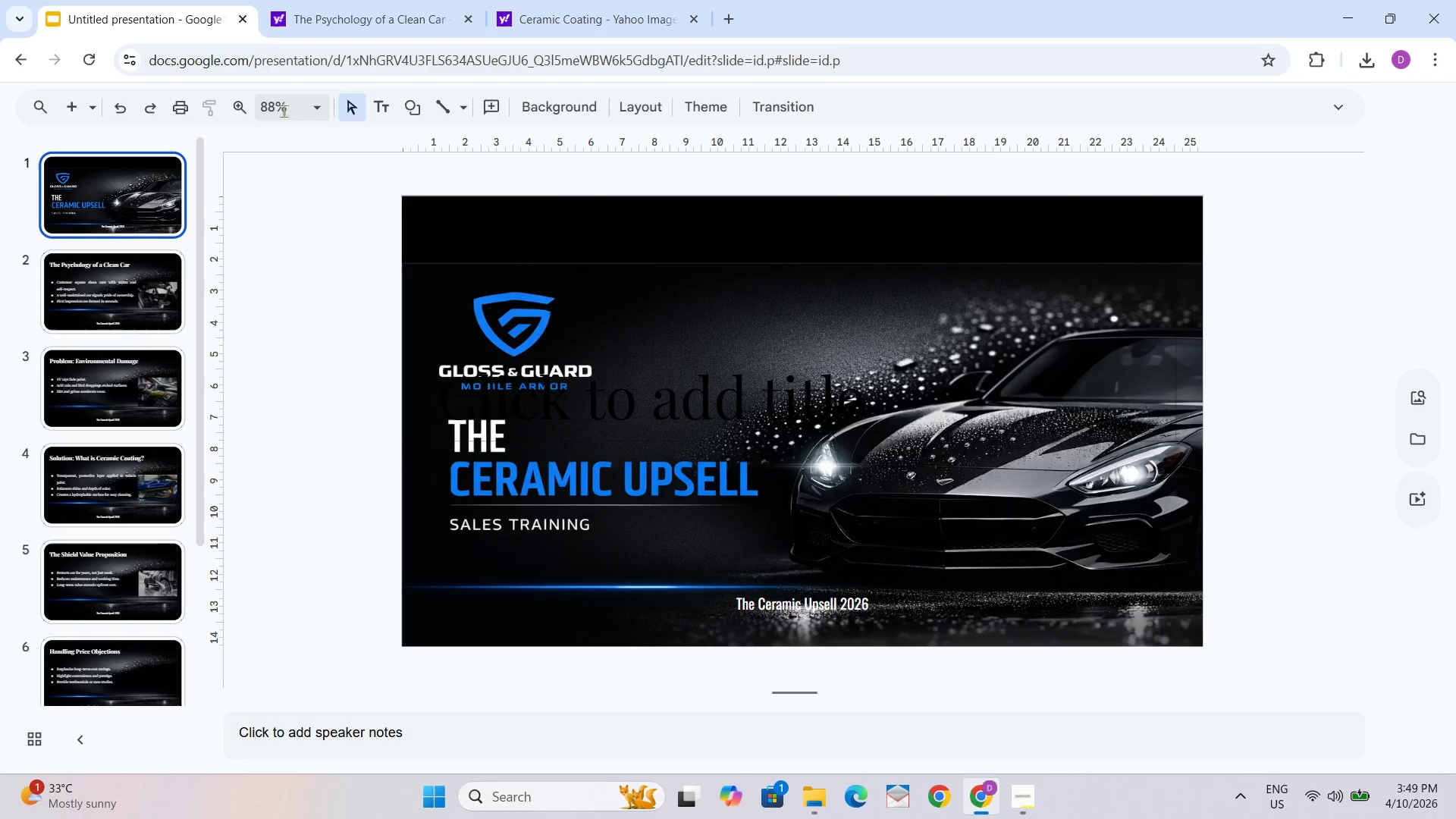 
scroll: coordinate [291, 295], scroll_direction: up, amount: 2.0
 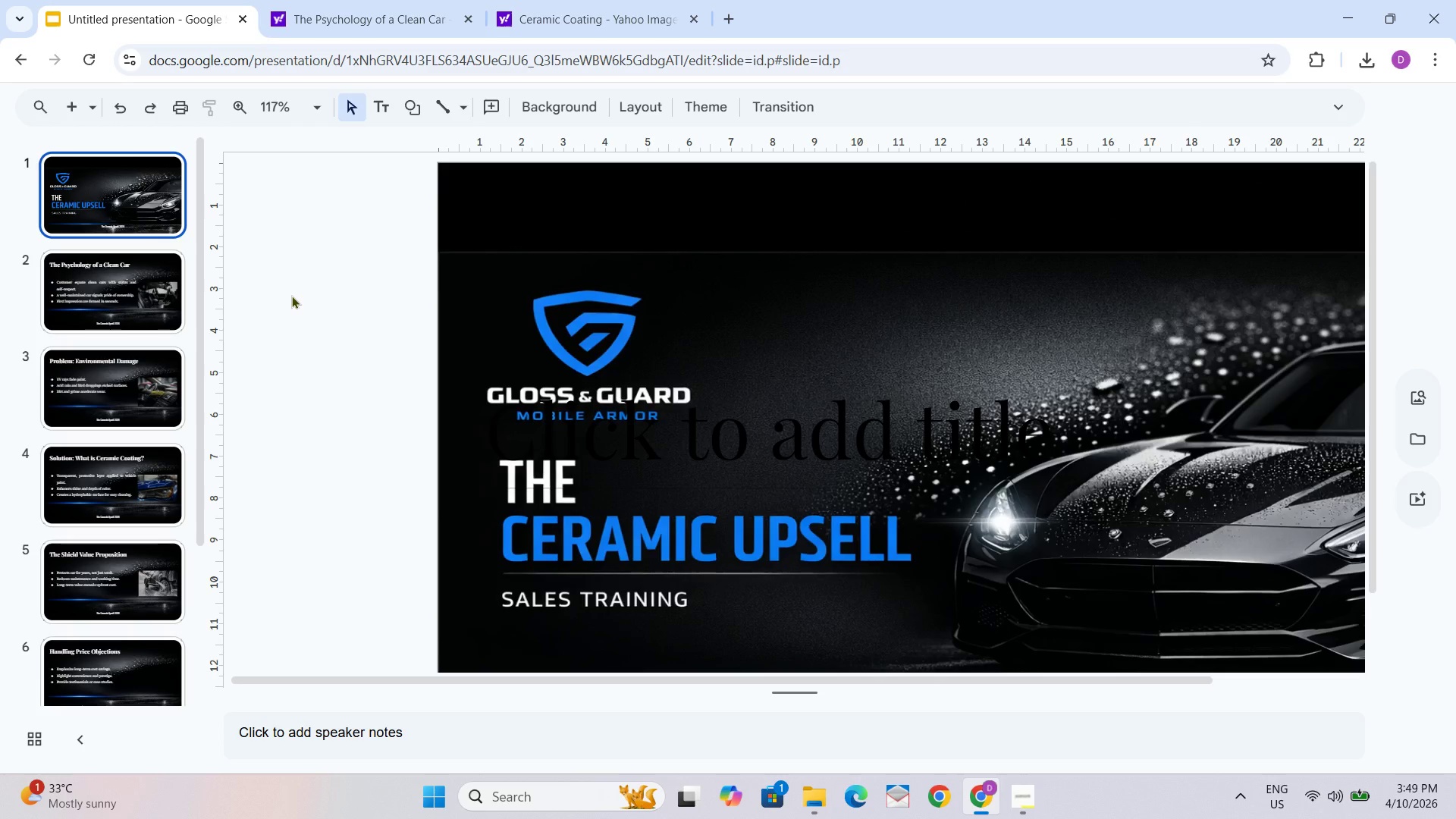 
hold_key(key=ControlLeft, duration=0.39)
 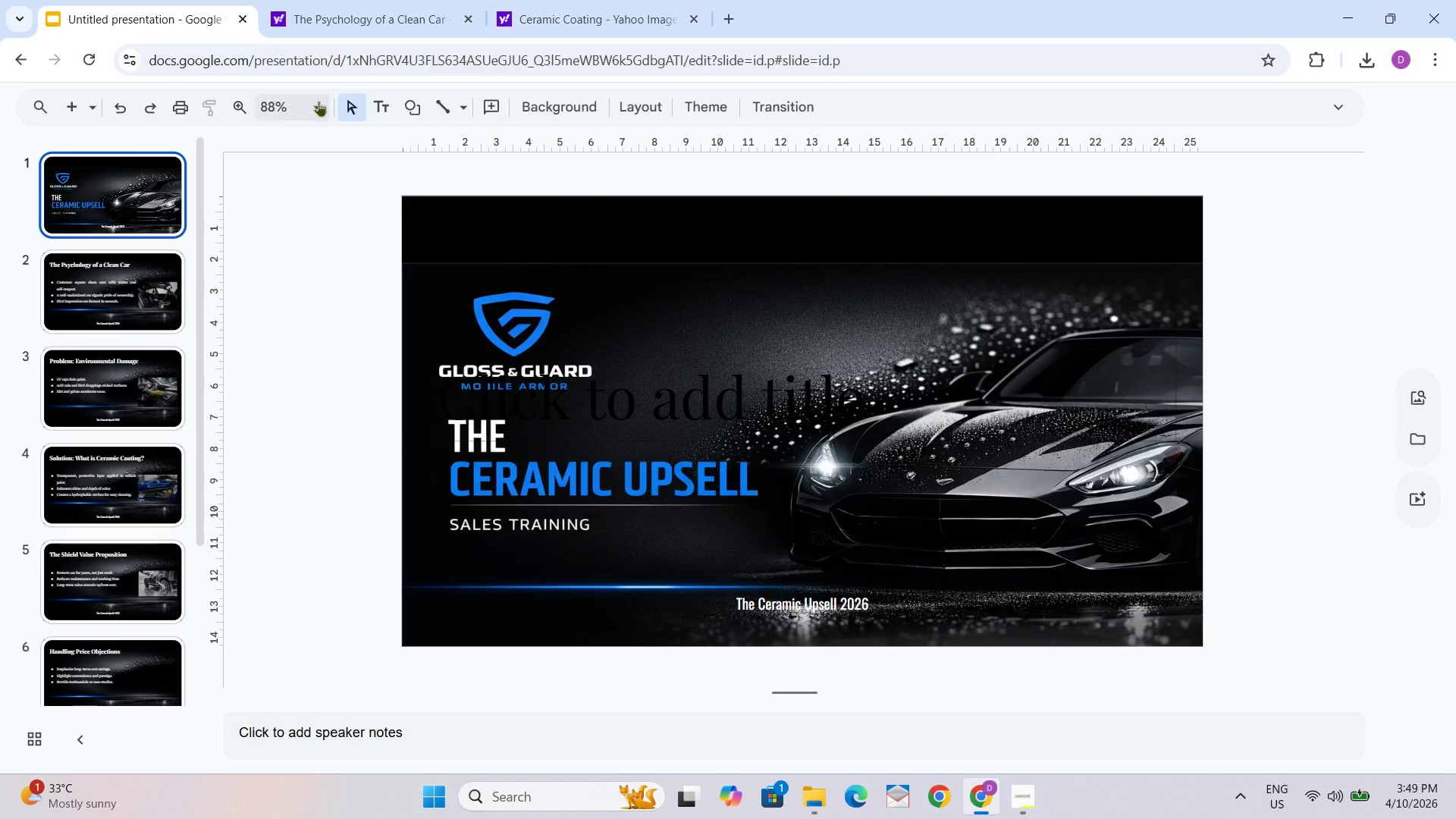 
scroll: coordinate [291, 295], scroll_direction: down, amount: 1.0
 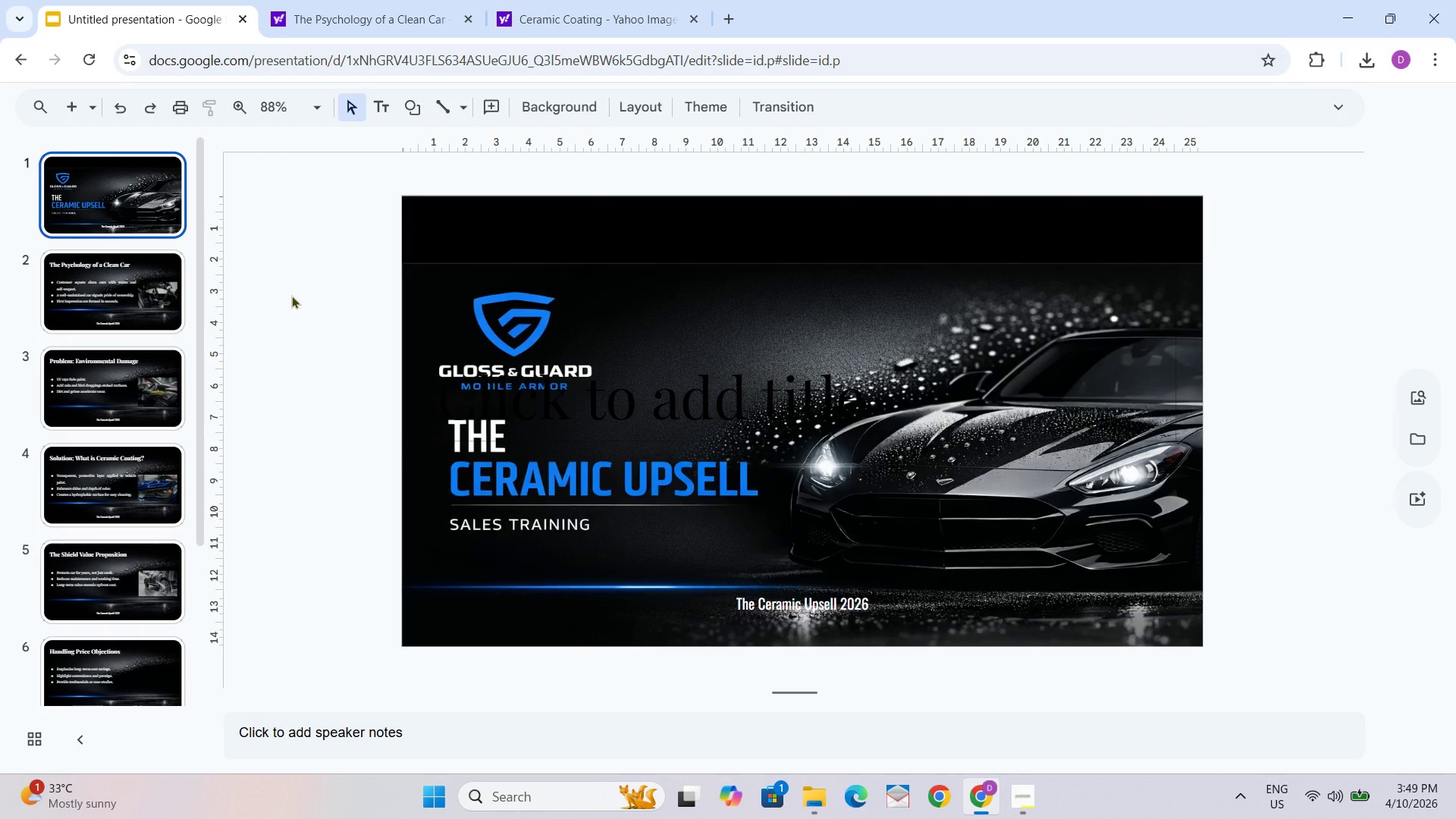 
left_click([320, 102])
 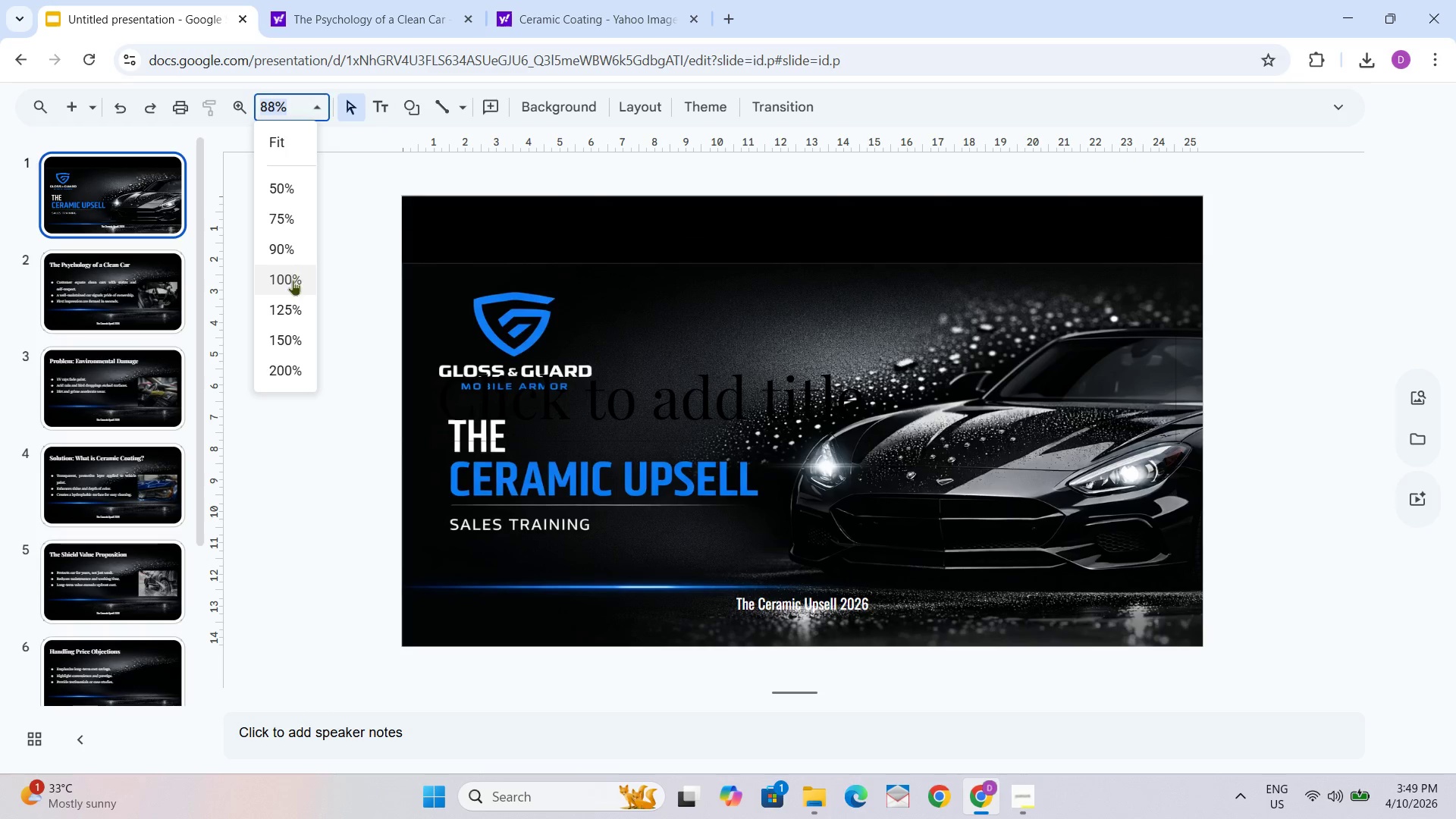 
left_click([287, 280])
 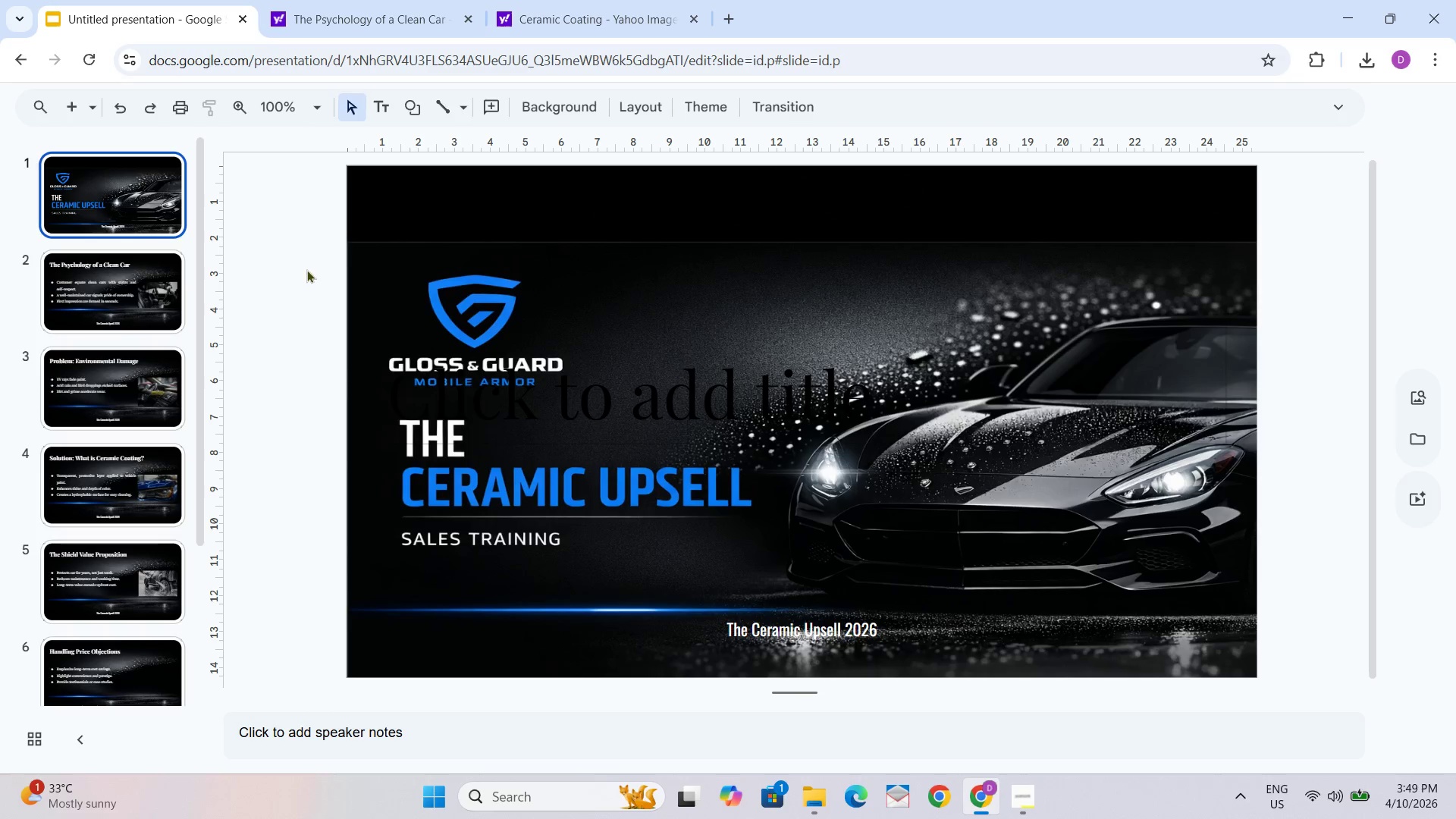 
double_click([156, 275])
 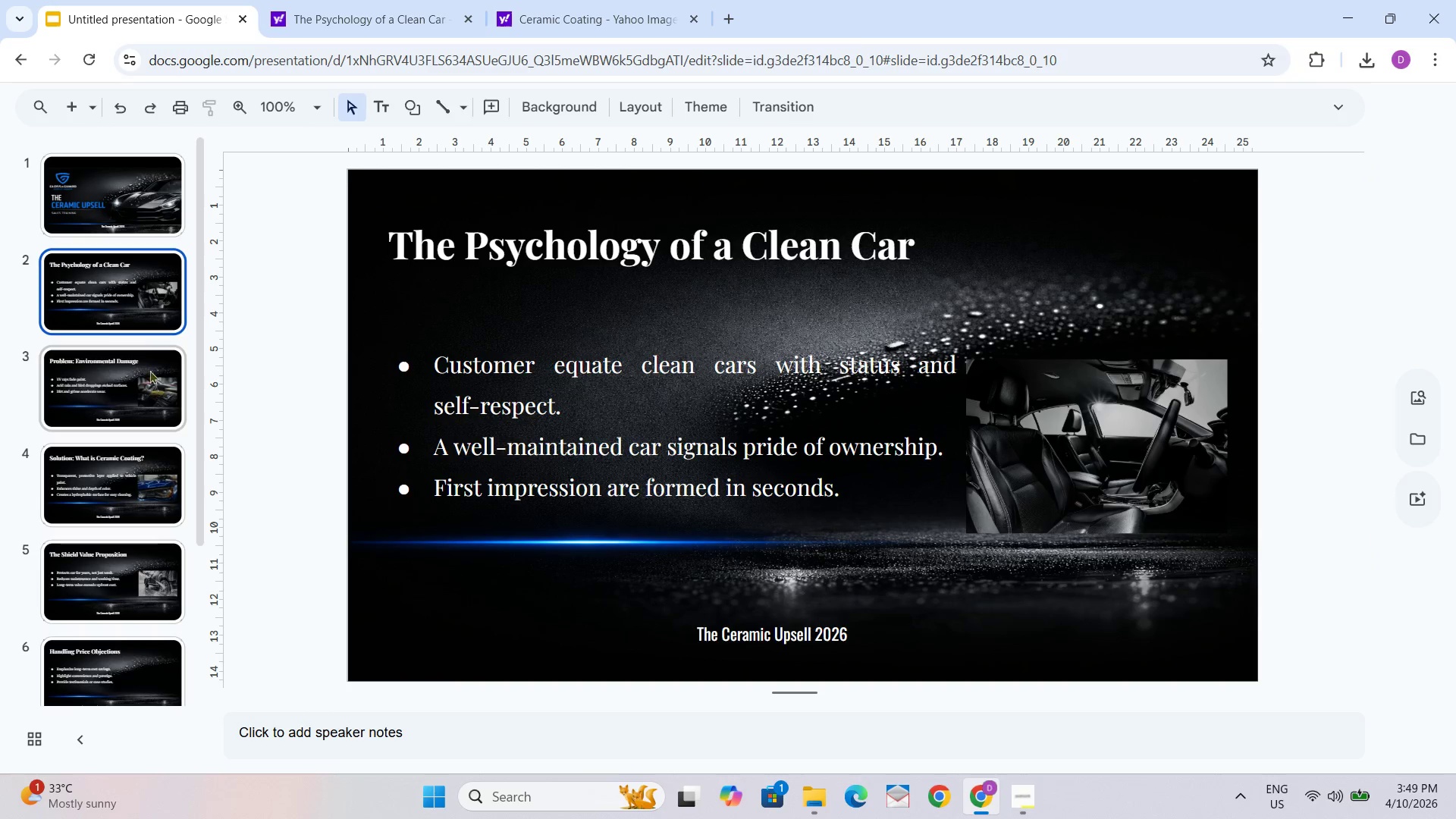 
left_click([149, 374])
 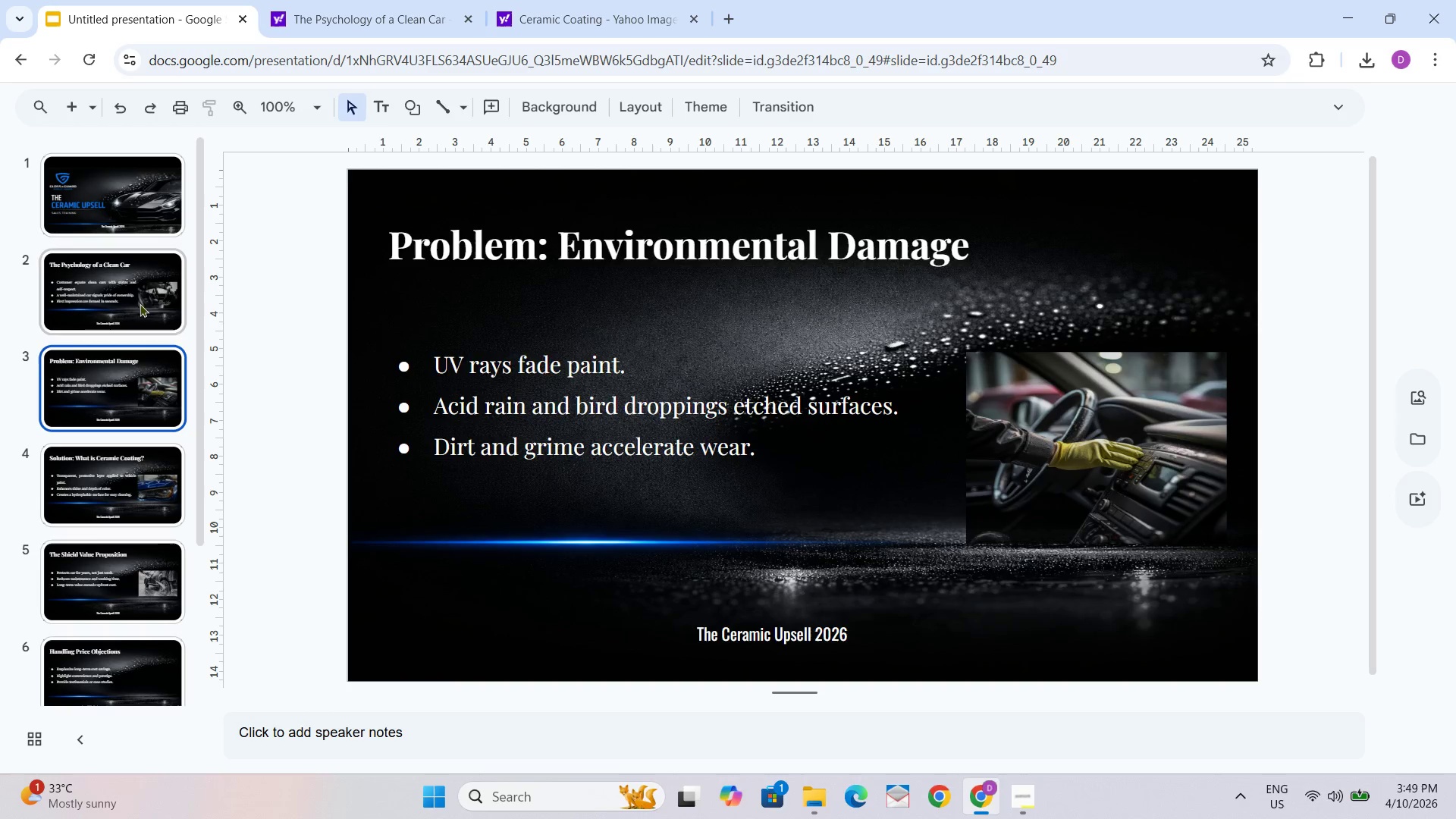 
left_click([140, 293])
 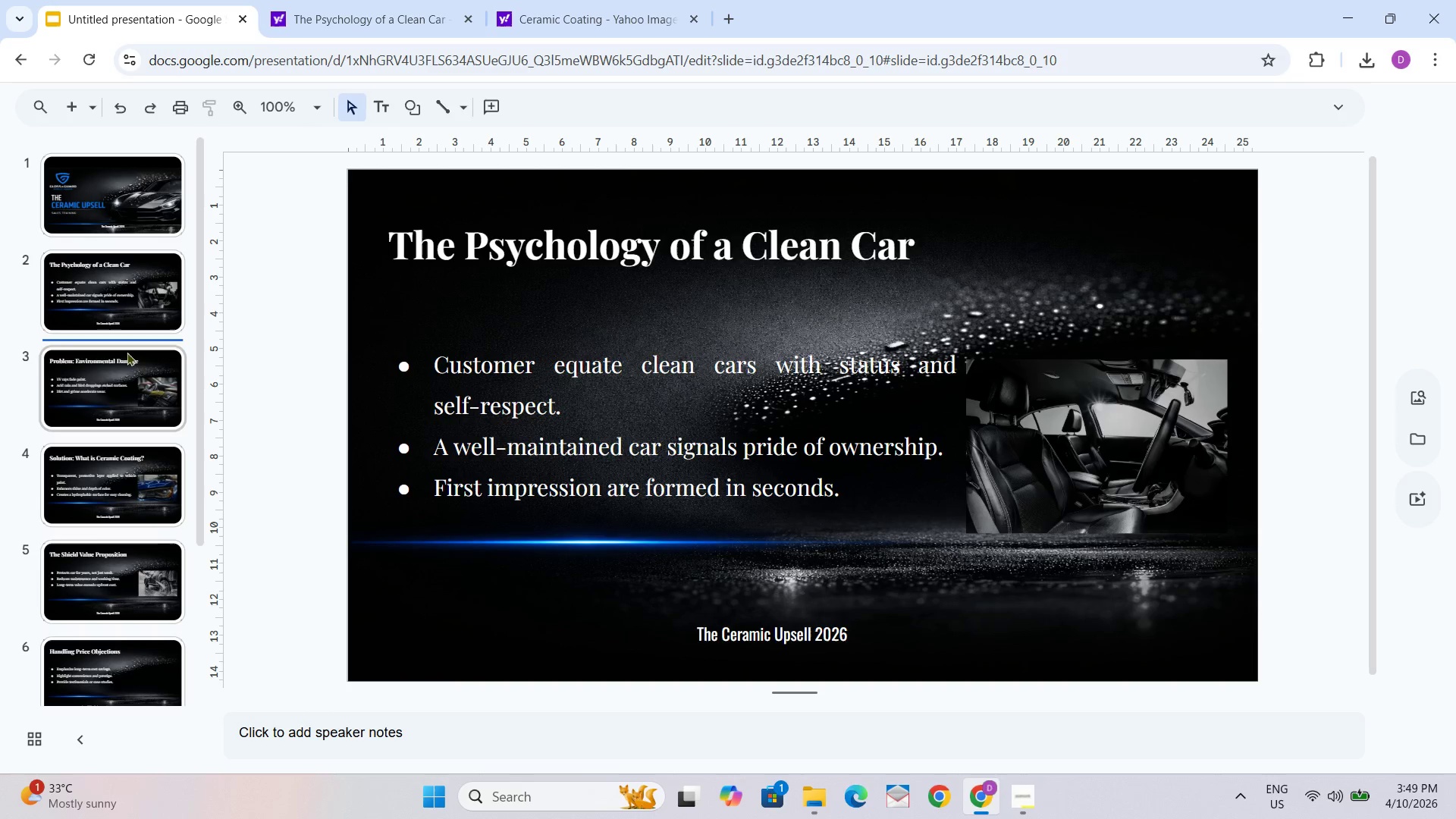 
left_click([109, 392])
 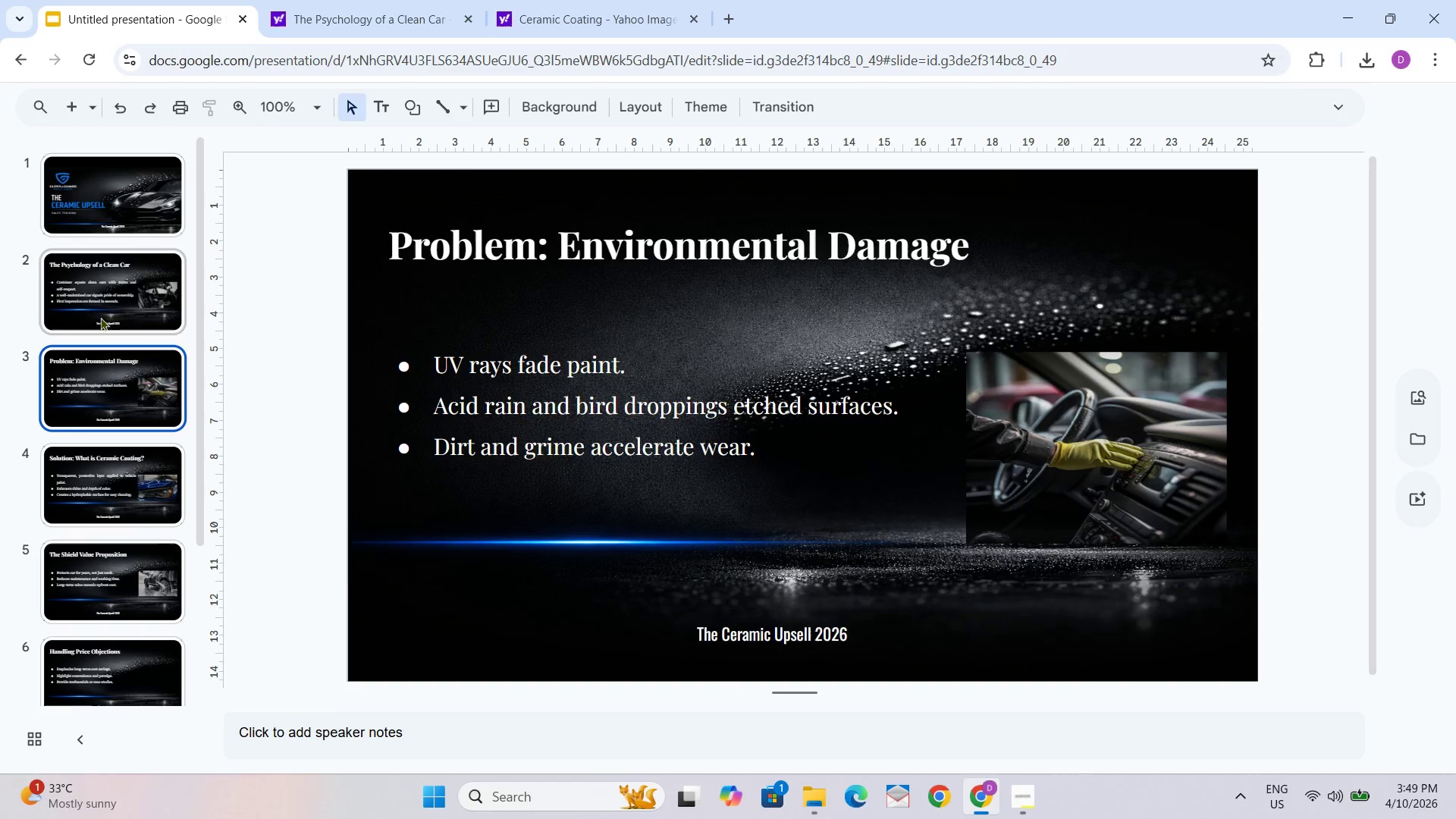 
left_click([98, 316])
 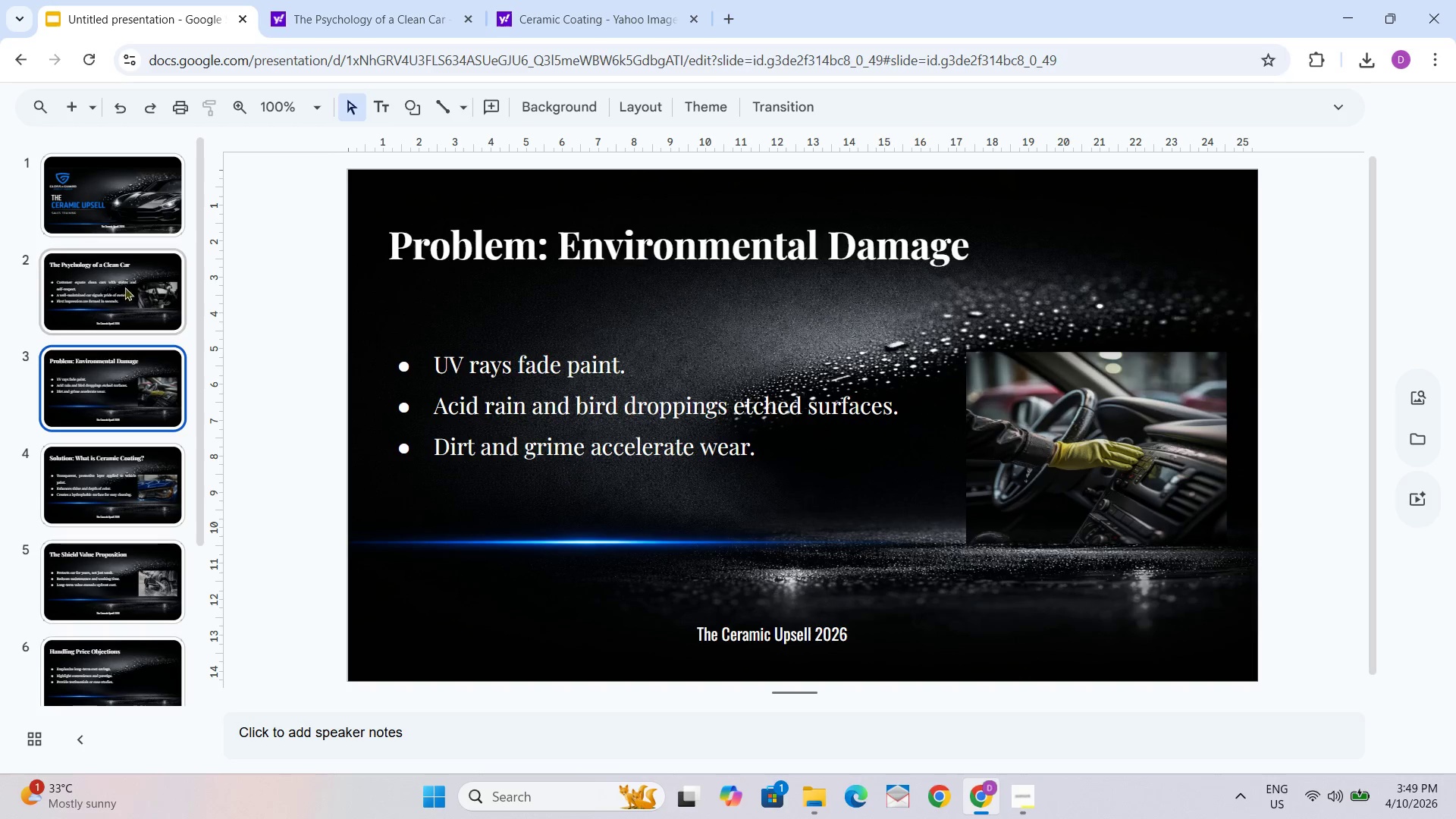 
left_click_drag(start_coordinate=[115, 313], to_coordinate=[119, 311])
 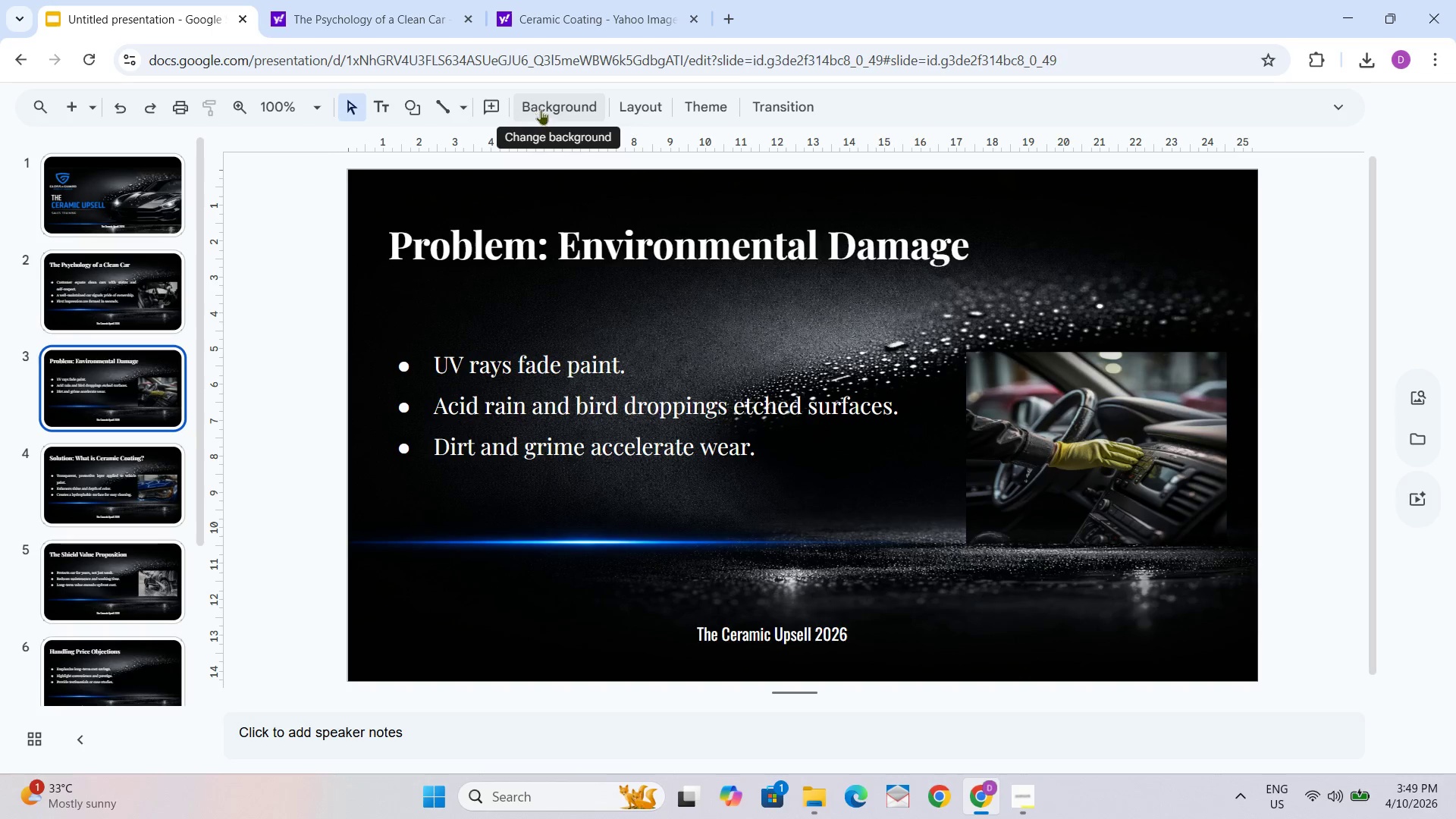 
left_click([648, 115])
 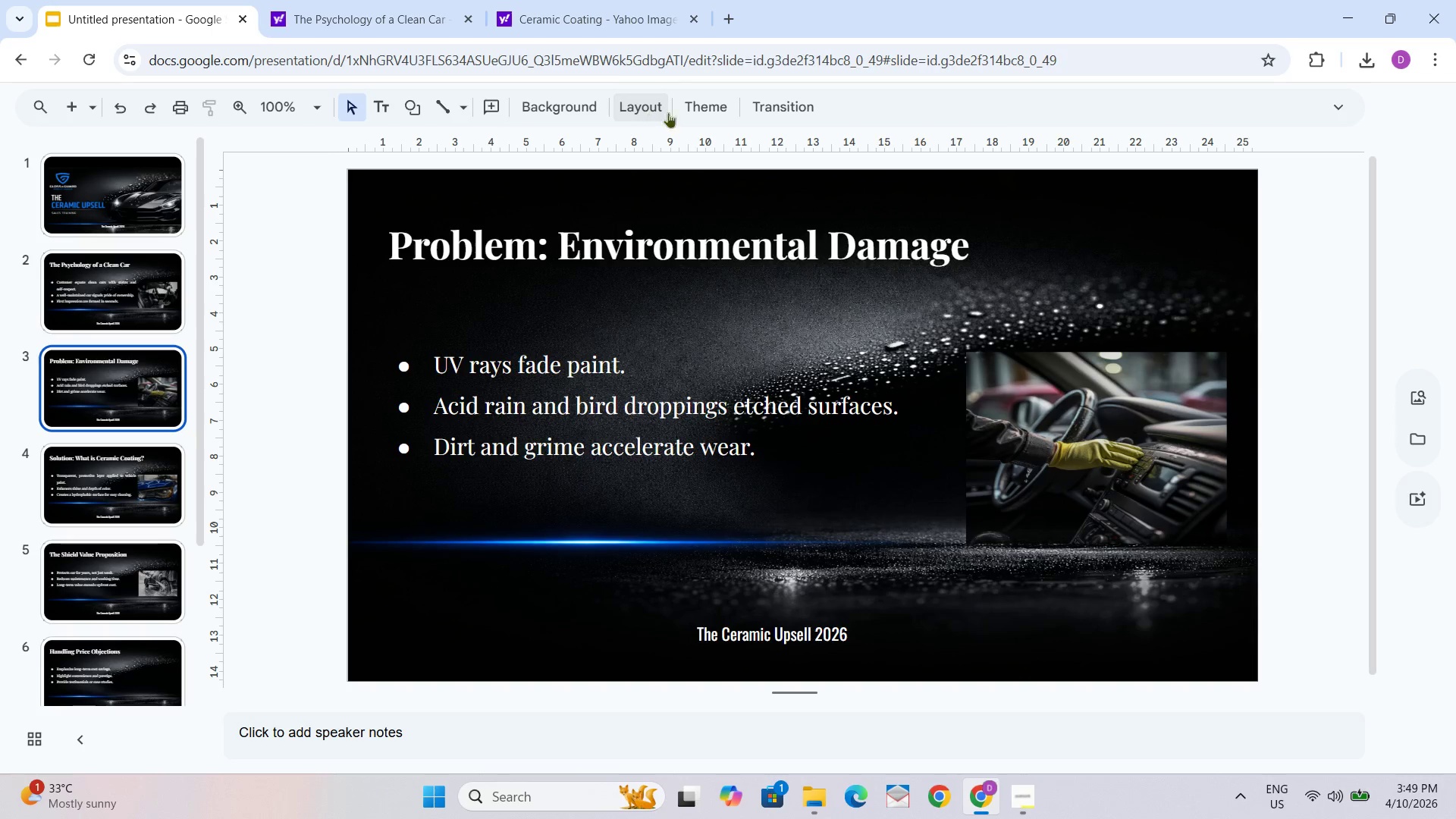 
double_click([722, 117])
 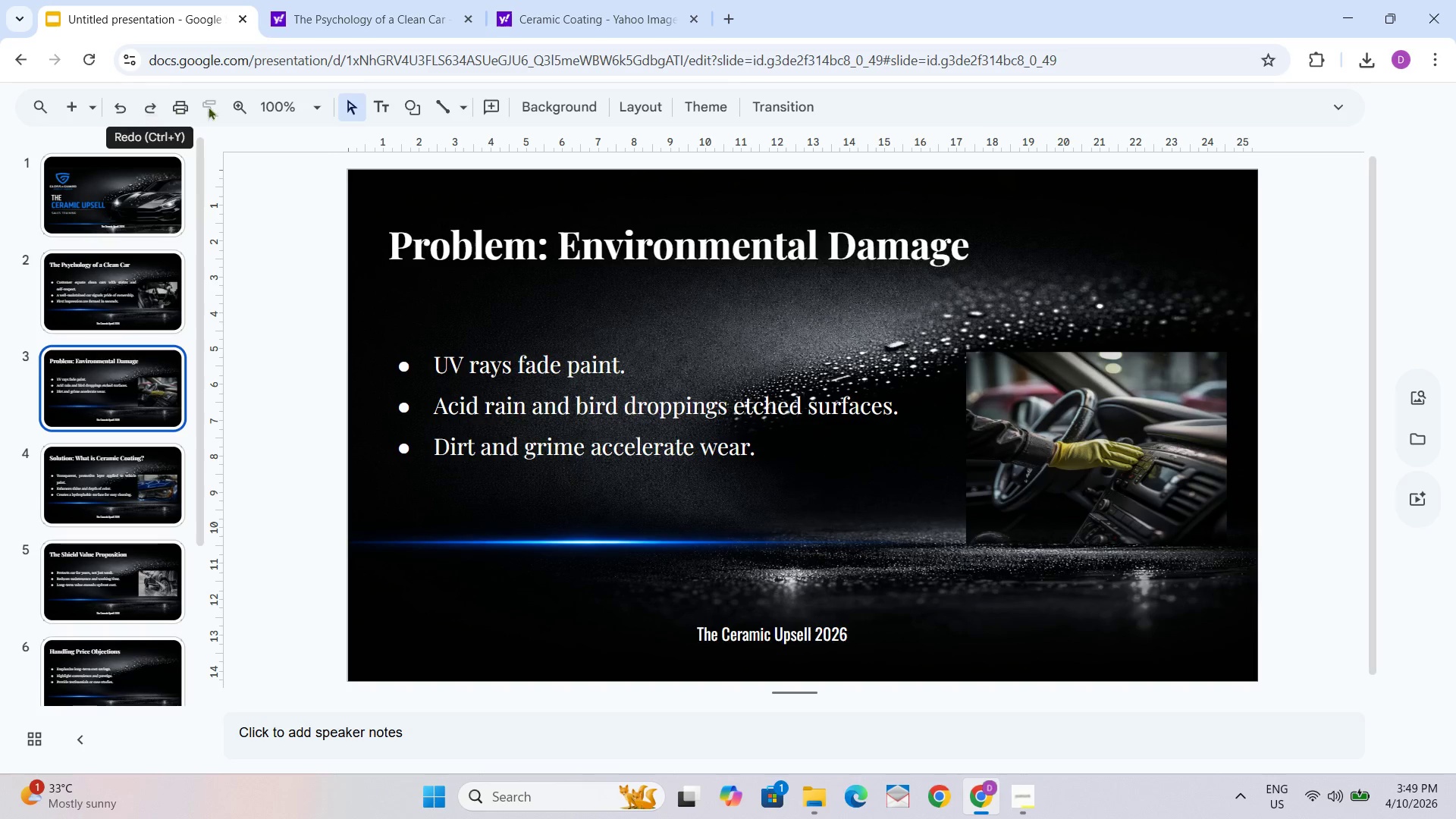 
wait(6.39)
 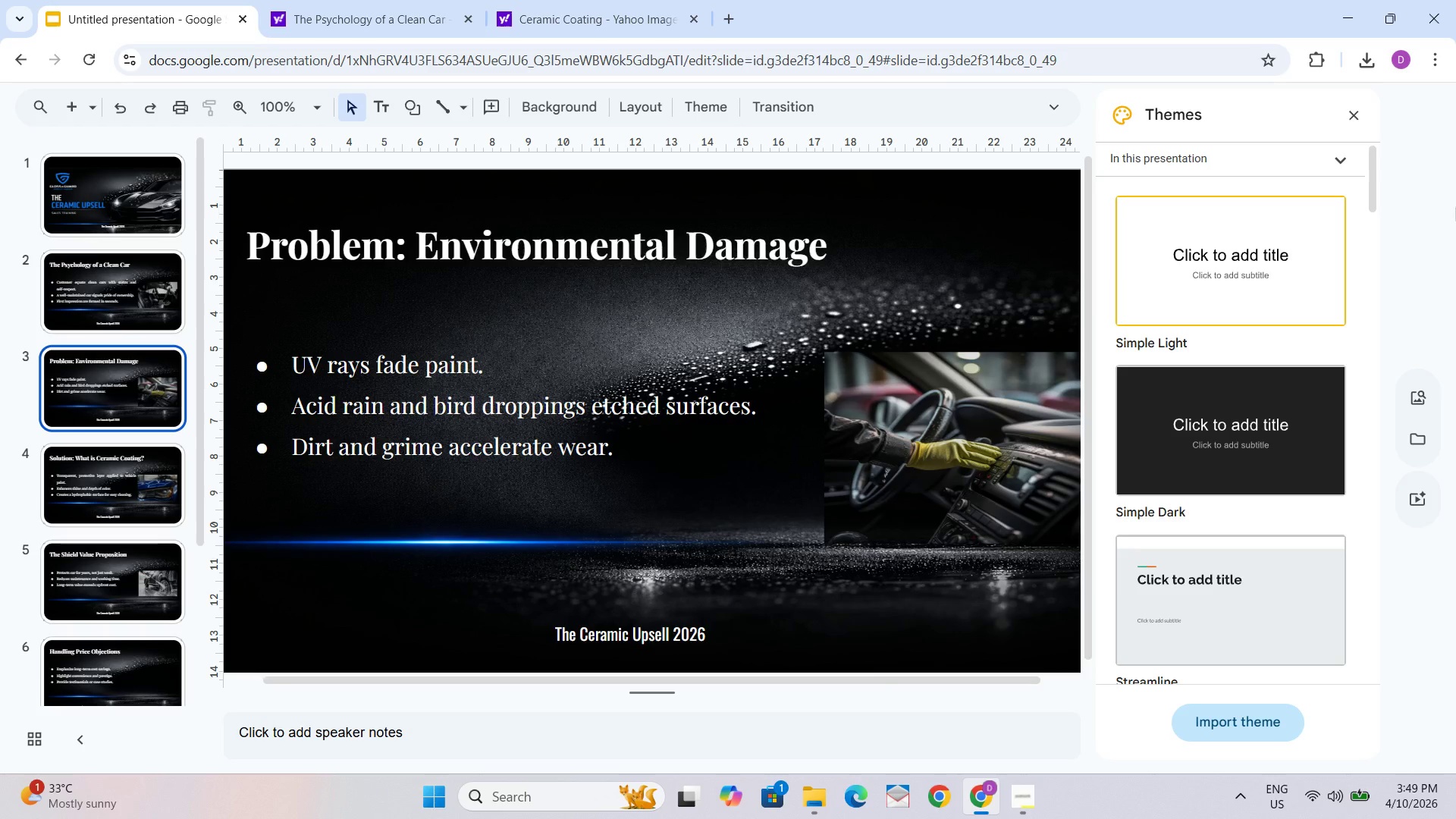 
mouse_move([391, 104])
 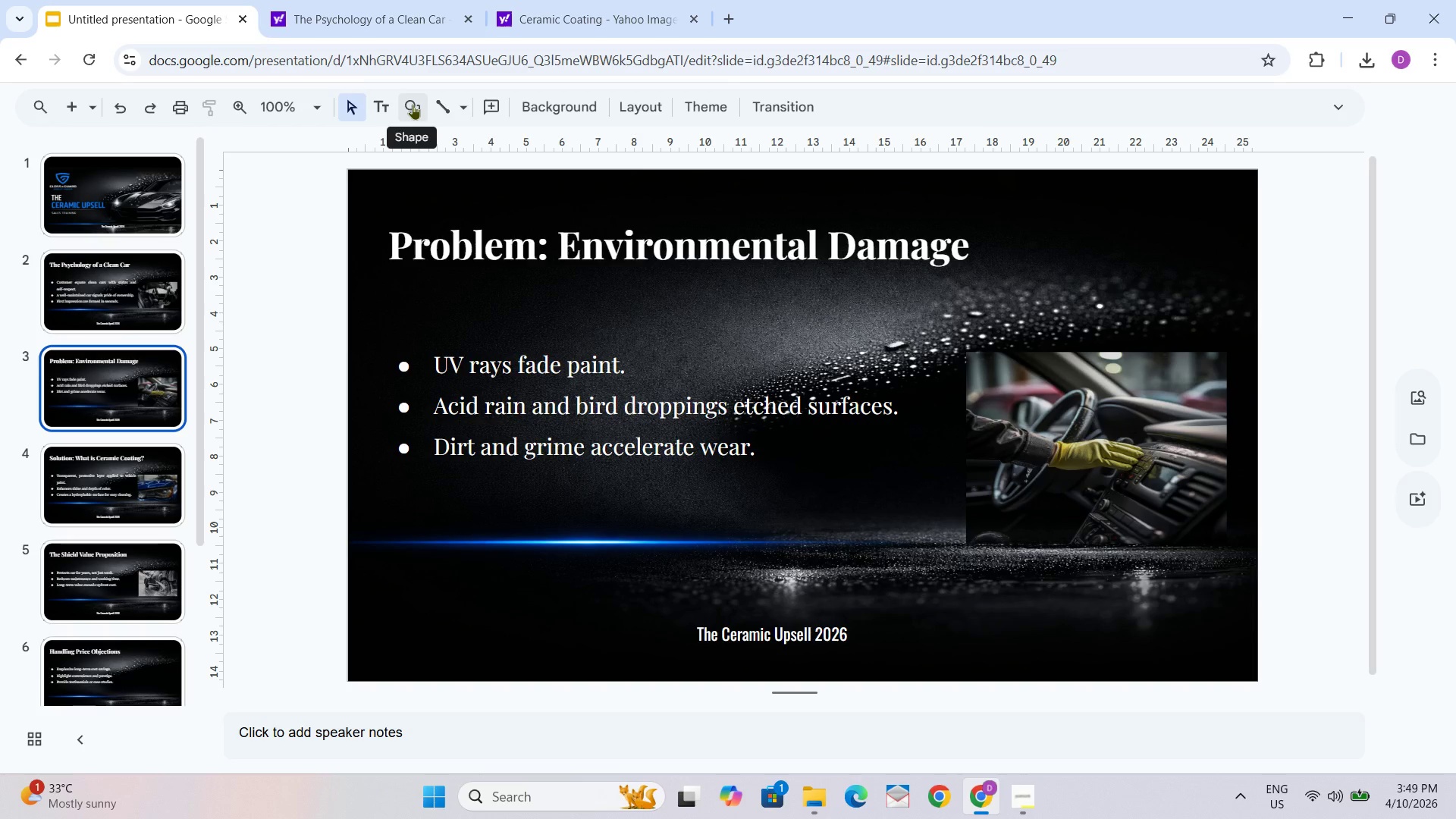 
left_click([413, 104])
 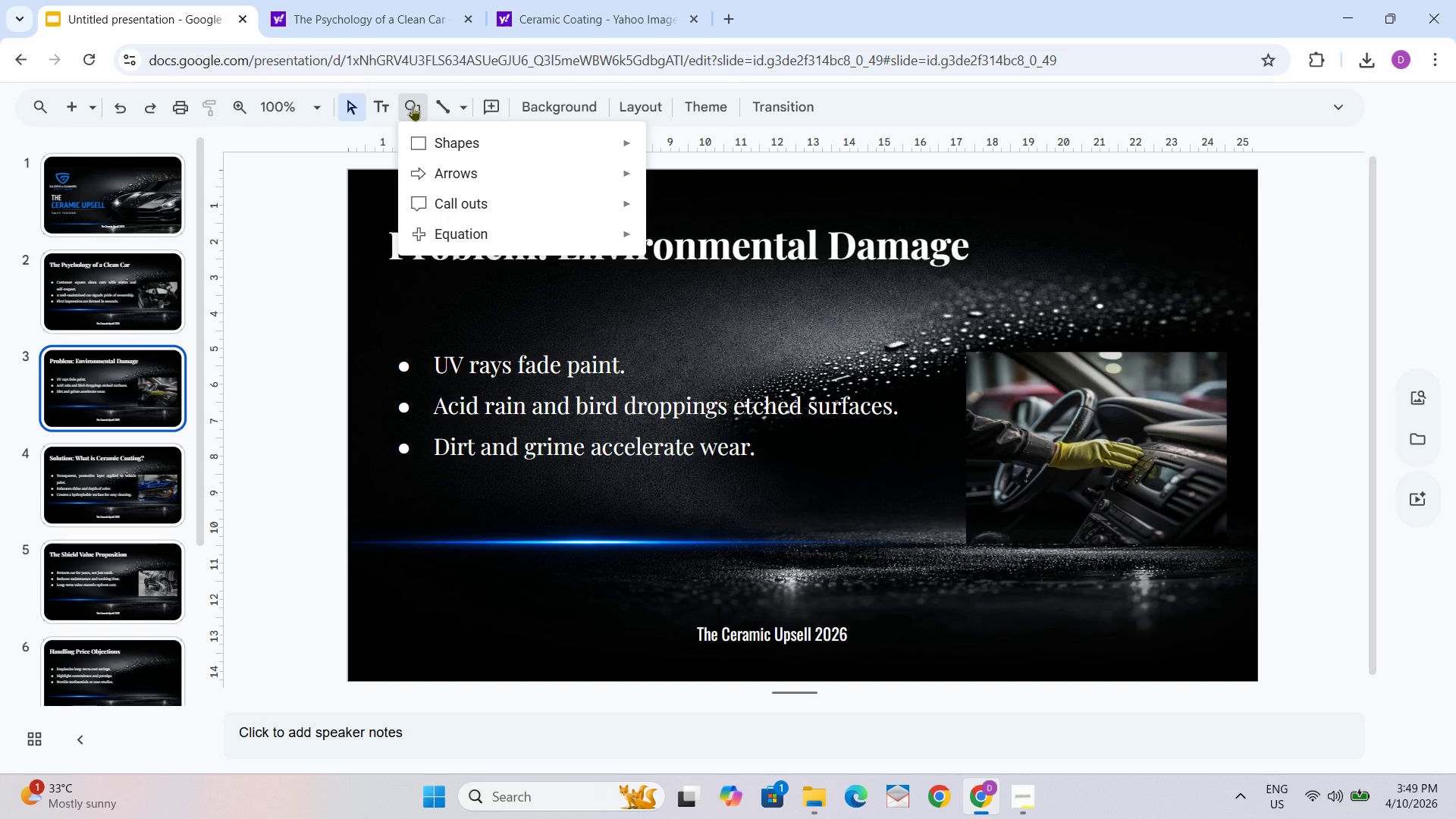 
left_click([413, 105])
 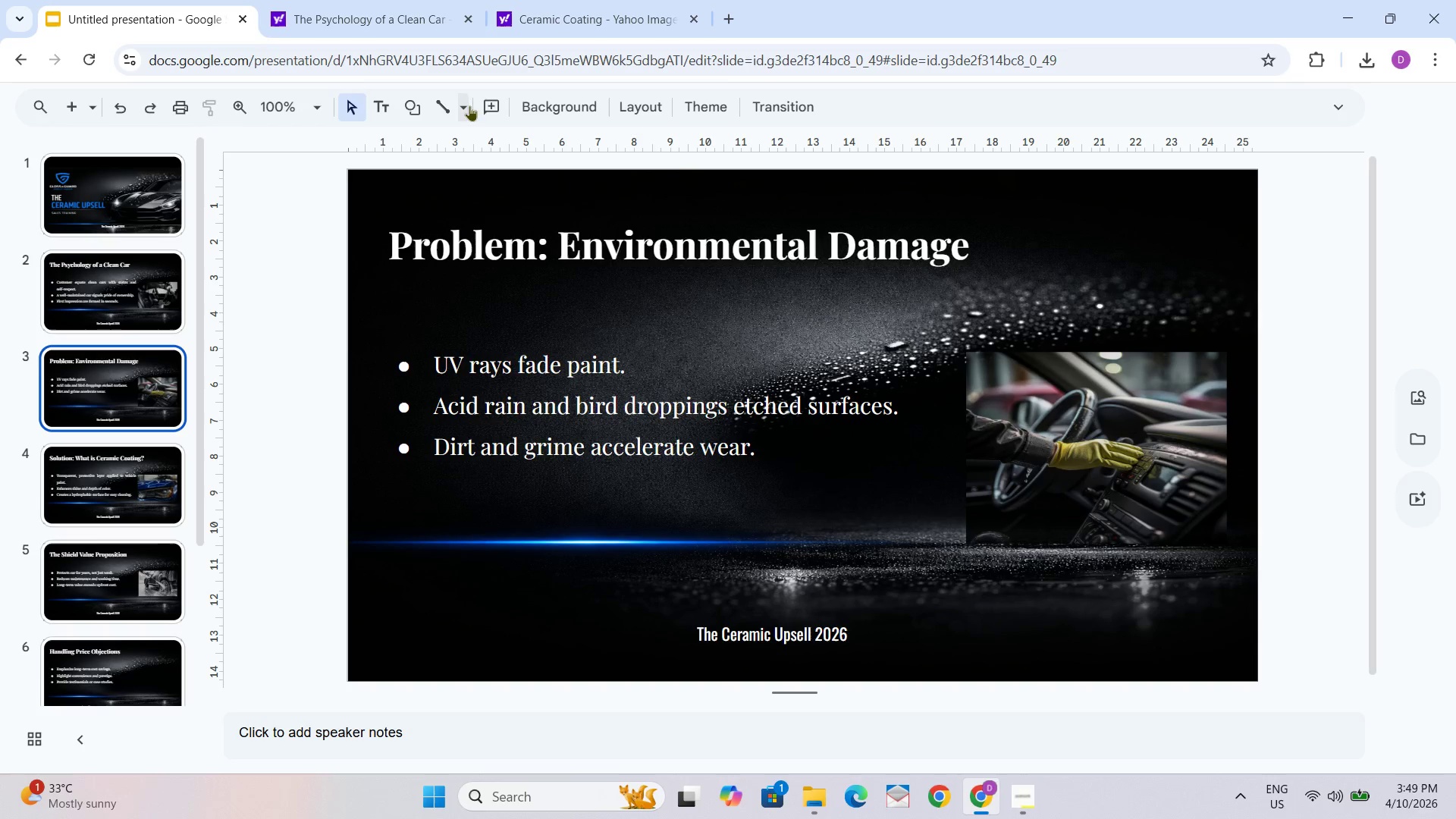 
left_click([469, 105])
 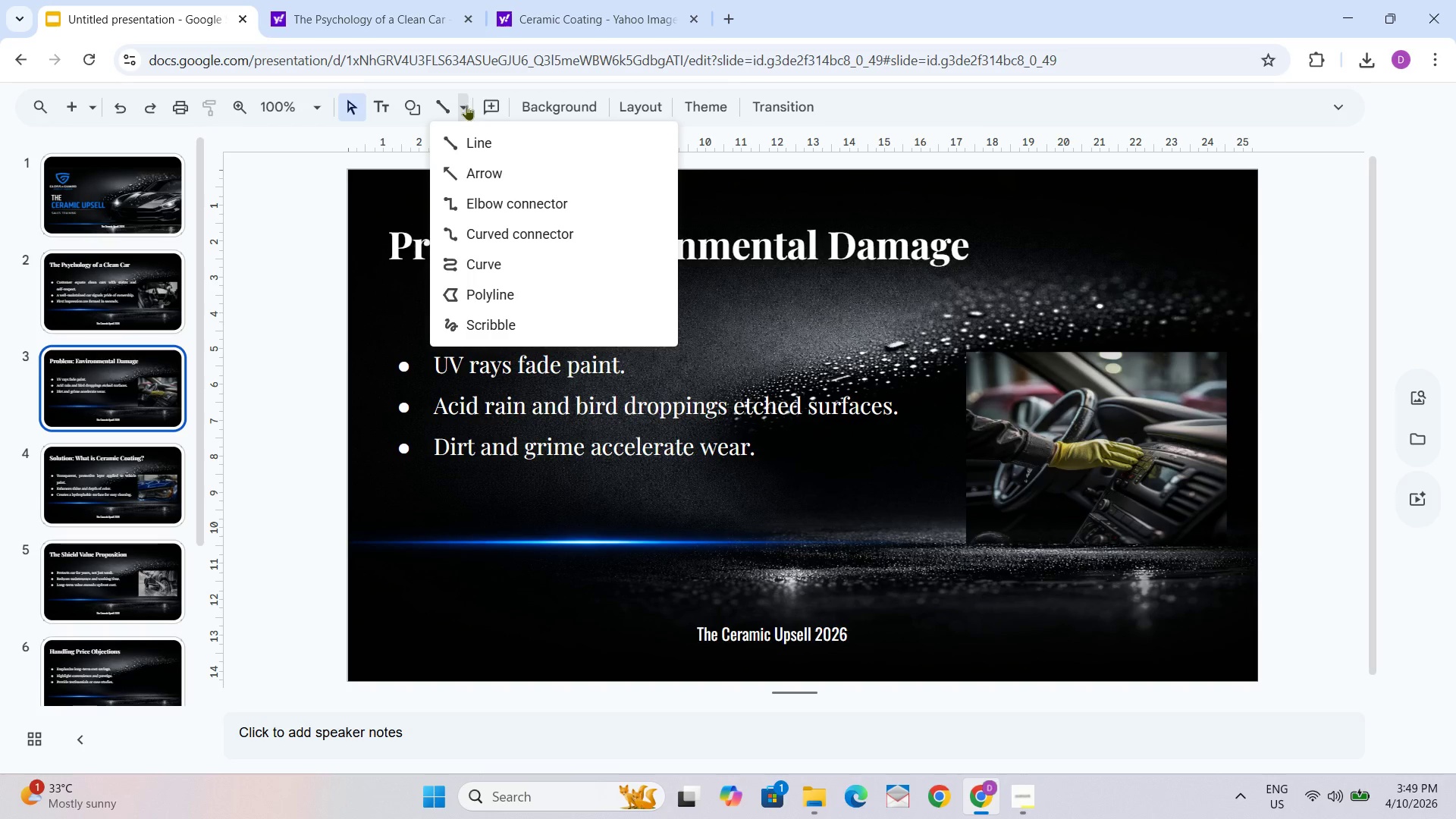 
left_click([466, 105])
 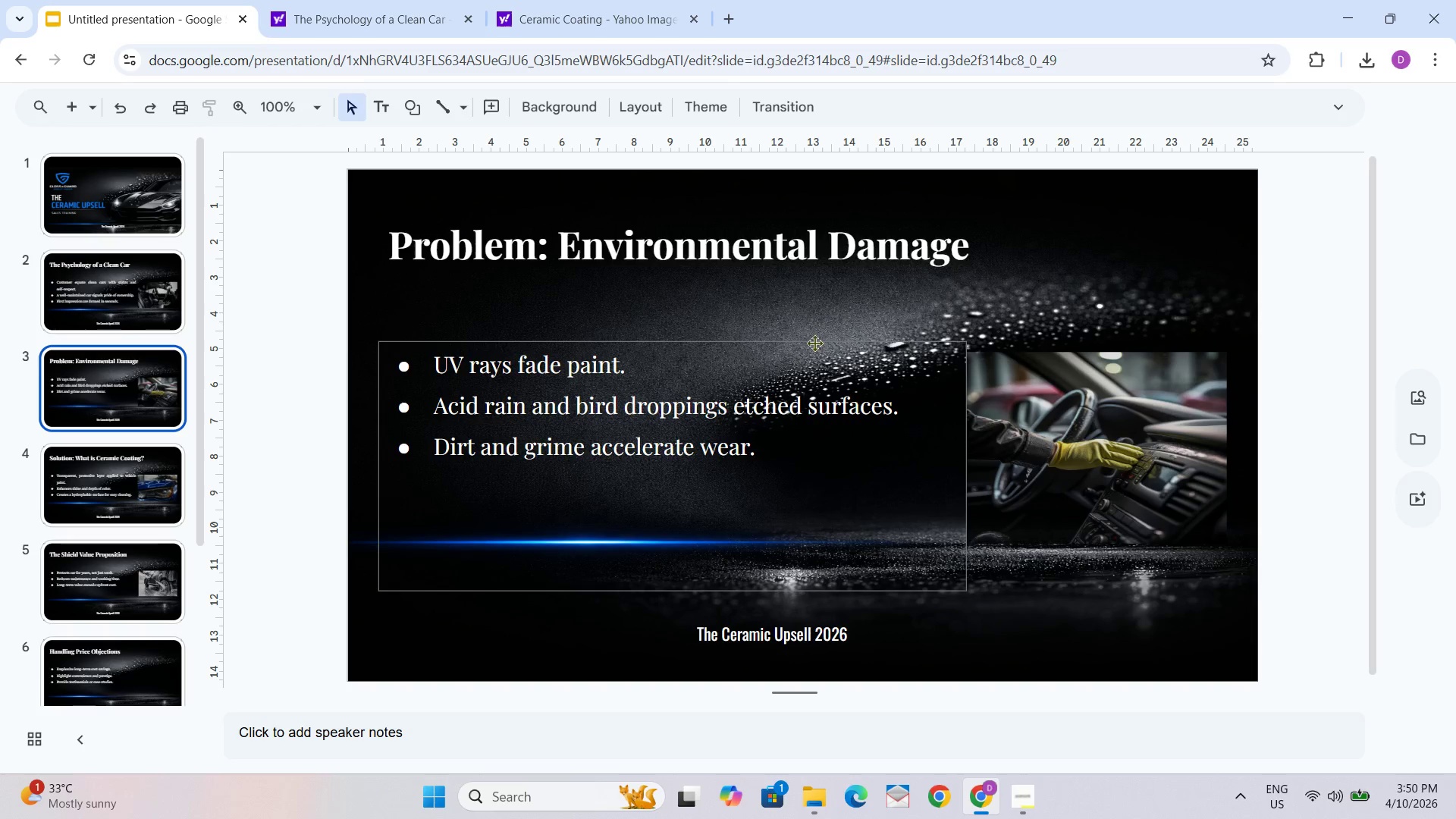 
left_click([974, 635])
 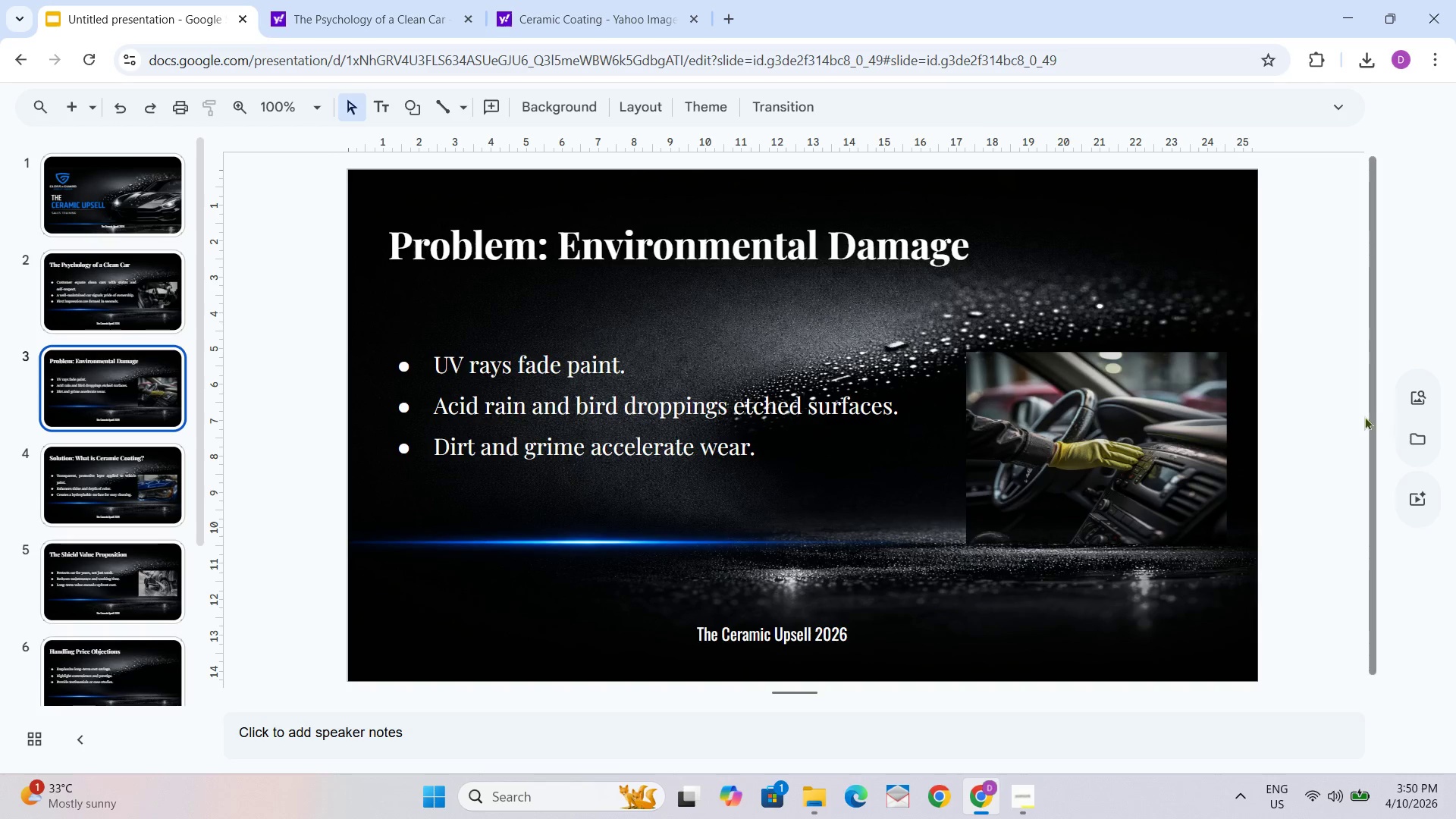 
left_click([1407, 252])
 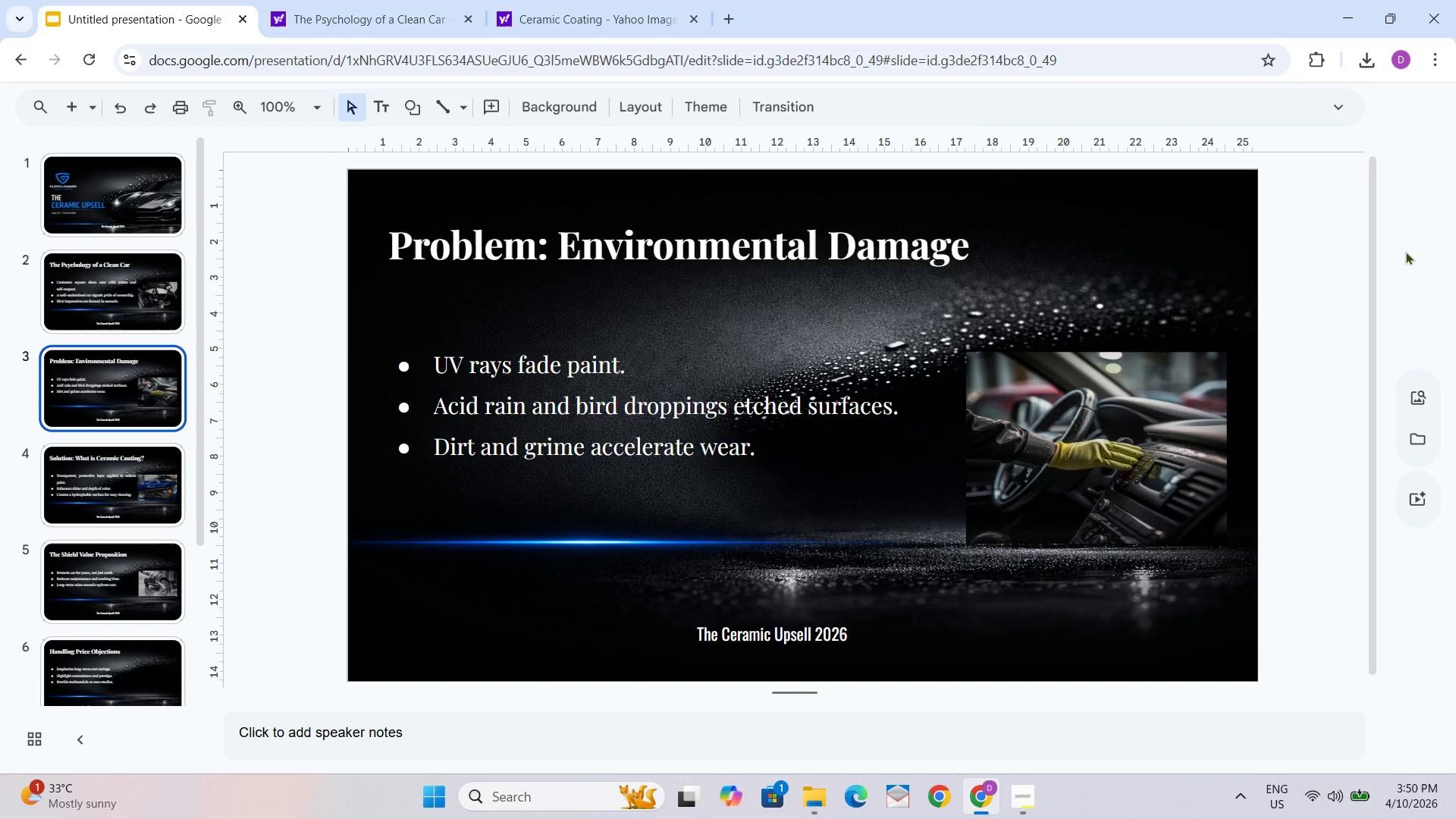 
left_click_drag(start_coordinate=[1407, 252], to_coordinate=[1402, 250])
 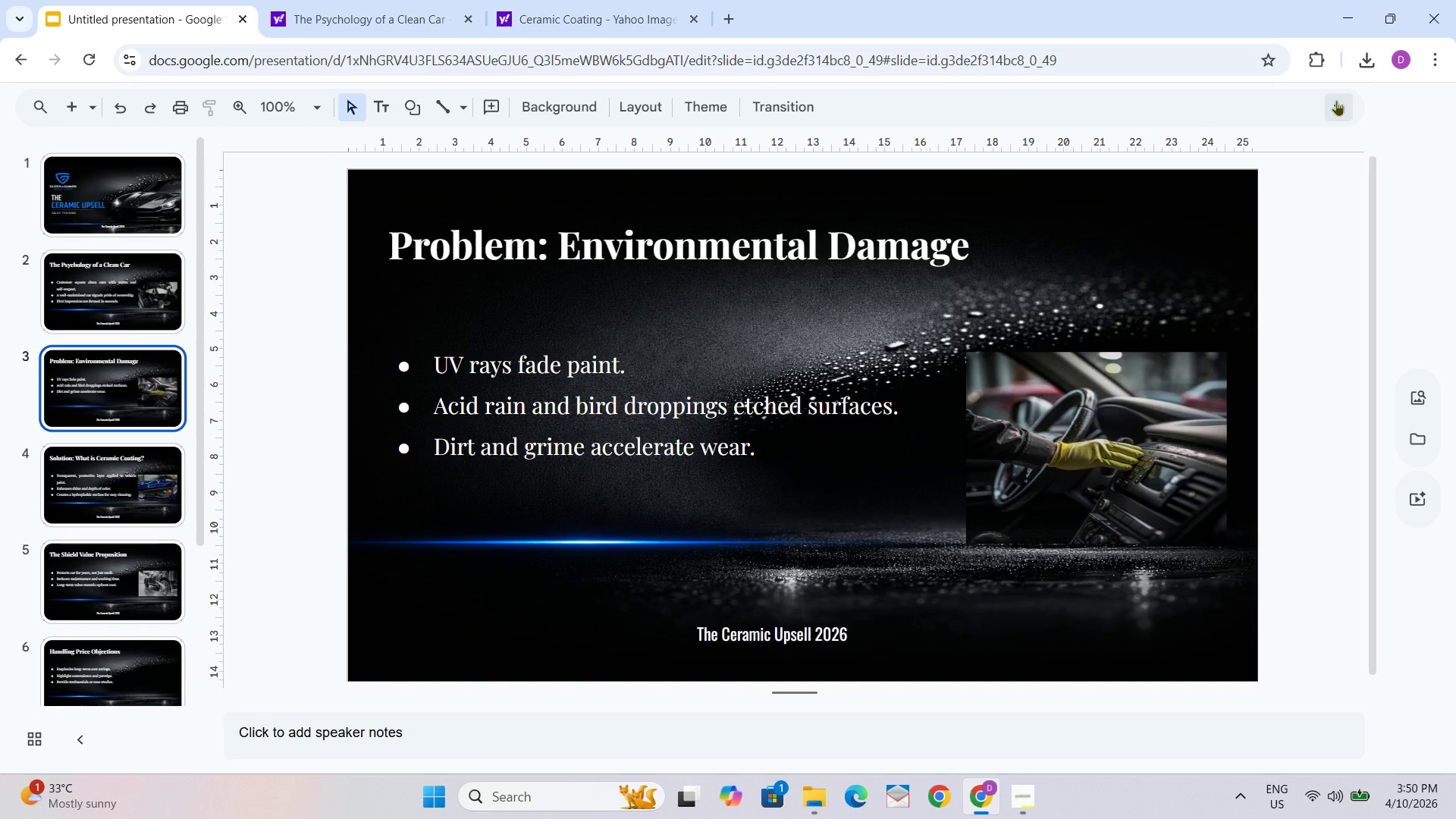 
left_click([1336, 100])
 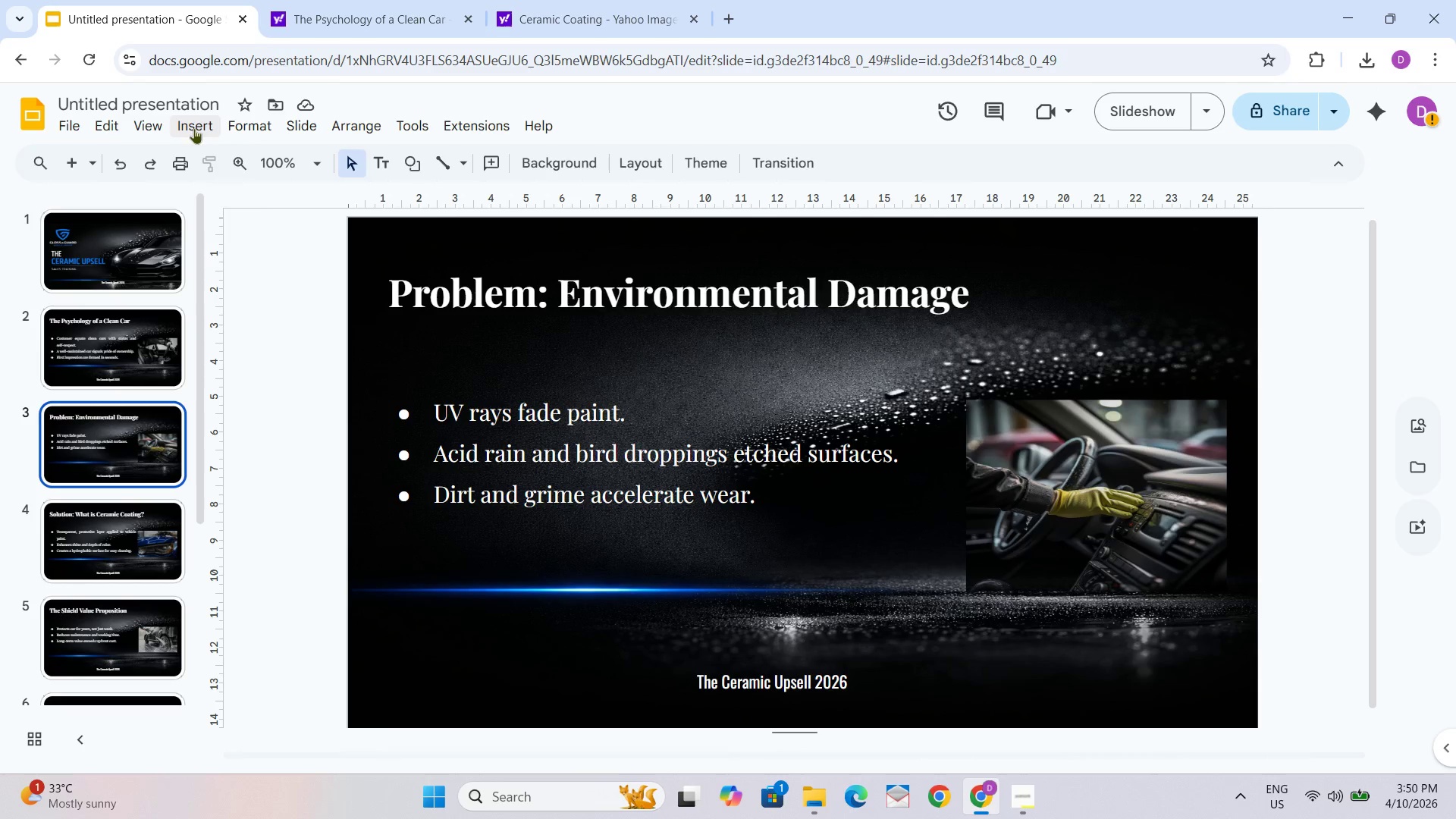 
key(Control+A)
 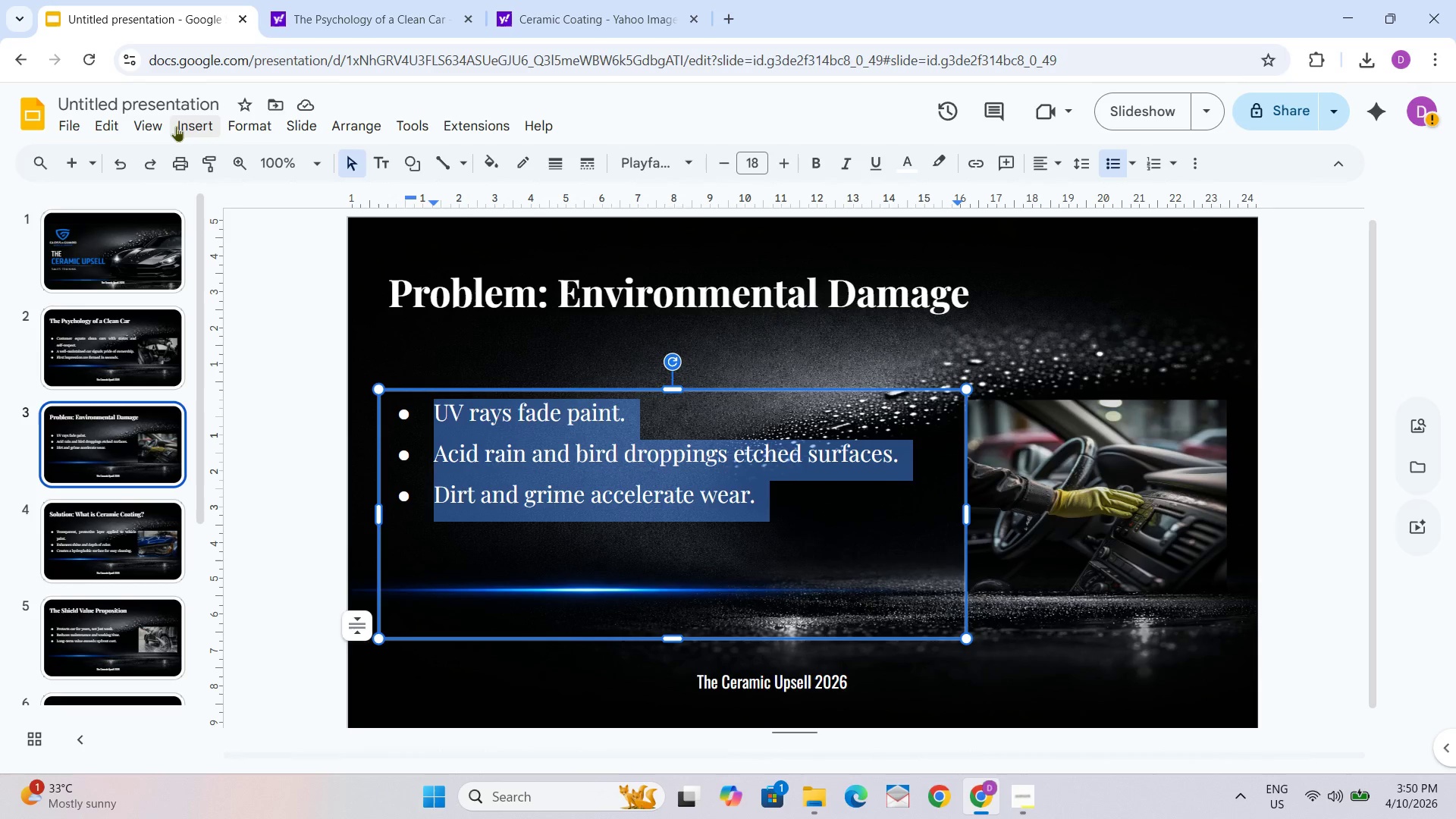 
left_click([266, 118])
 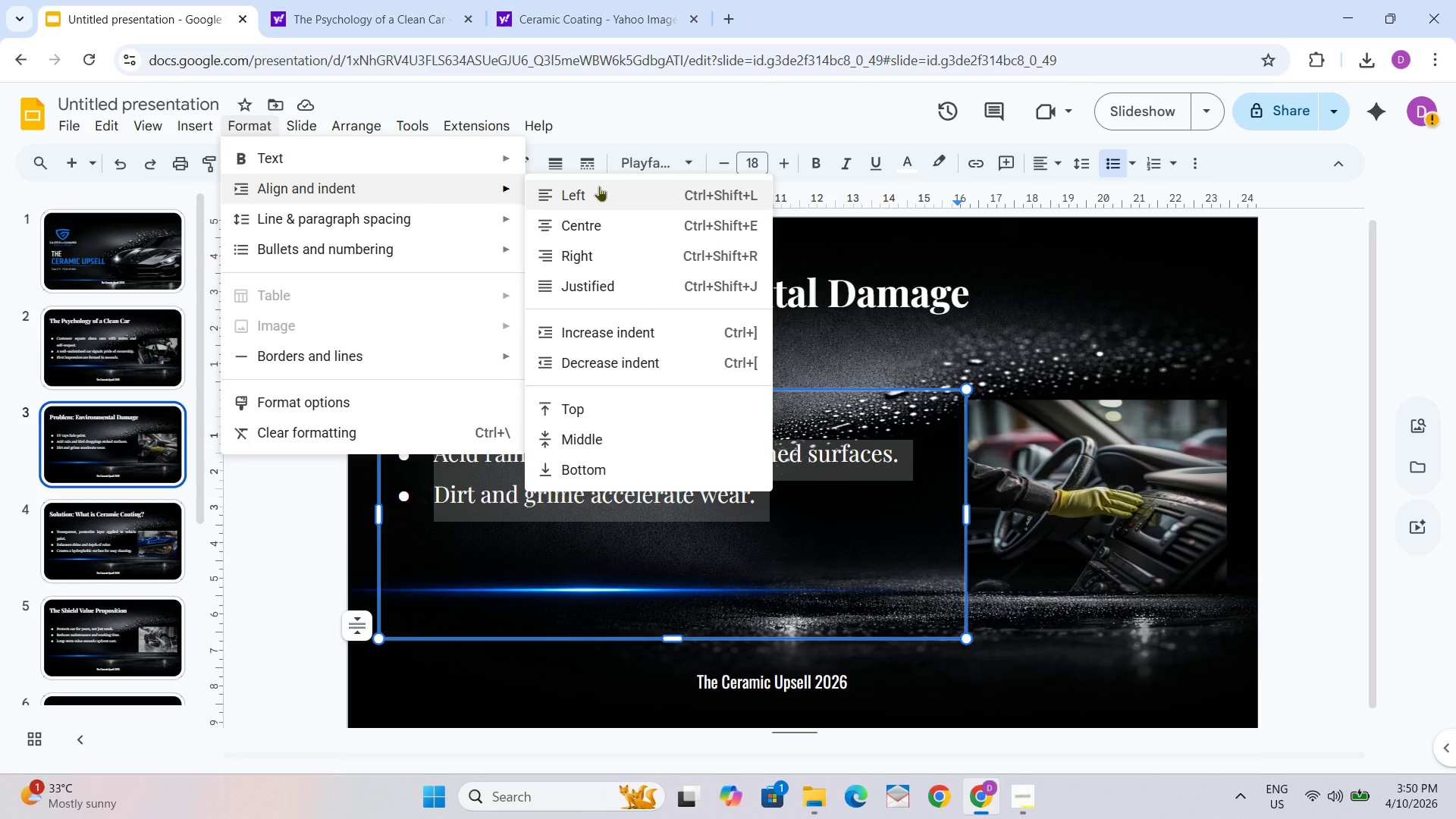 
wait(6.33)
 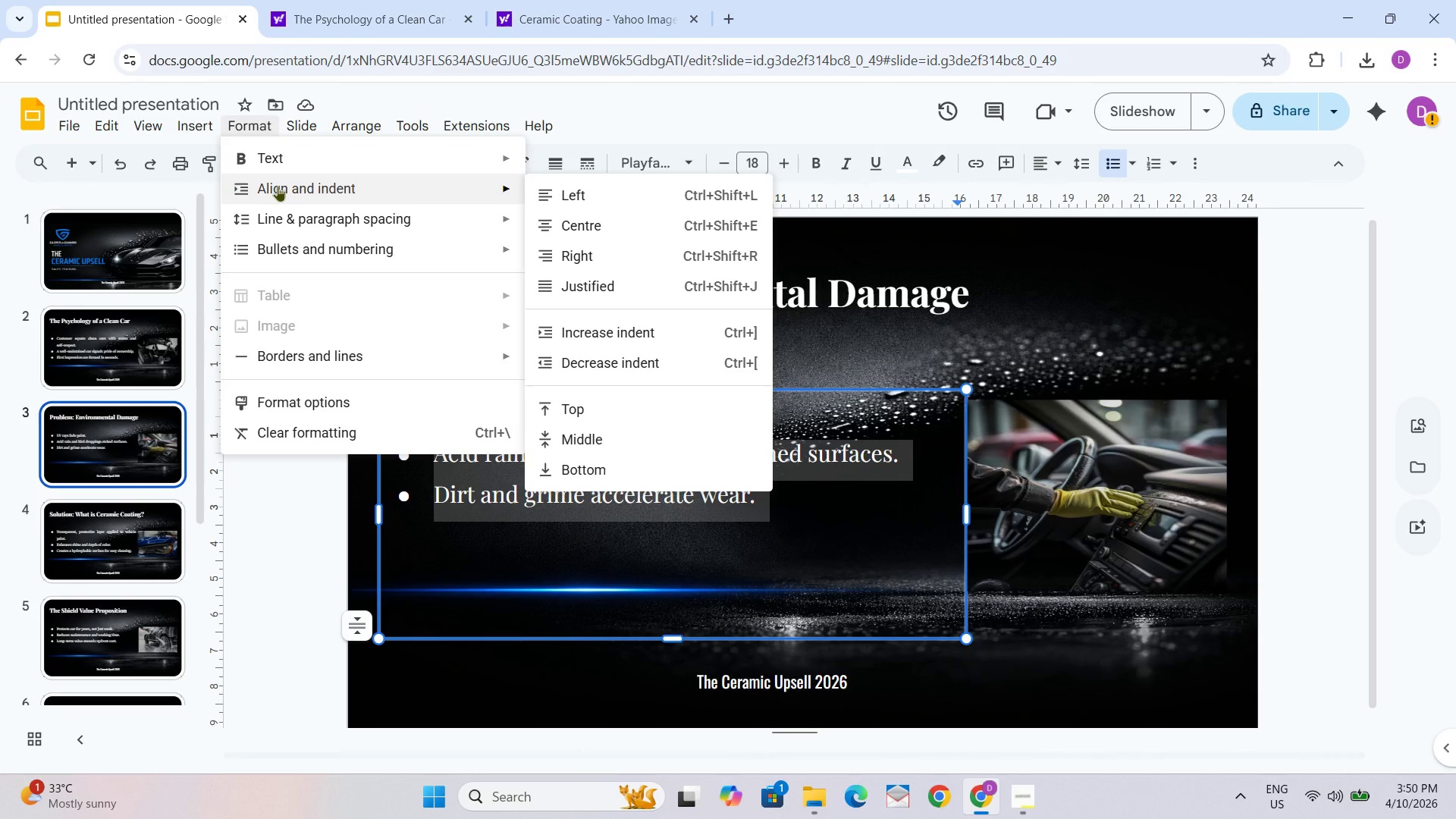 
left_click([601, 253])
 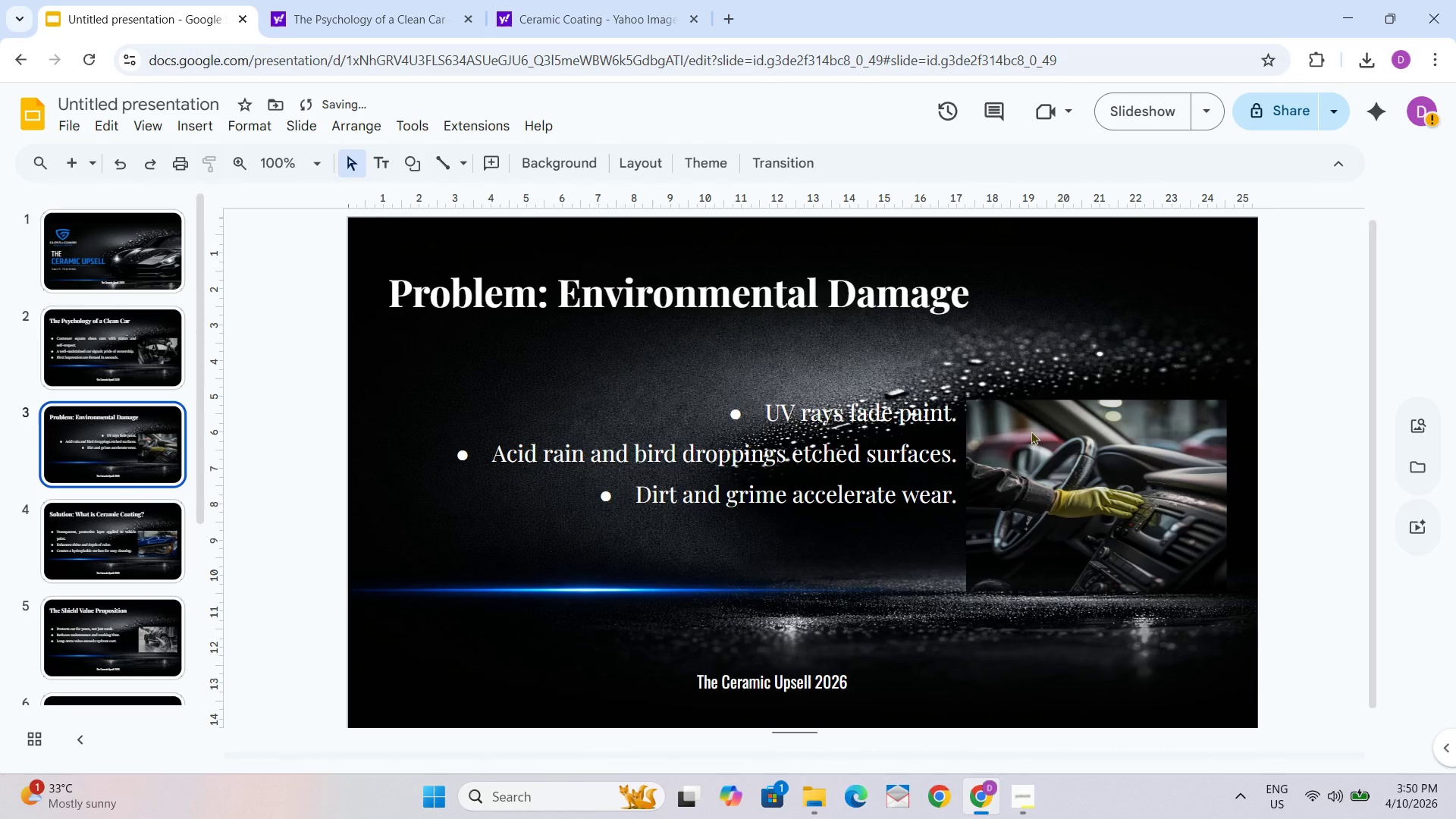 
key(Control+A)
 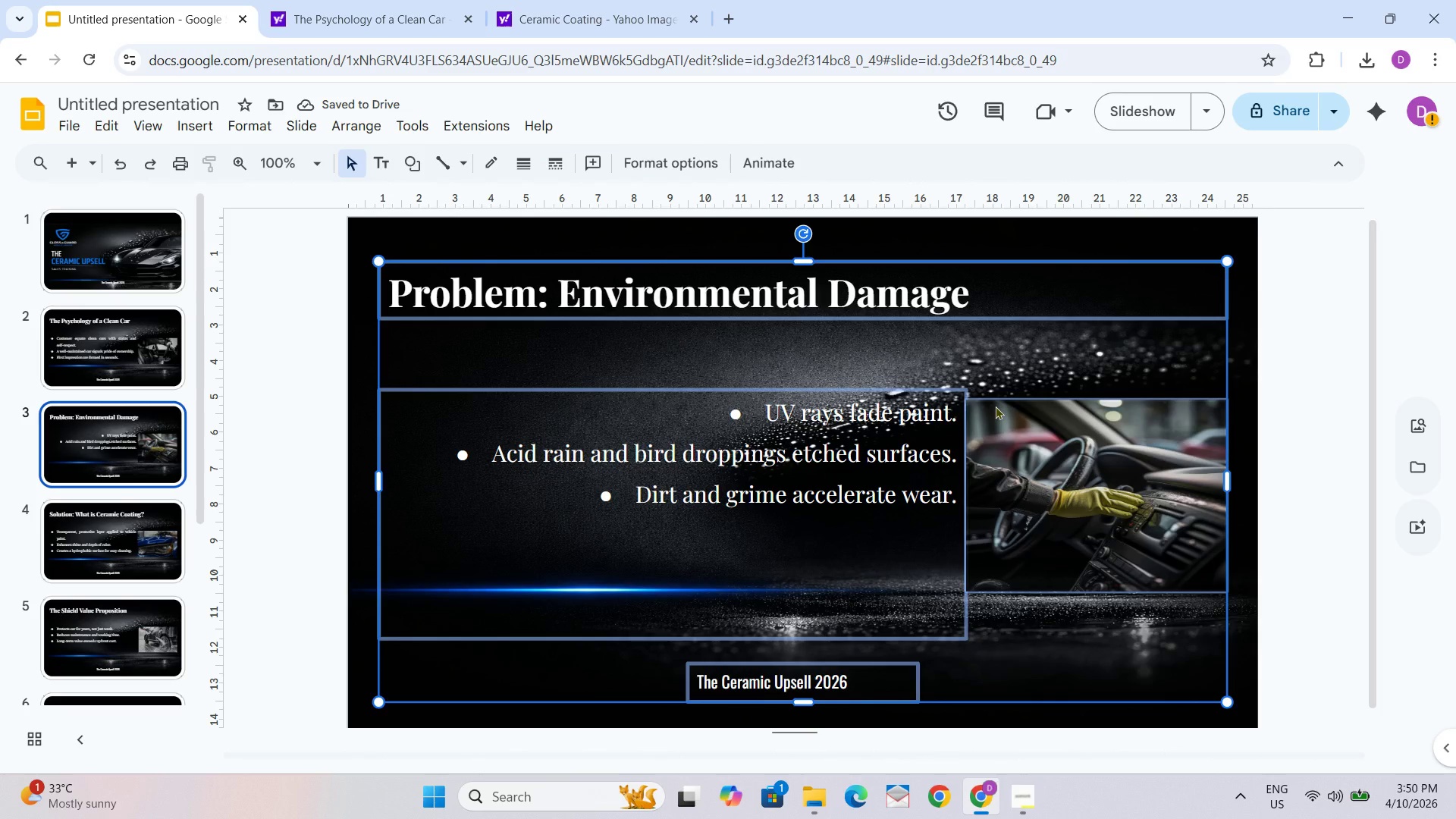 
key(Control+Z)
 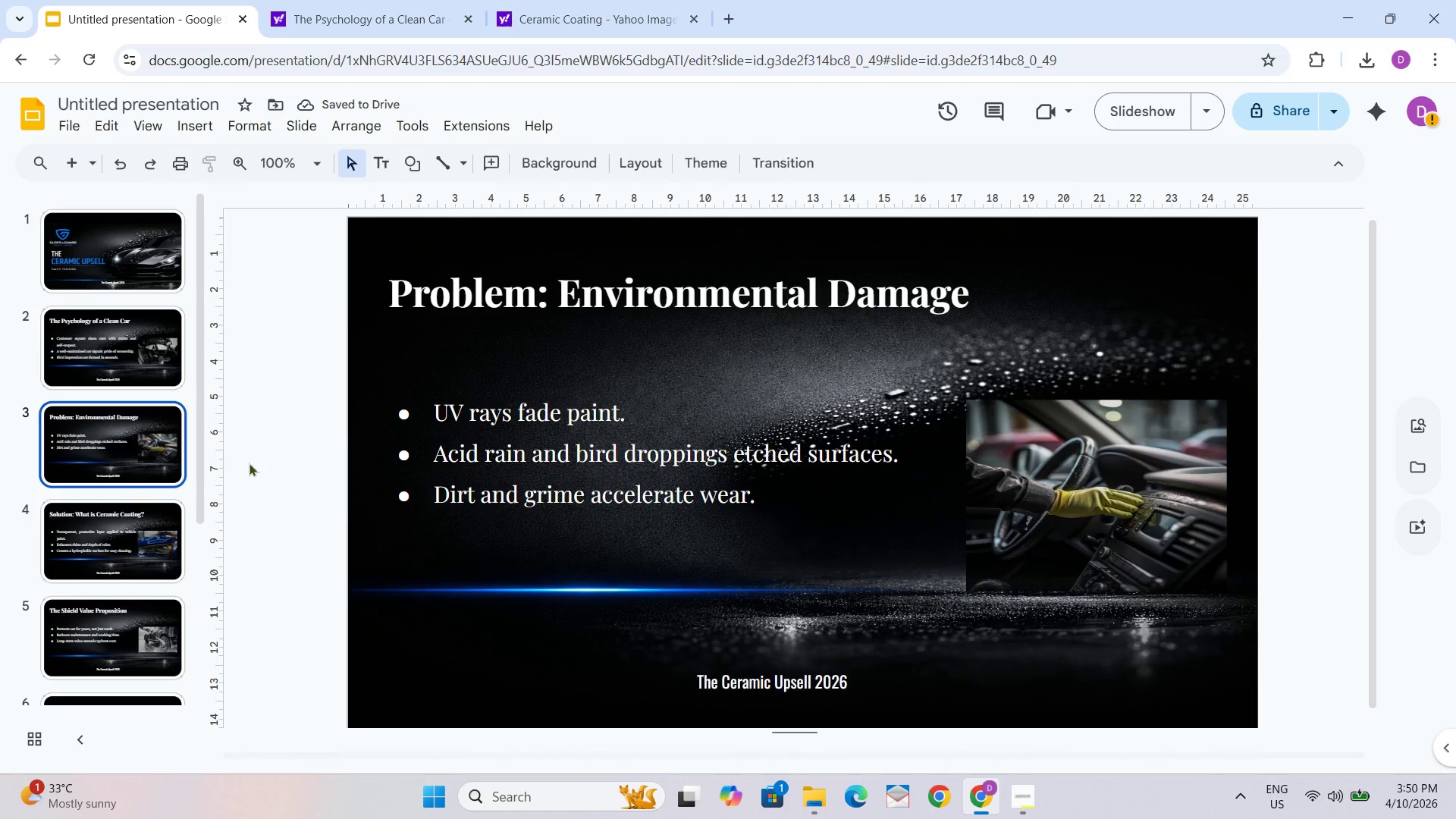 
left_click_drag(start_coordinate=[140, 506], to_coordinate=[136, 511])
 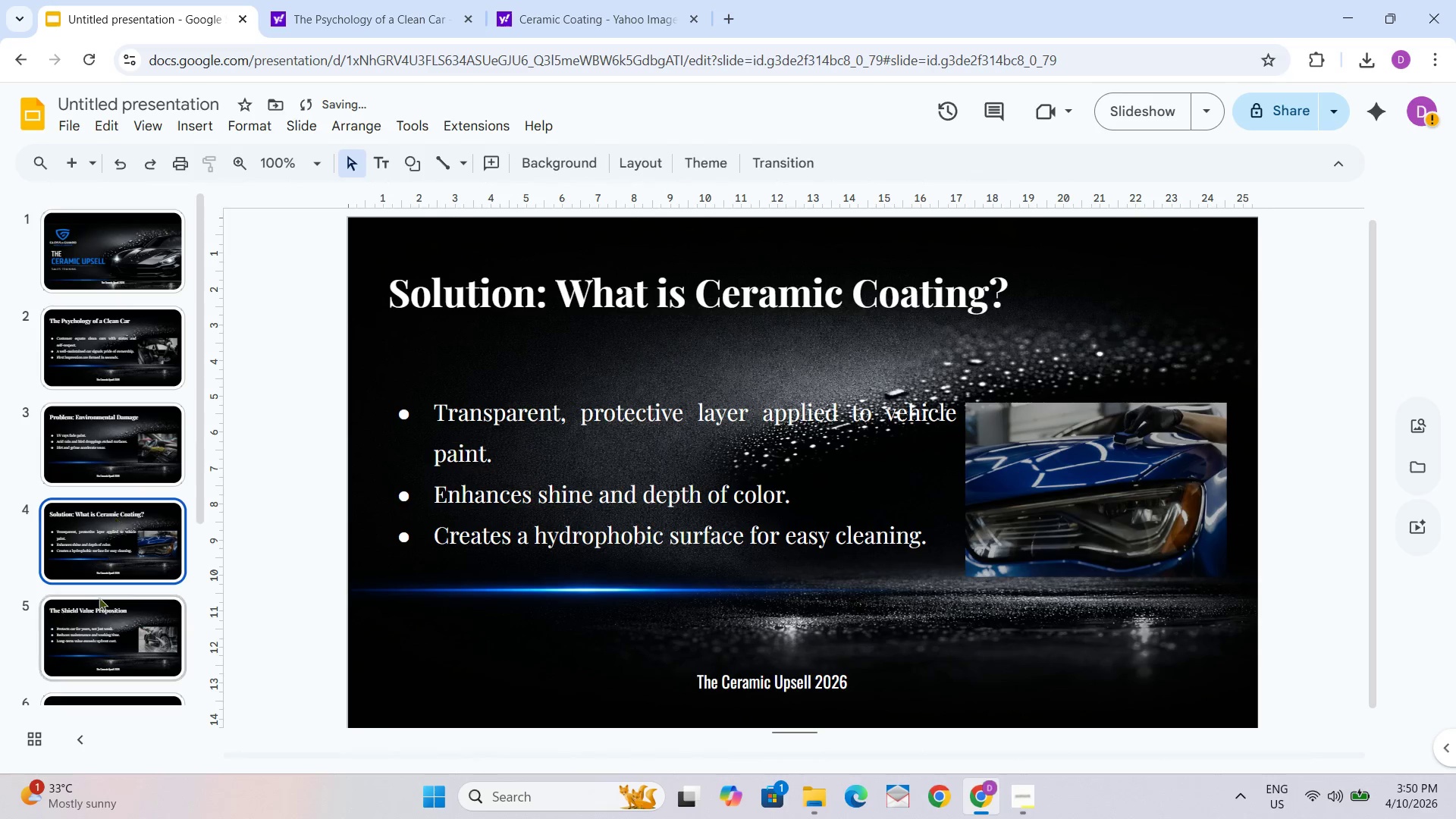 
left_click([92, 625])
 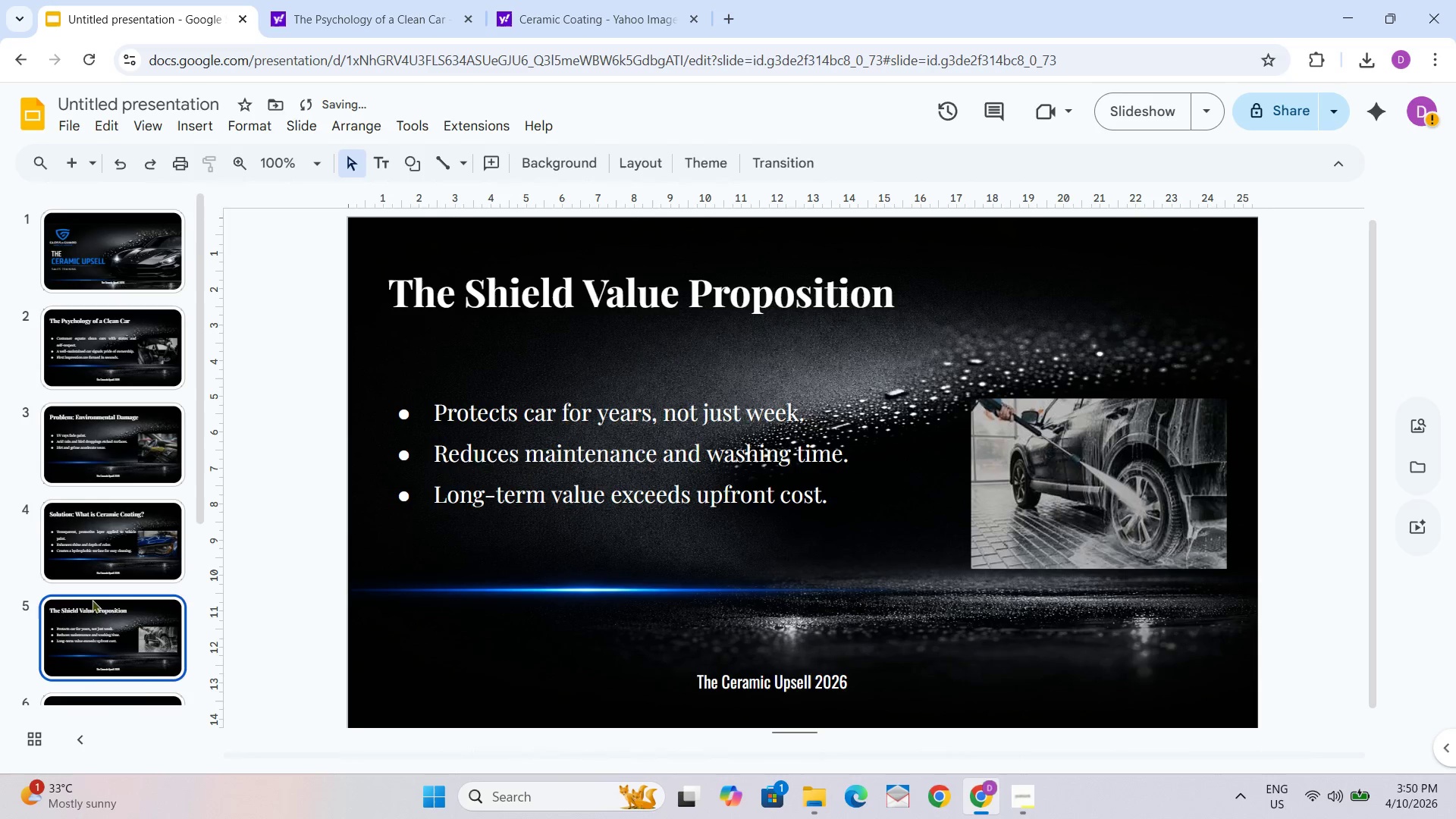 
scroll: coordinate [92, 592], scroll_direction: down, amount: 2.0
 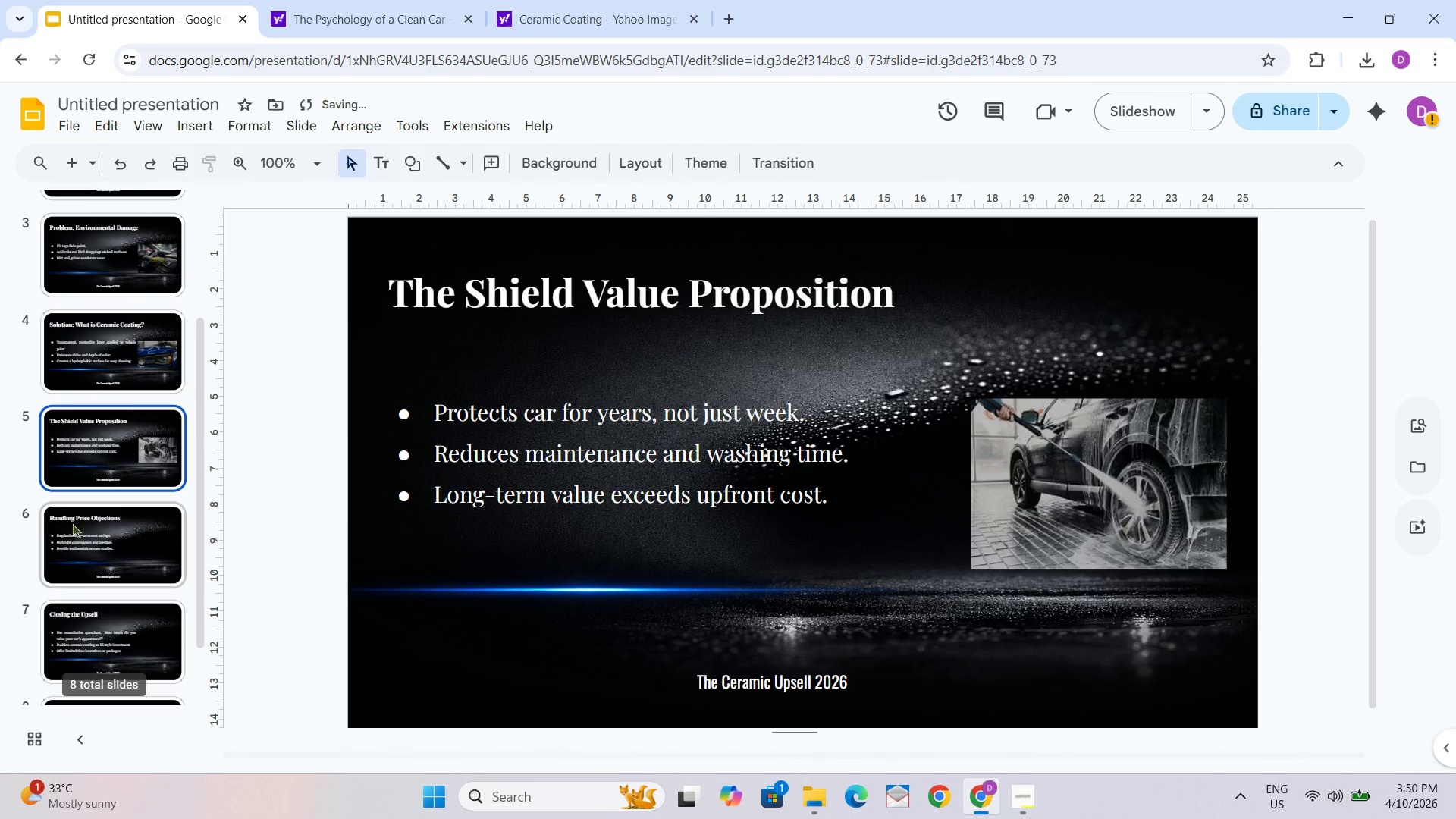 
left_click([77, 535])
 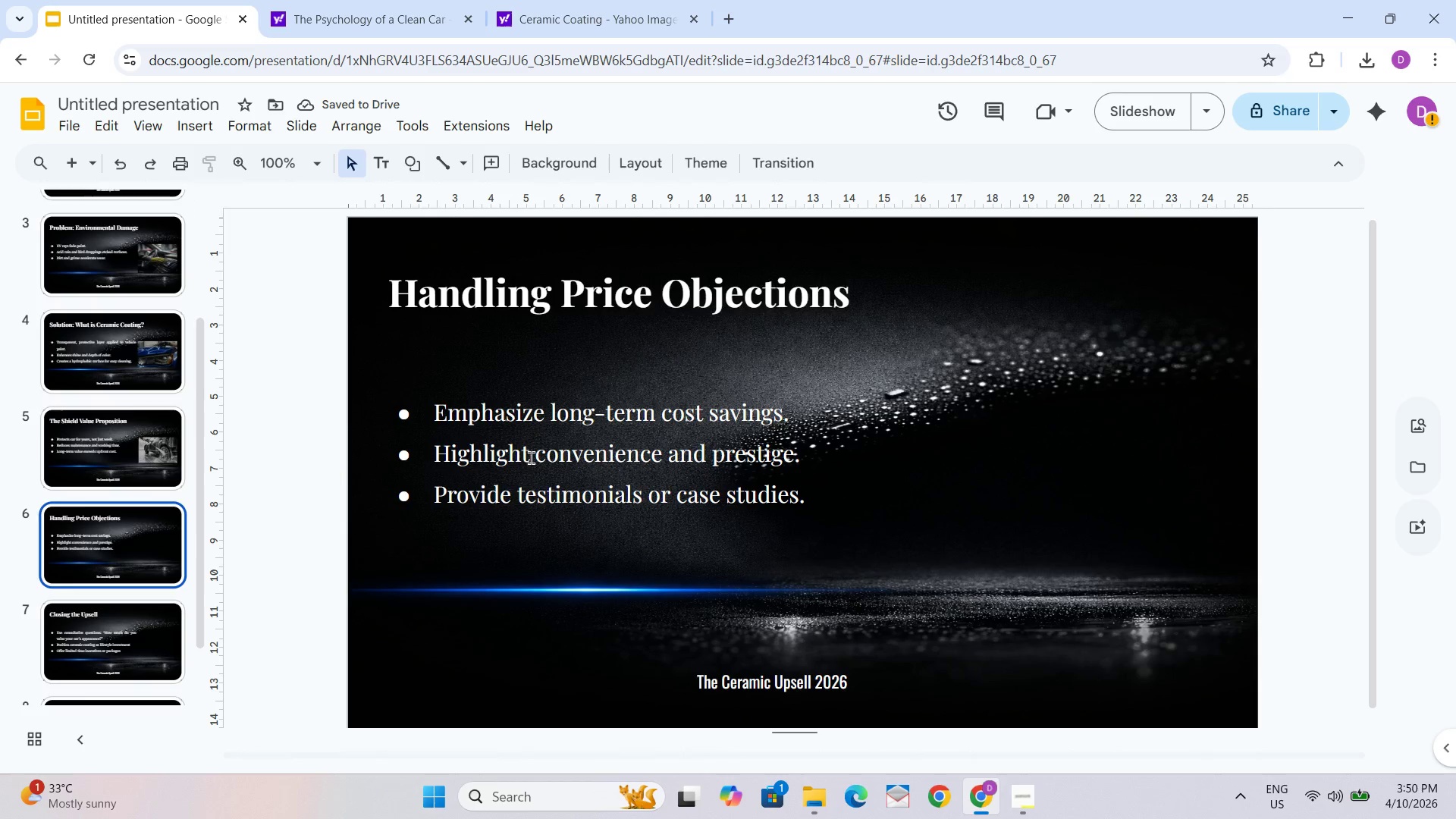 
left_click_drag(start_coordinate=[437, 413], to_coordinate=[791, 410])
 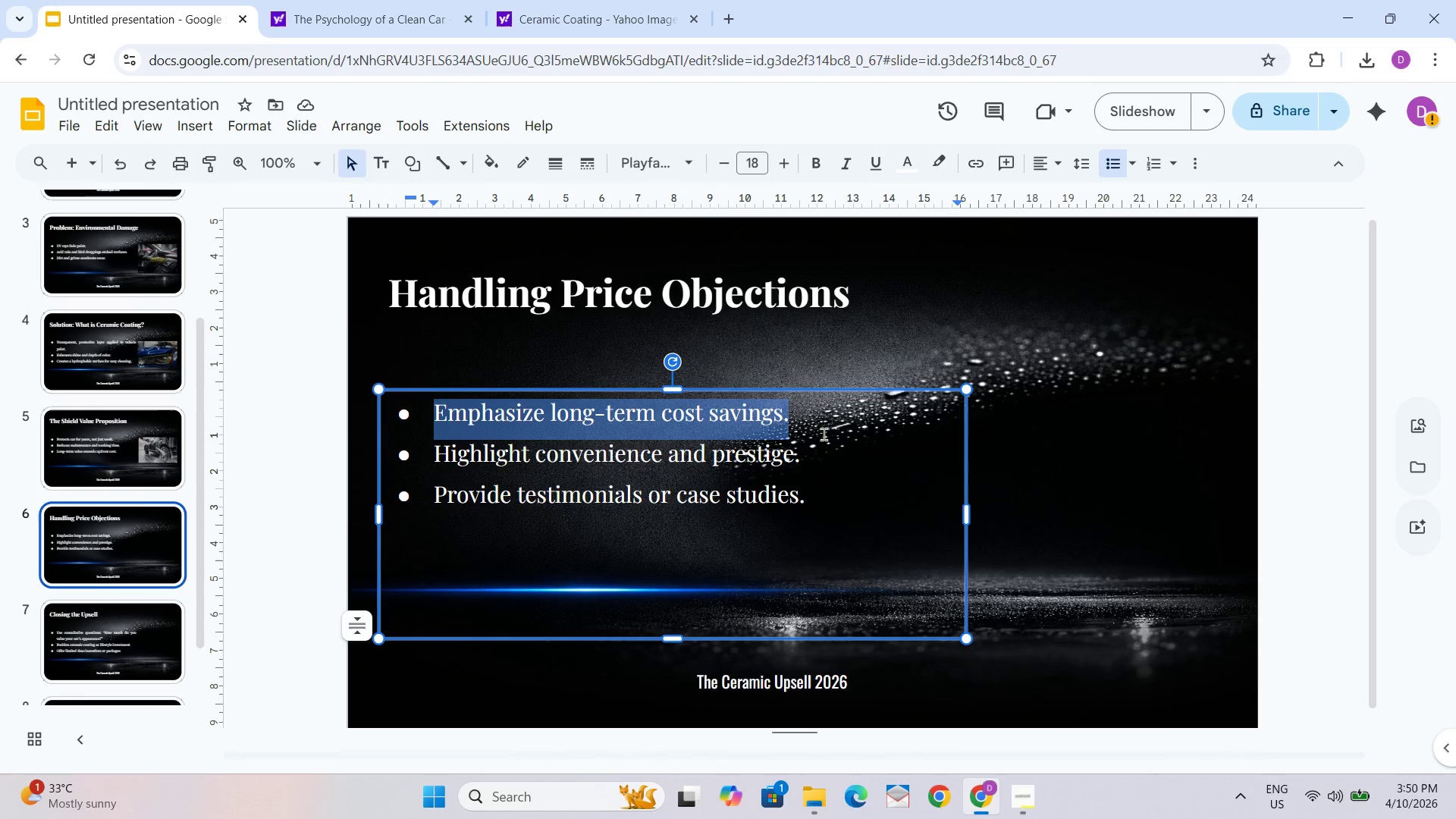 
key(Control+C)
 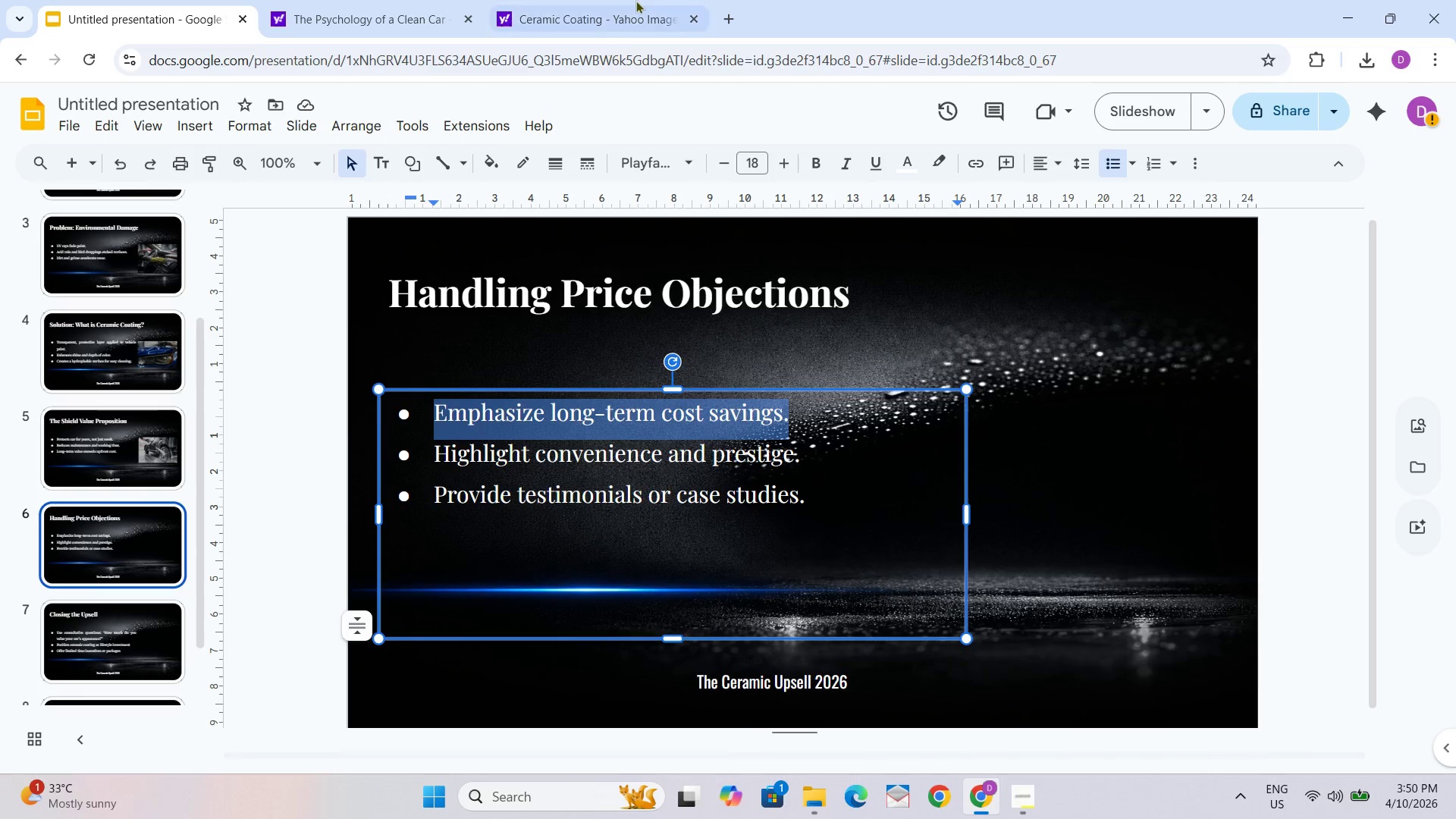 
left_click([642, 0])
 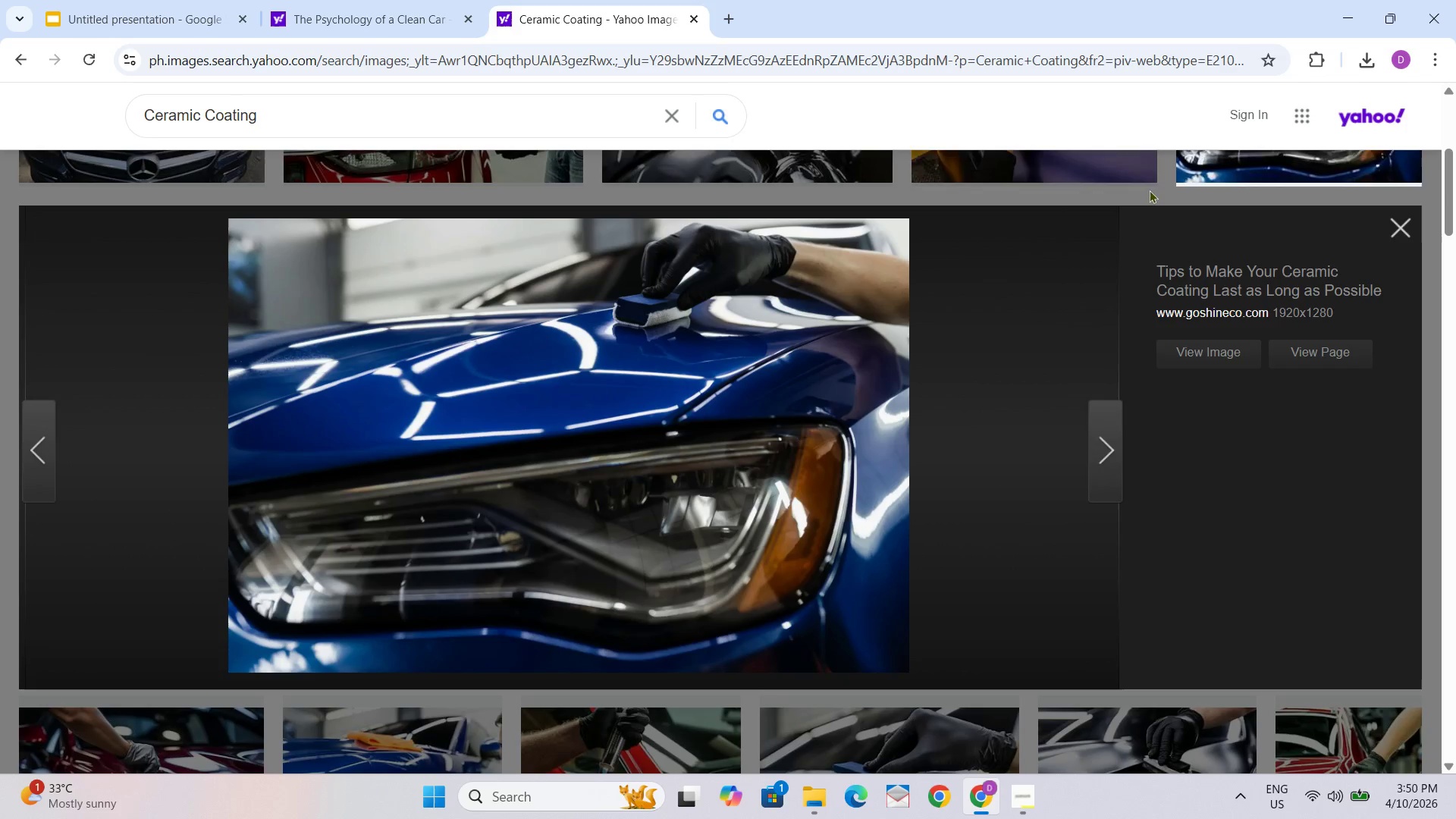 
left_click([664, 112])
 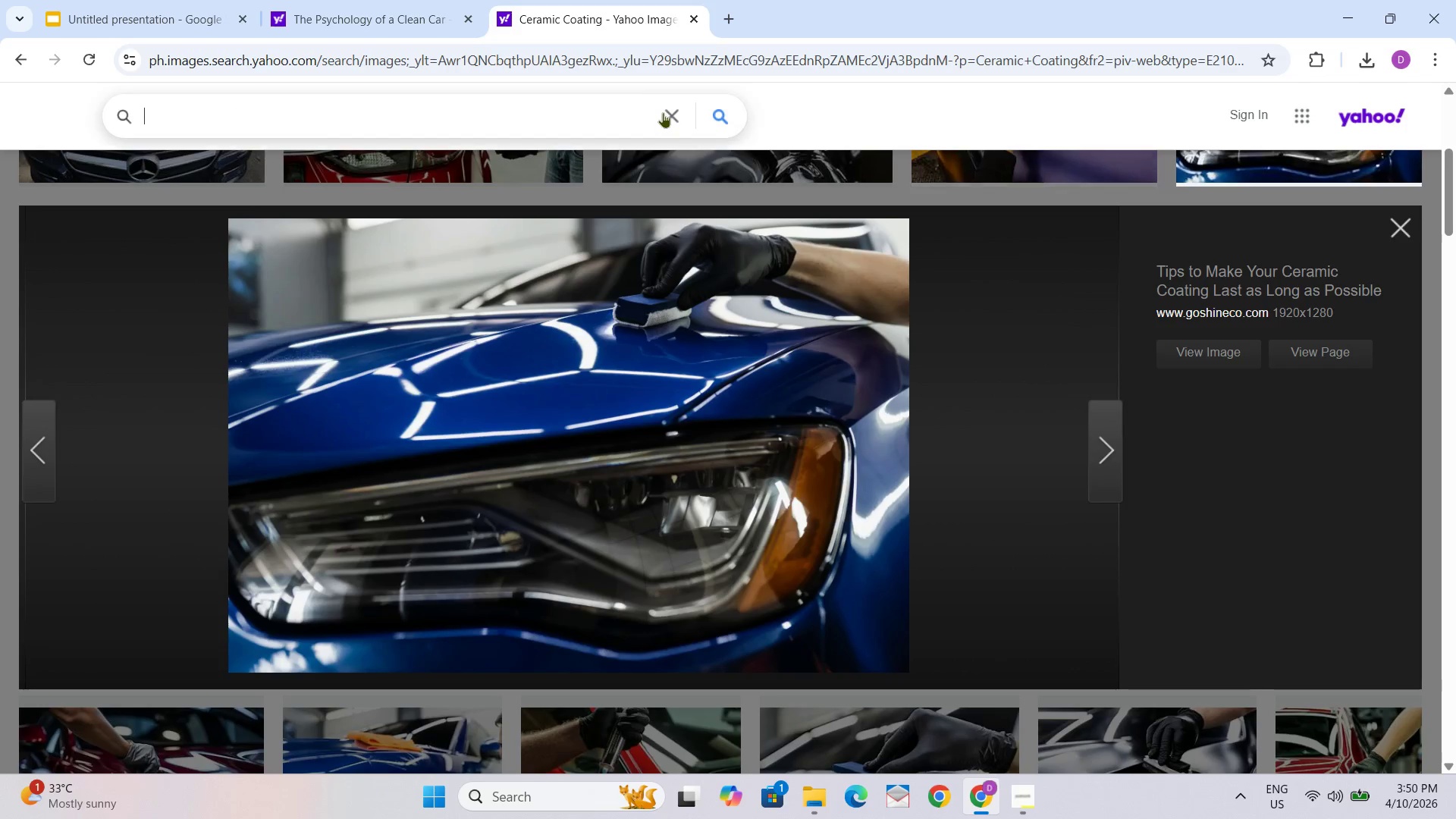 
key(Control+ControlLeft)
 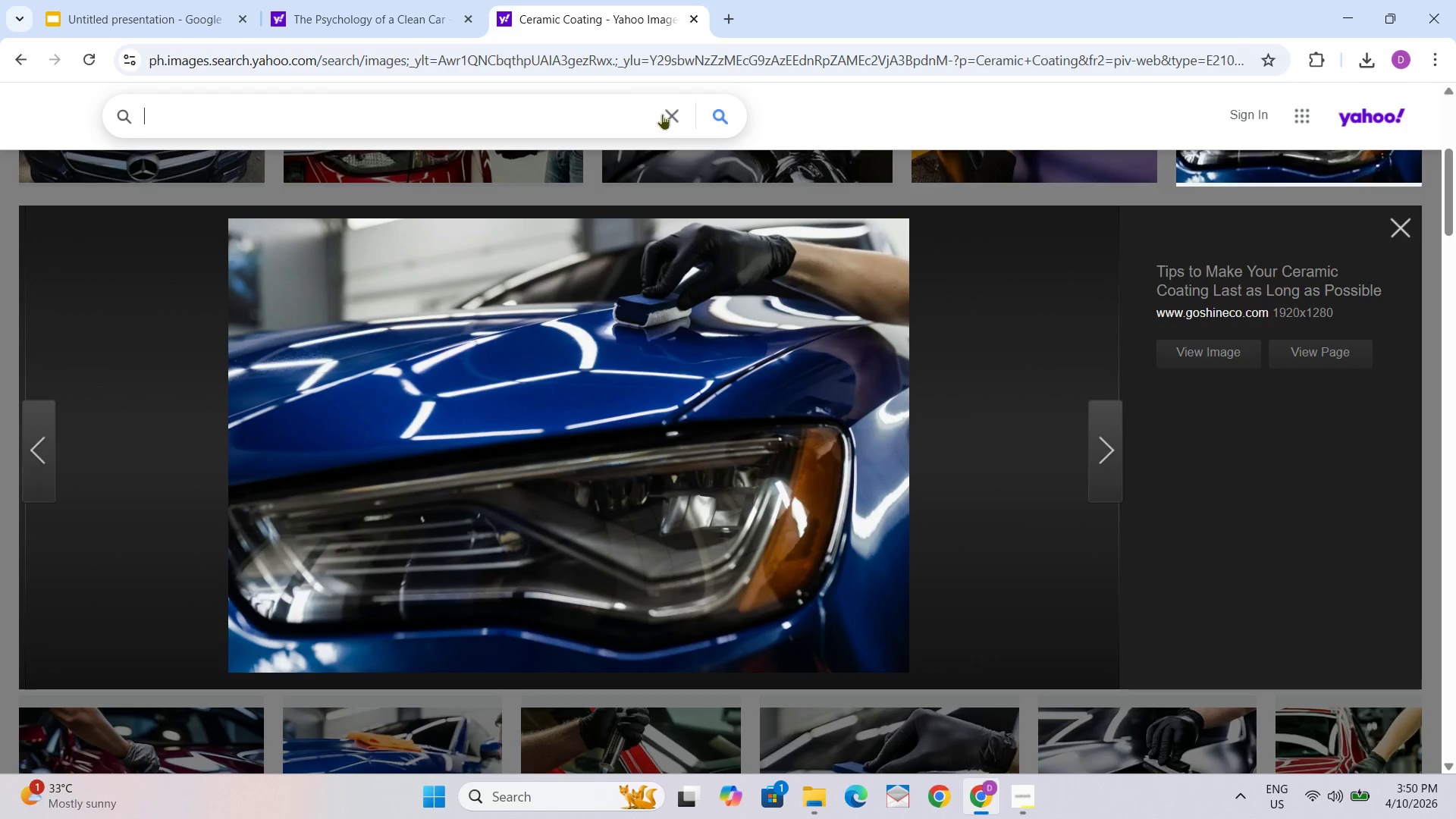 
key(Control+V)
 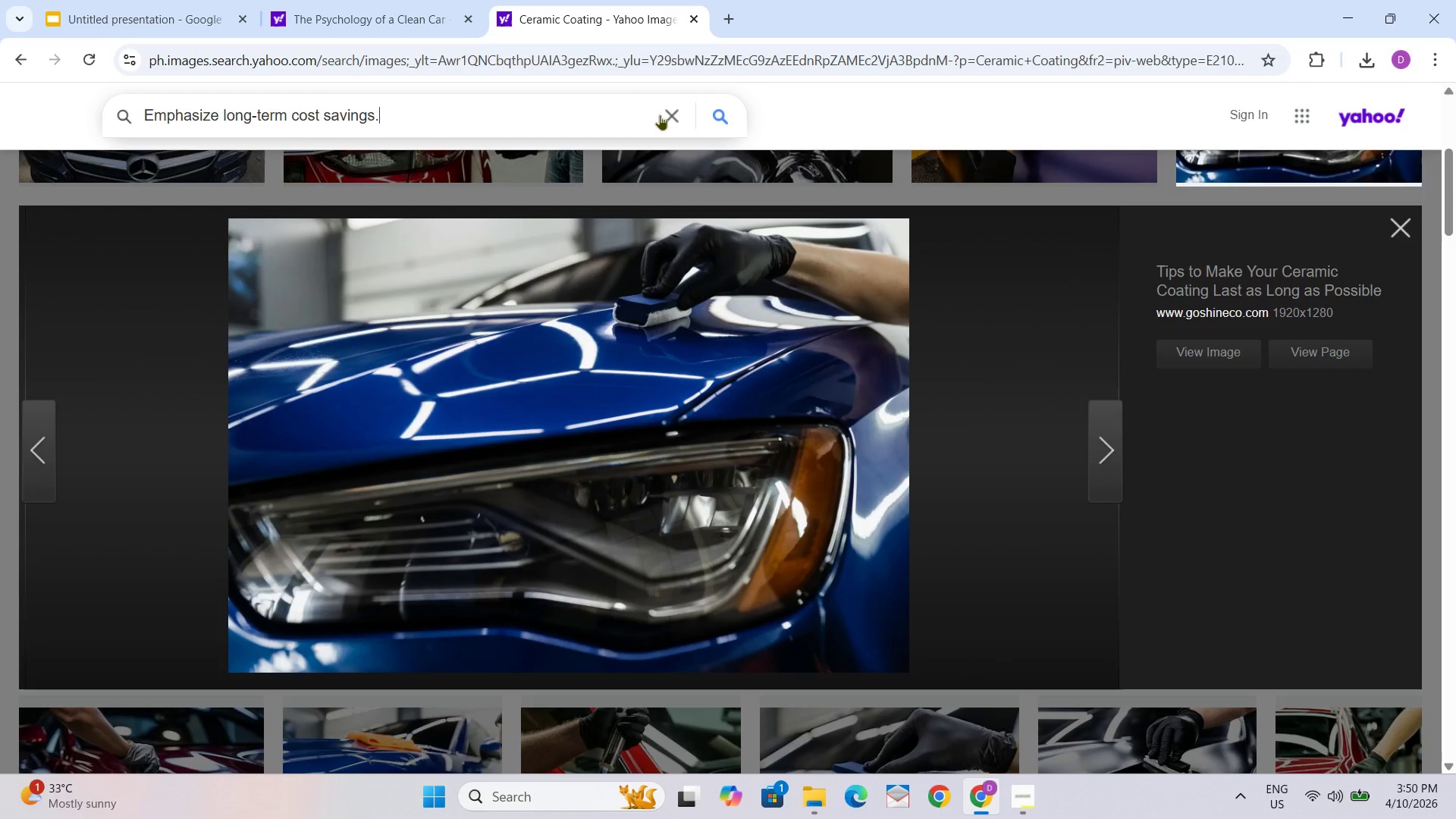 
key(NumpadEnter)
 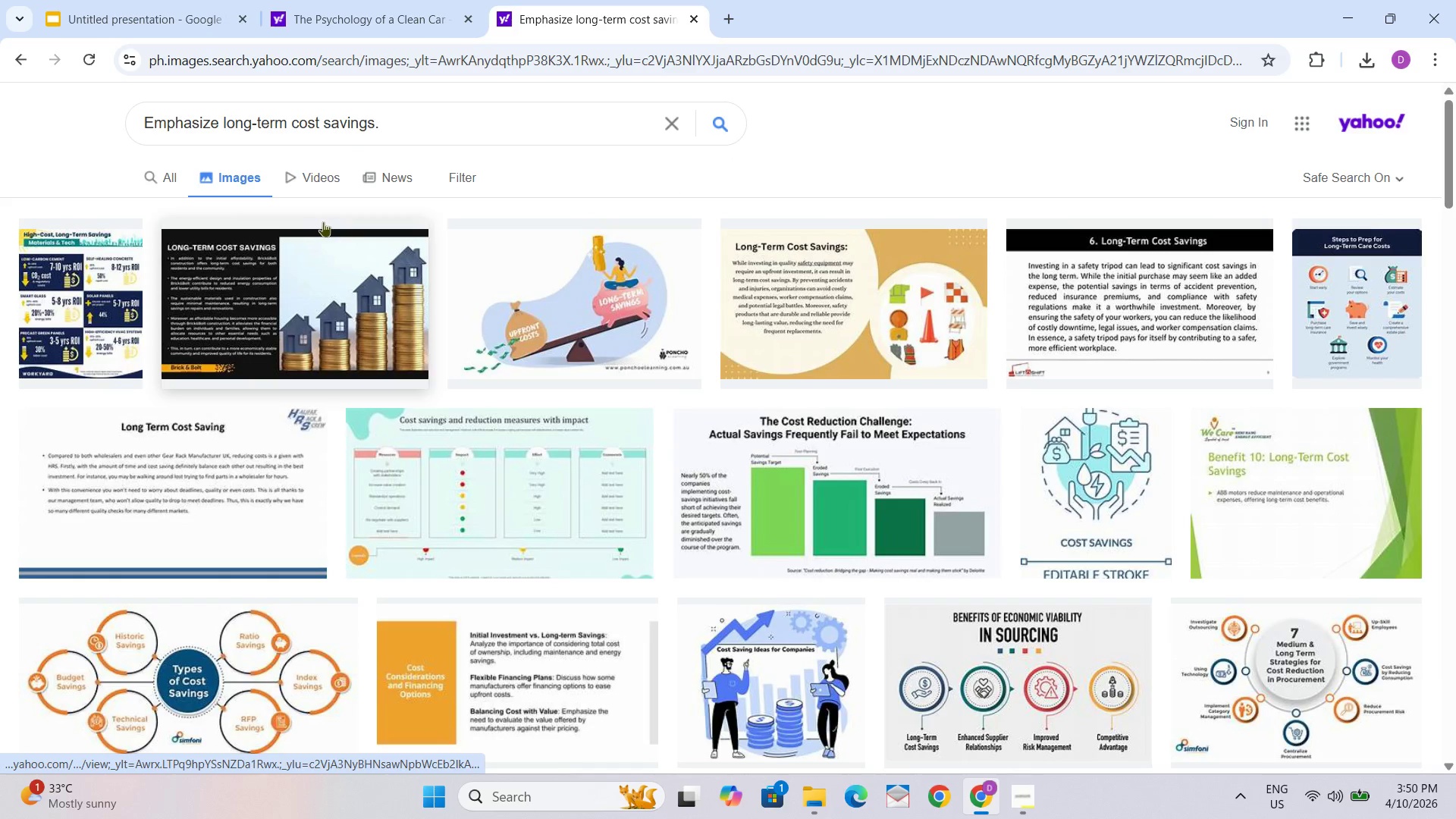 
scroll: coordinate [428, 288], scroll_direction: down, amount: 8.0
 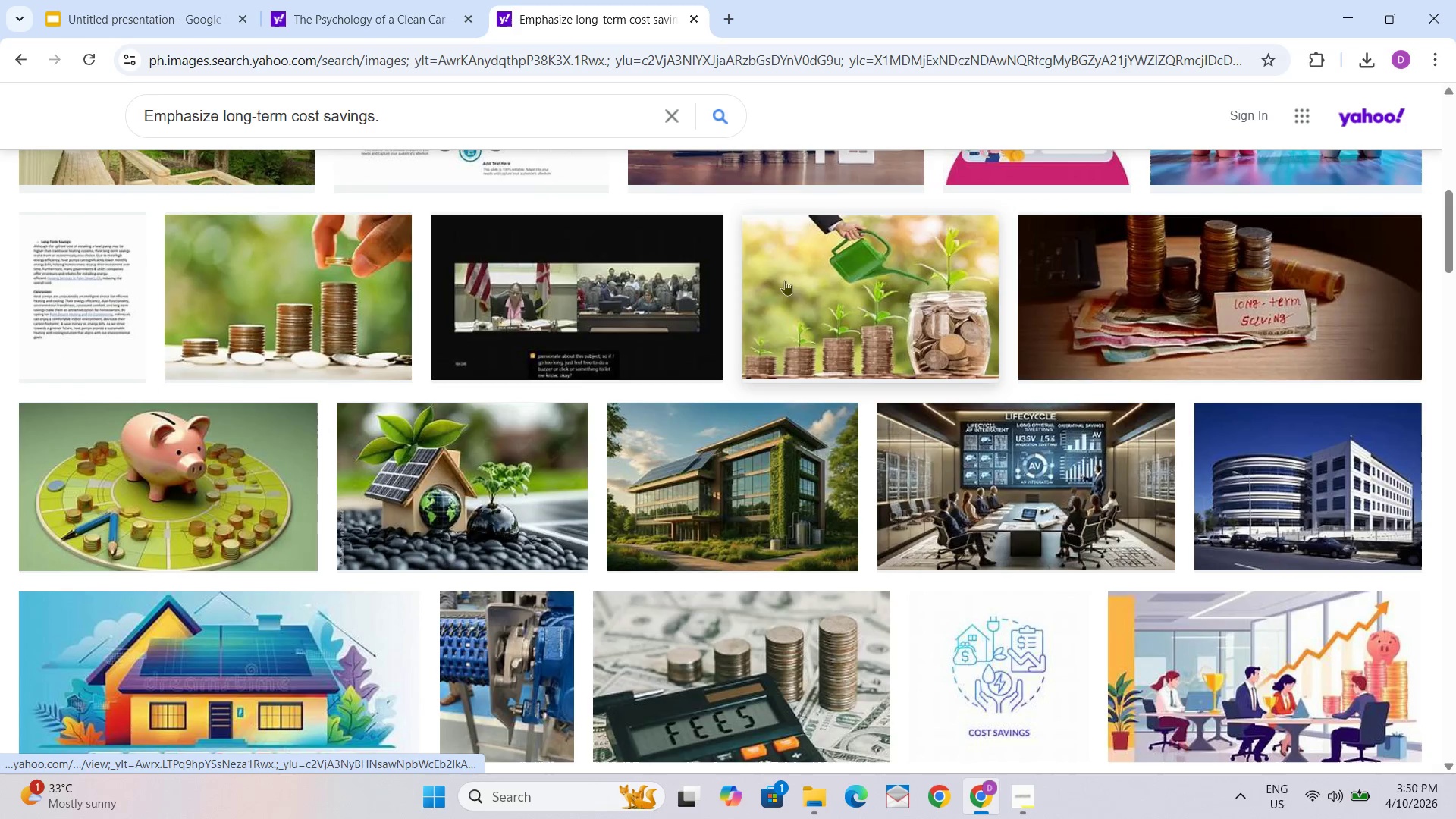 
scroll: coordinate [672, 307], scroll_direction: down, amount: 4.0
 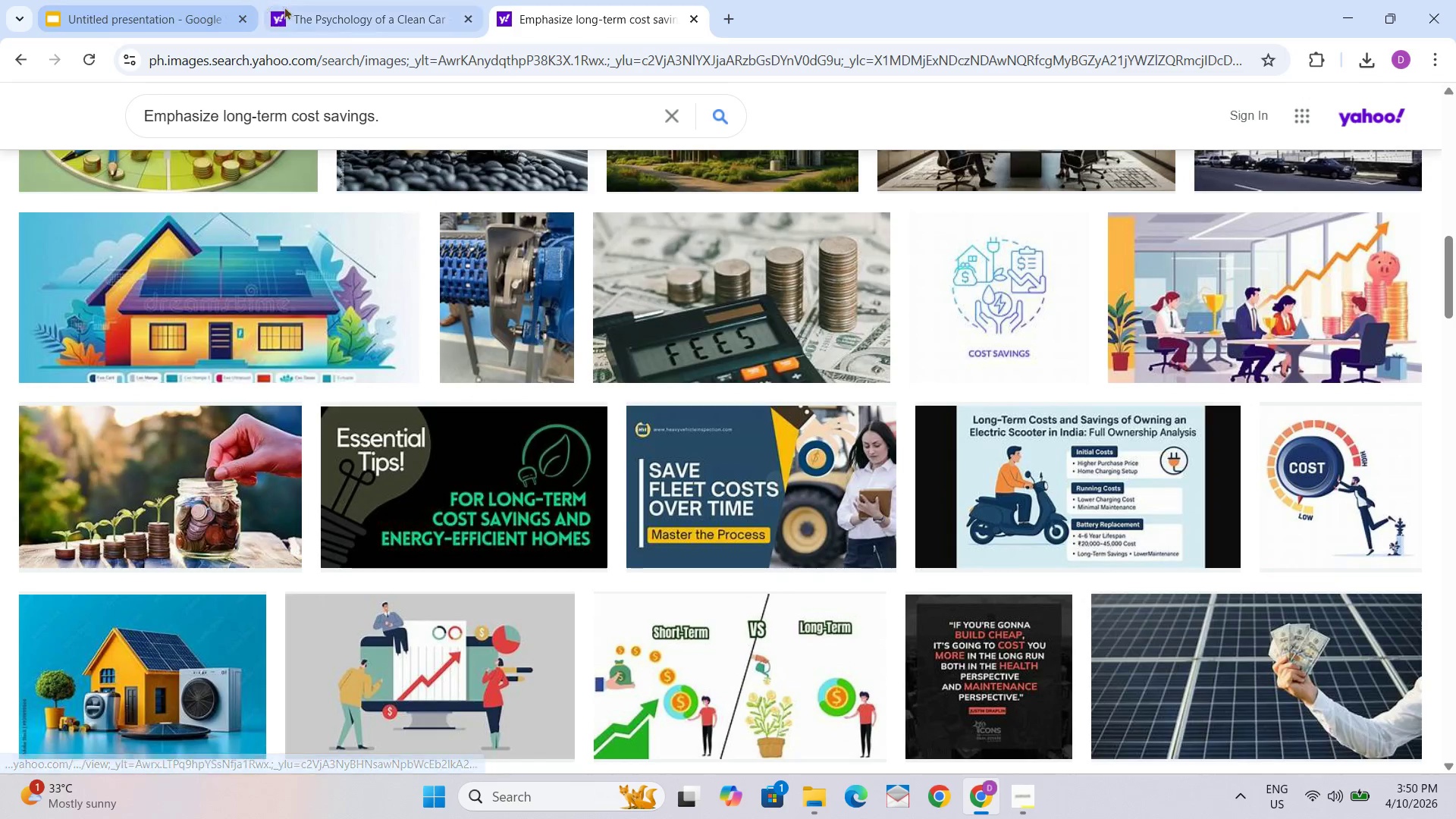 
left_click([147, 11])
 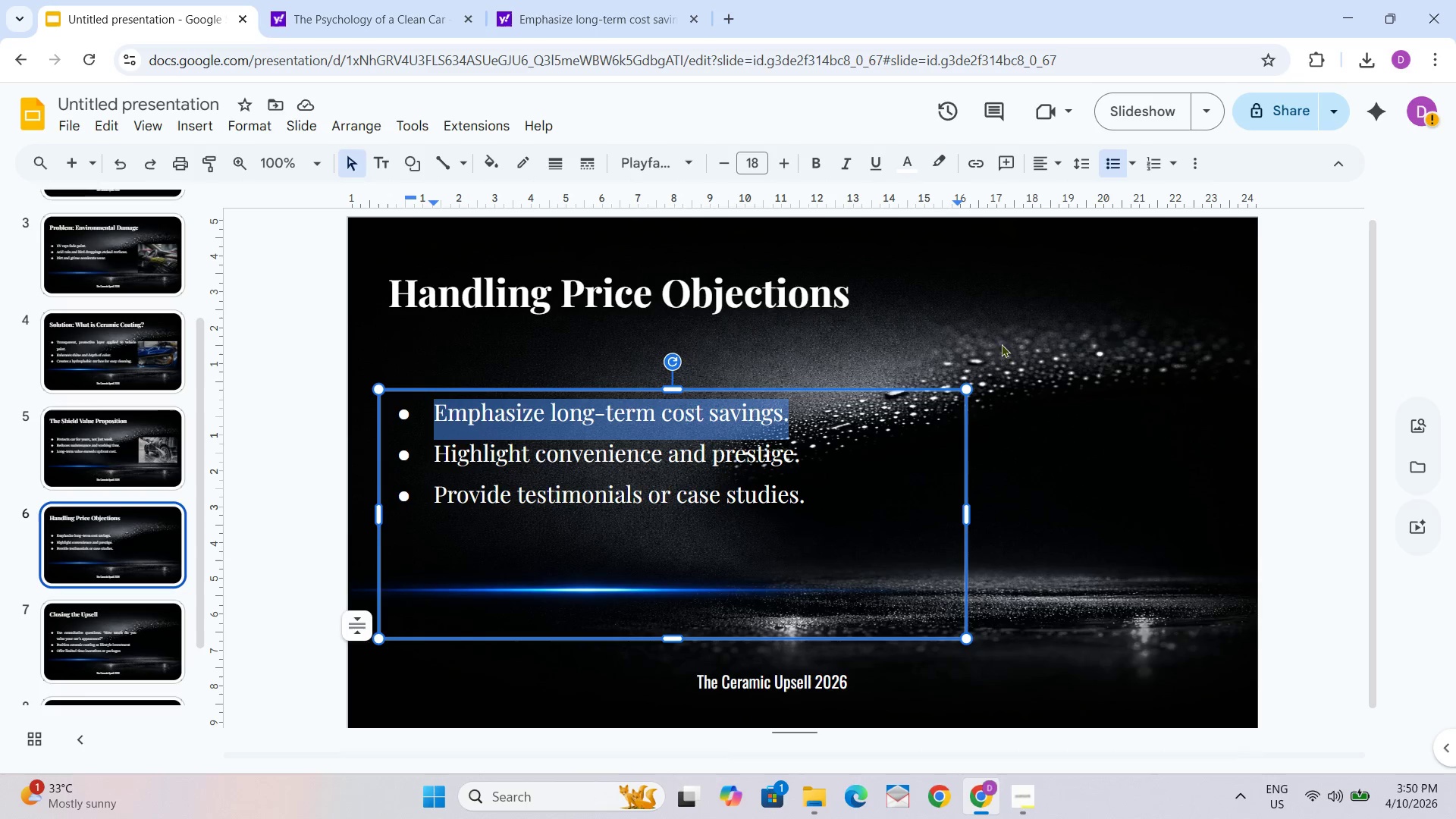 
left_click([999, 337])
 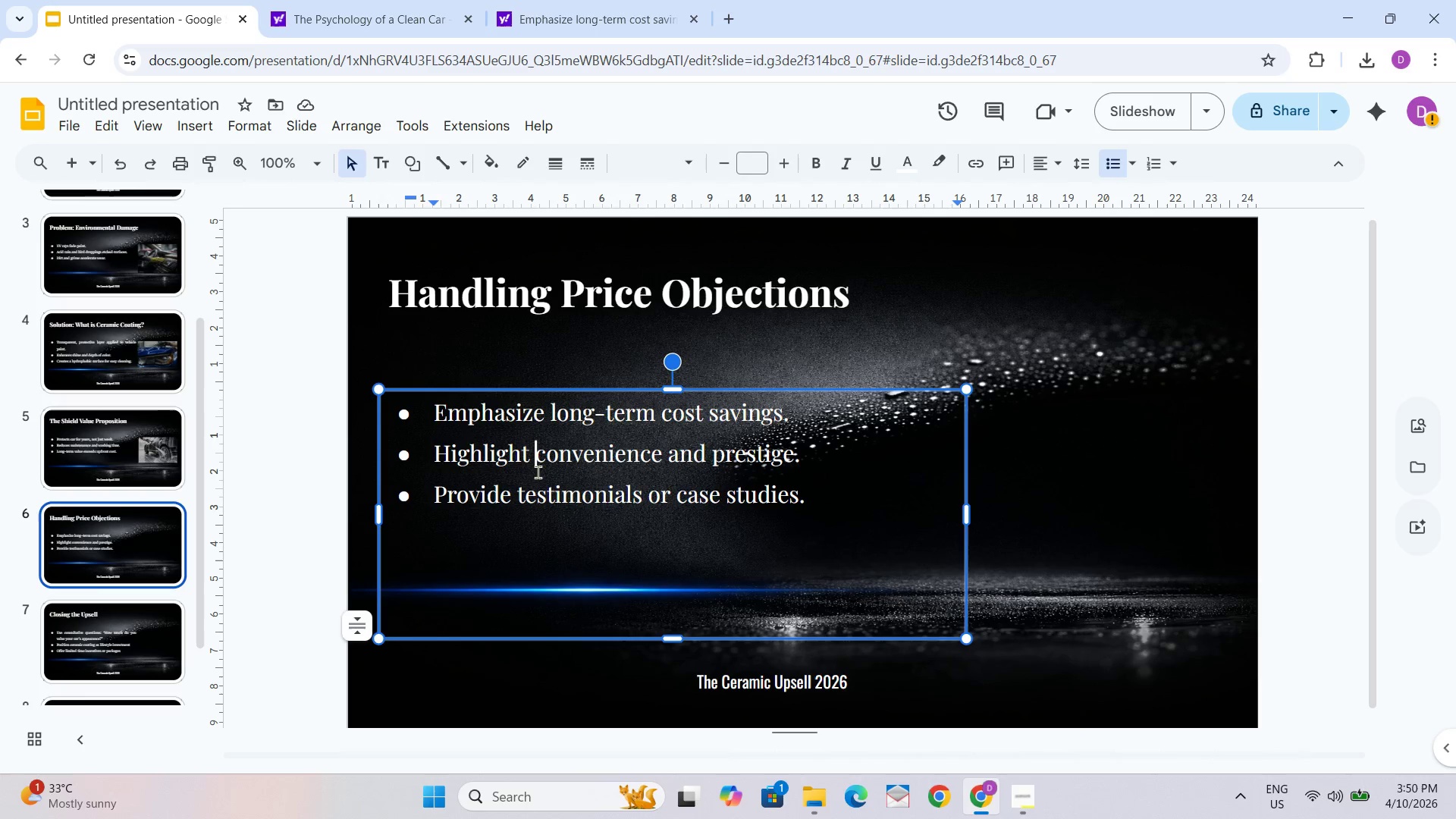 
wait(5.52)
 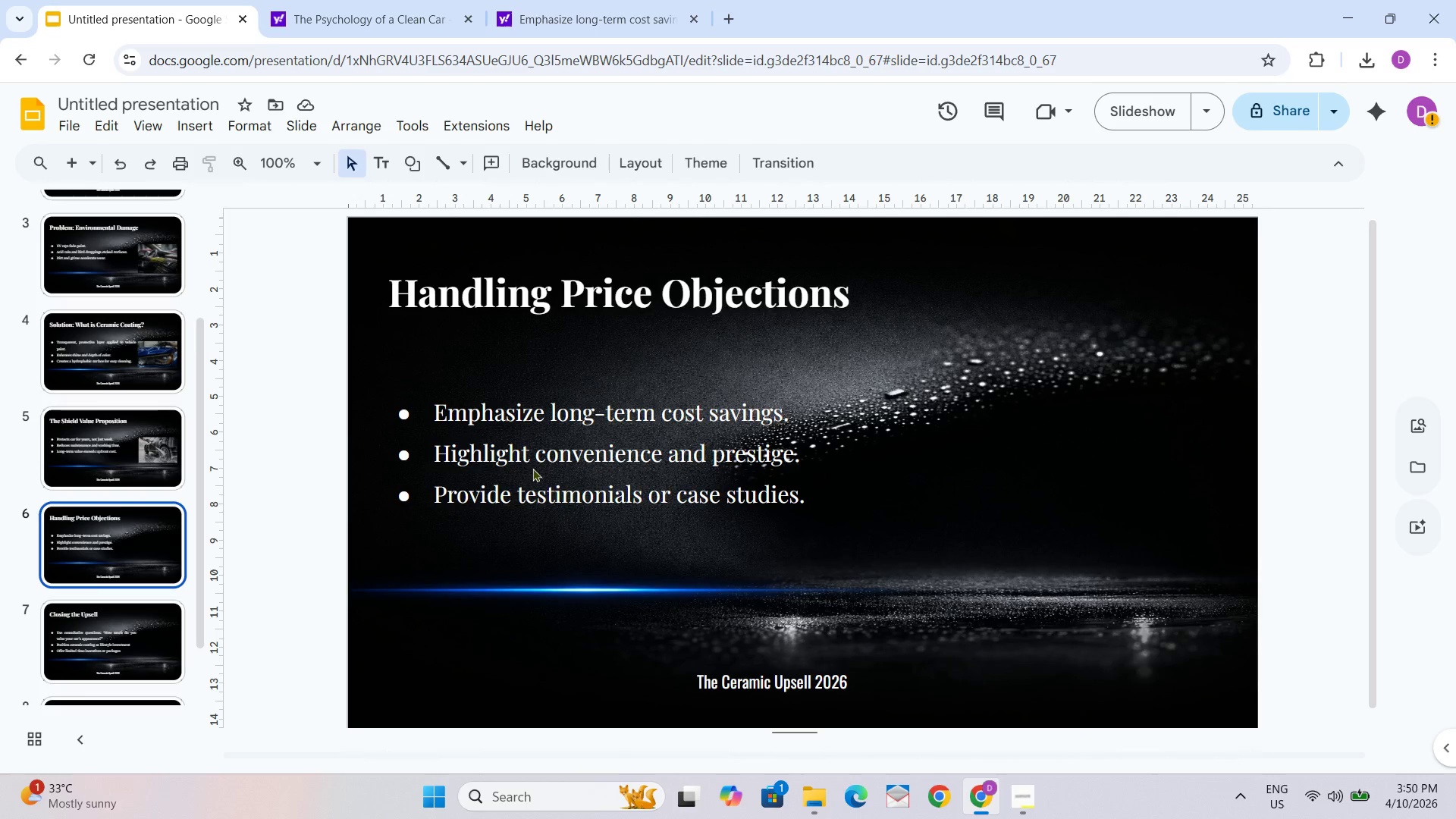 
left_click([623, 0])
 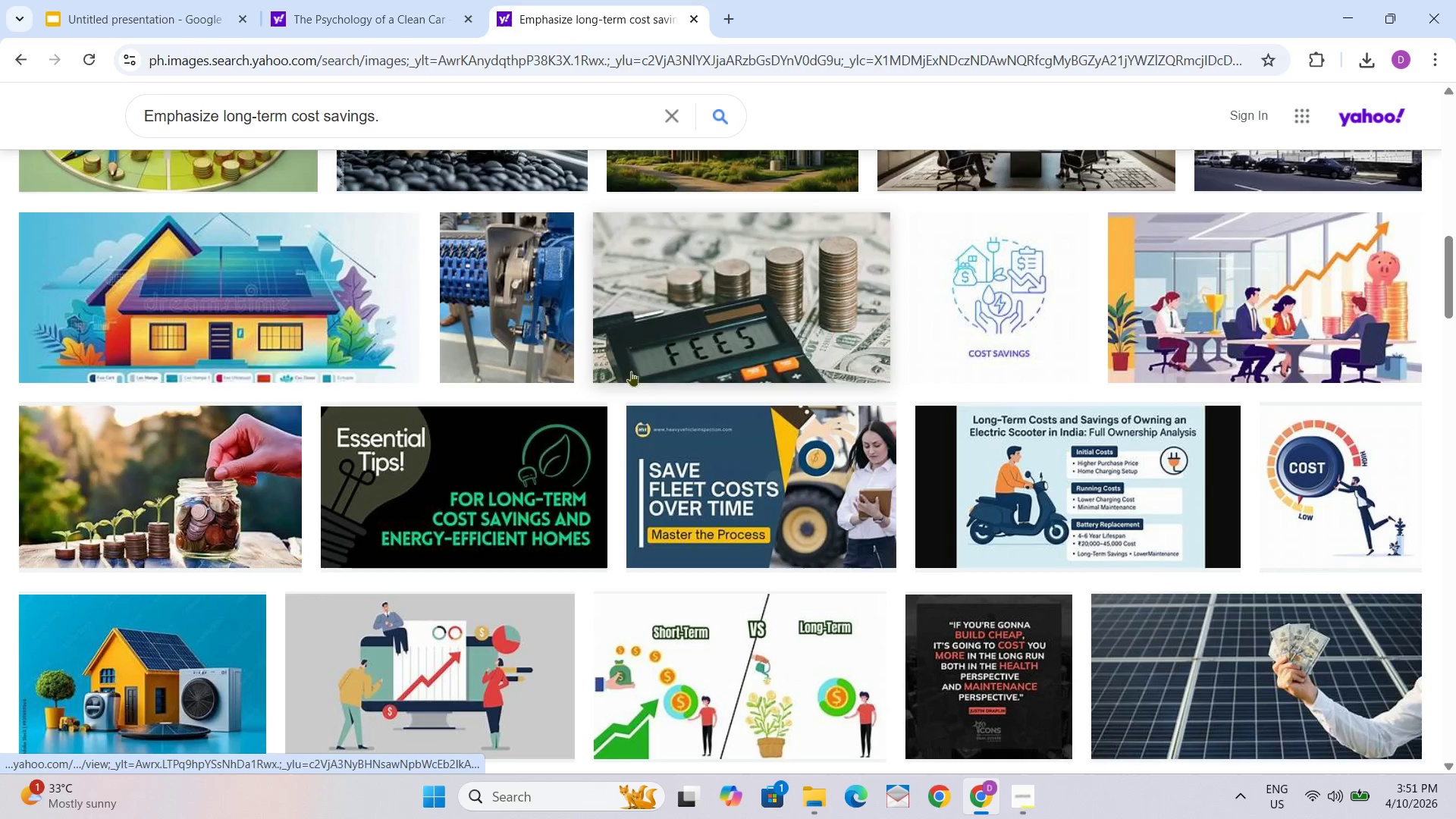 
scroll: coordinate [1043, 422], scroll_direction: up, amount: 16.0
 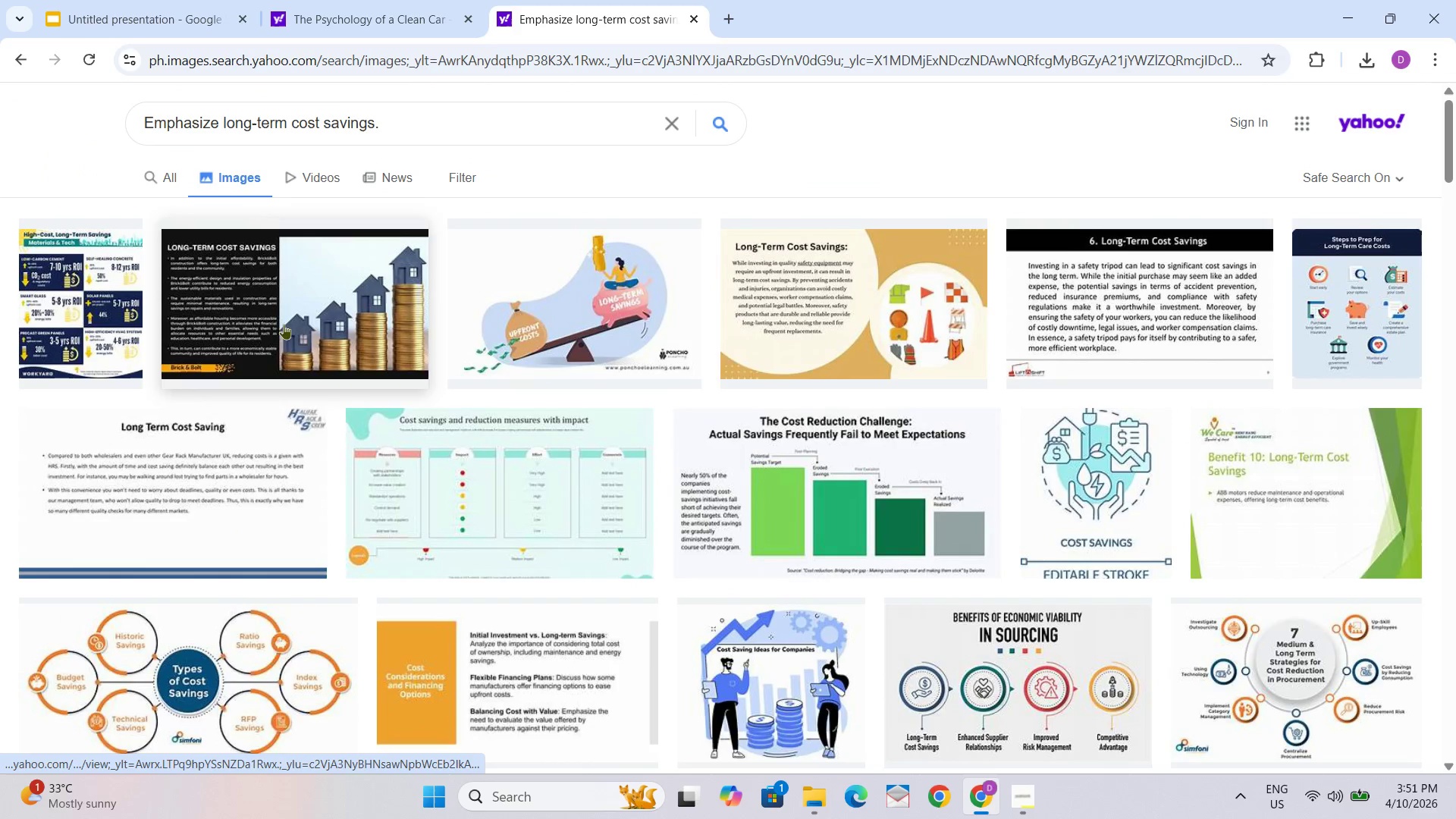 
scroll: coordinate [920, 337], scroll_direction: down, amount: 27.0
 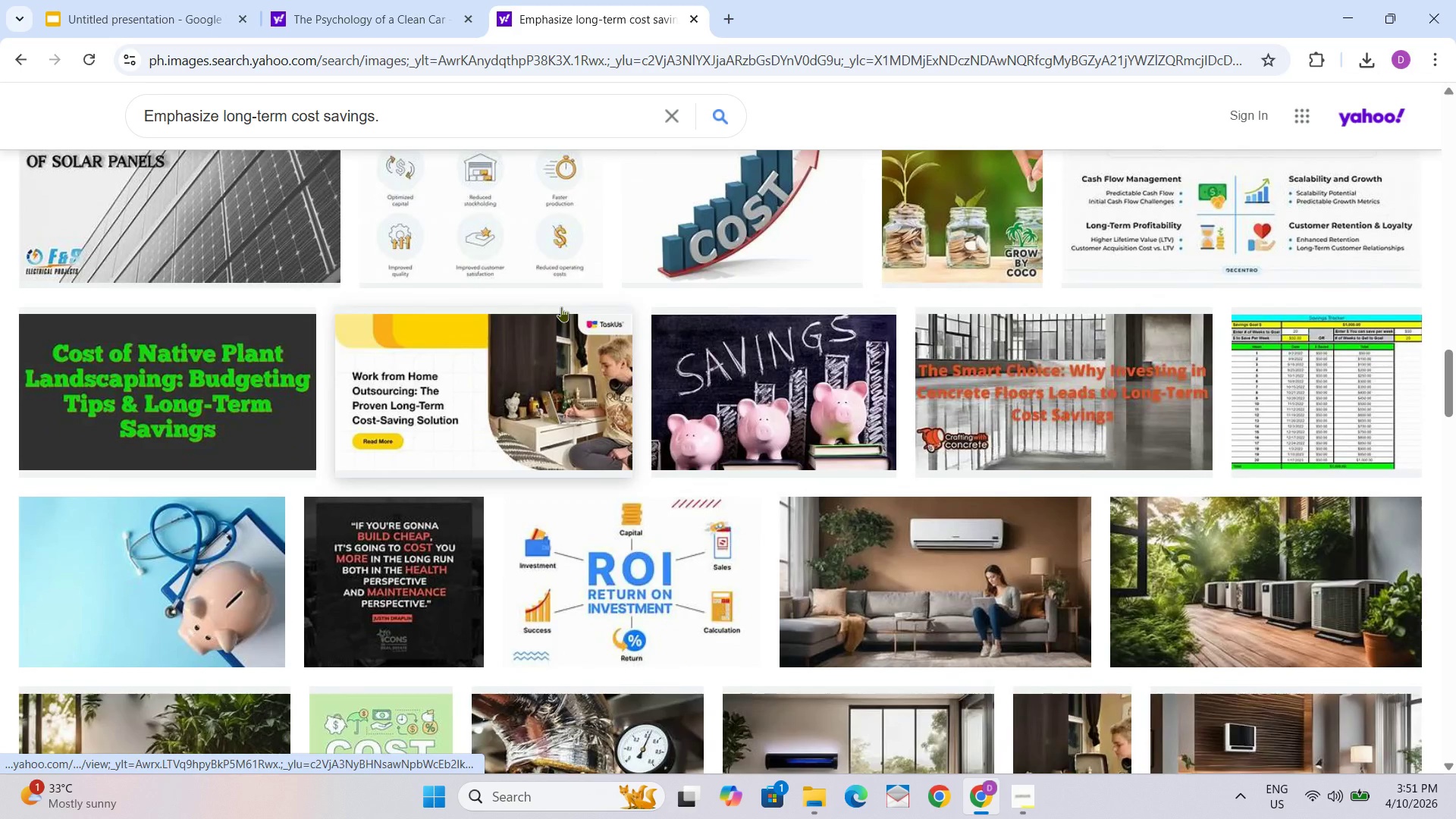 
scroll: coordinate [563, 305], scroll_direction: up, amount: 3.0
 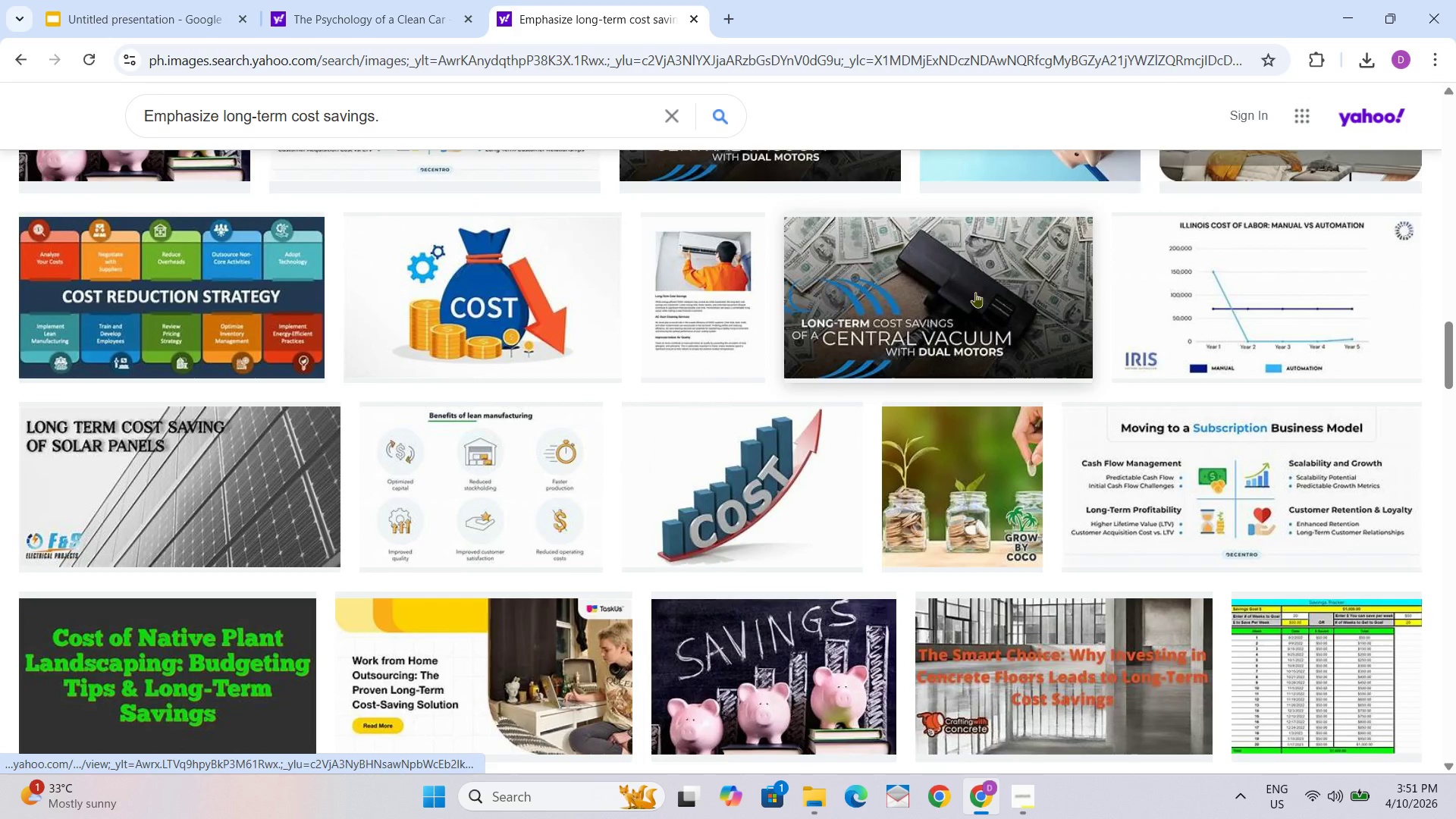 
scroll: coordinate [899, 370], scroll_direction: down, amount: 19.0
 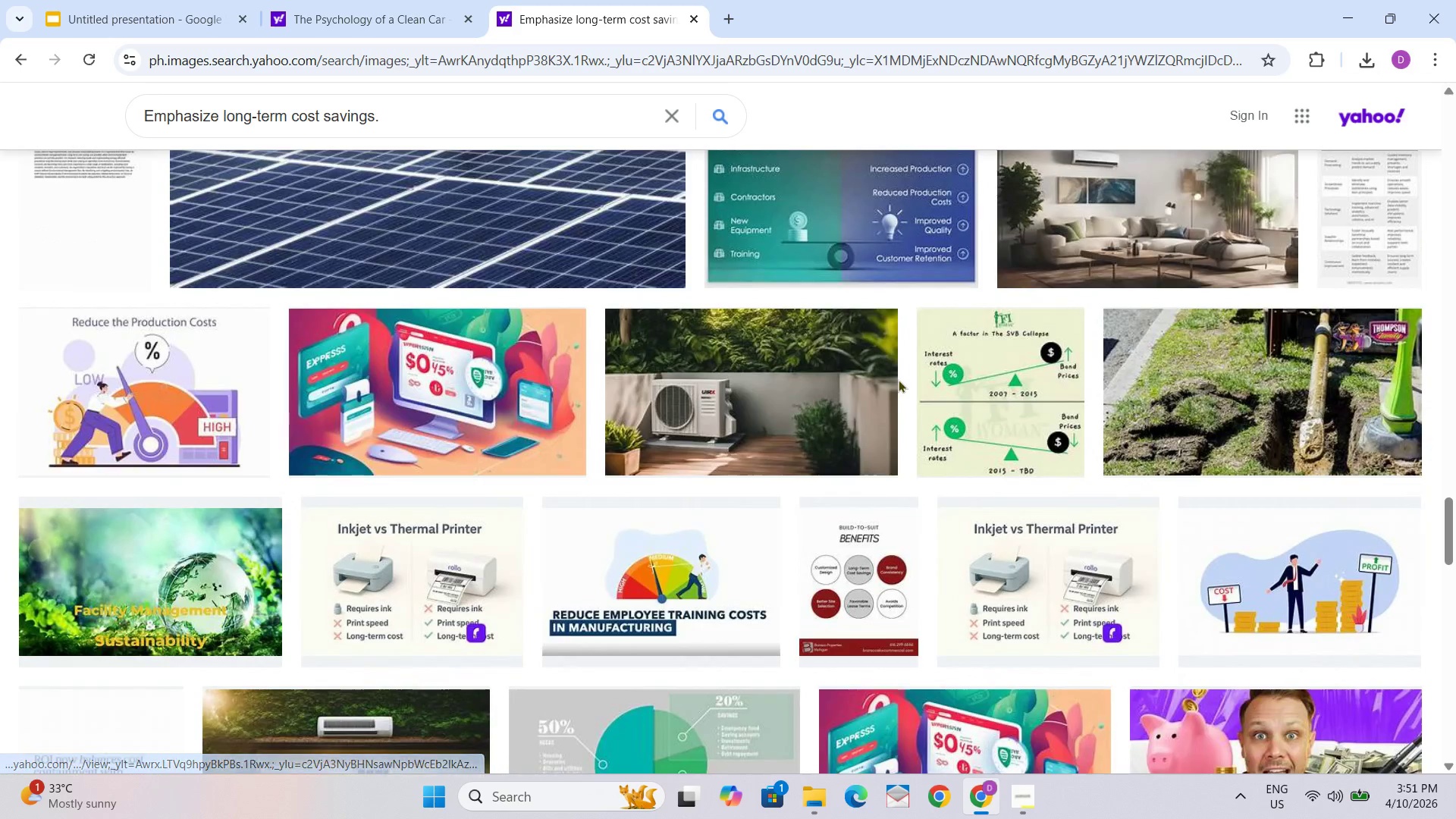 
scroll: coordinate [583, 154], scroll_direction: up, amount: 9.0
 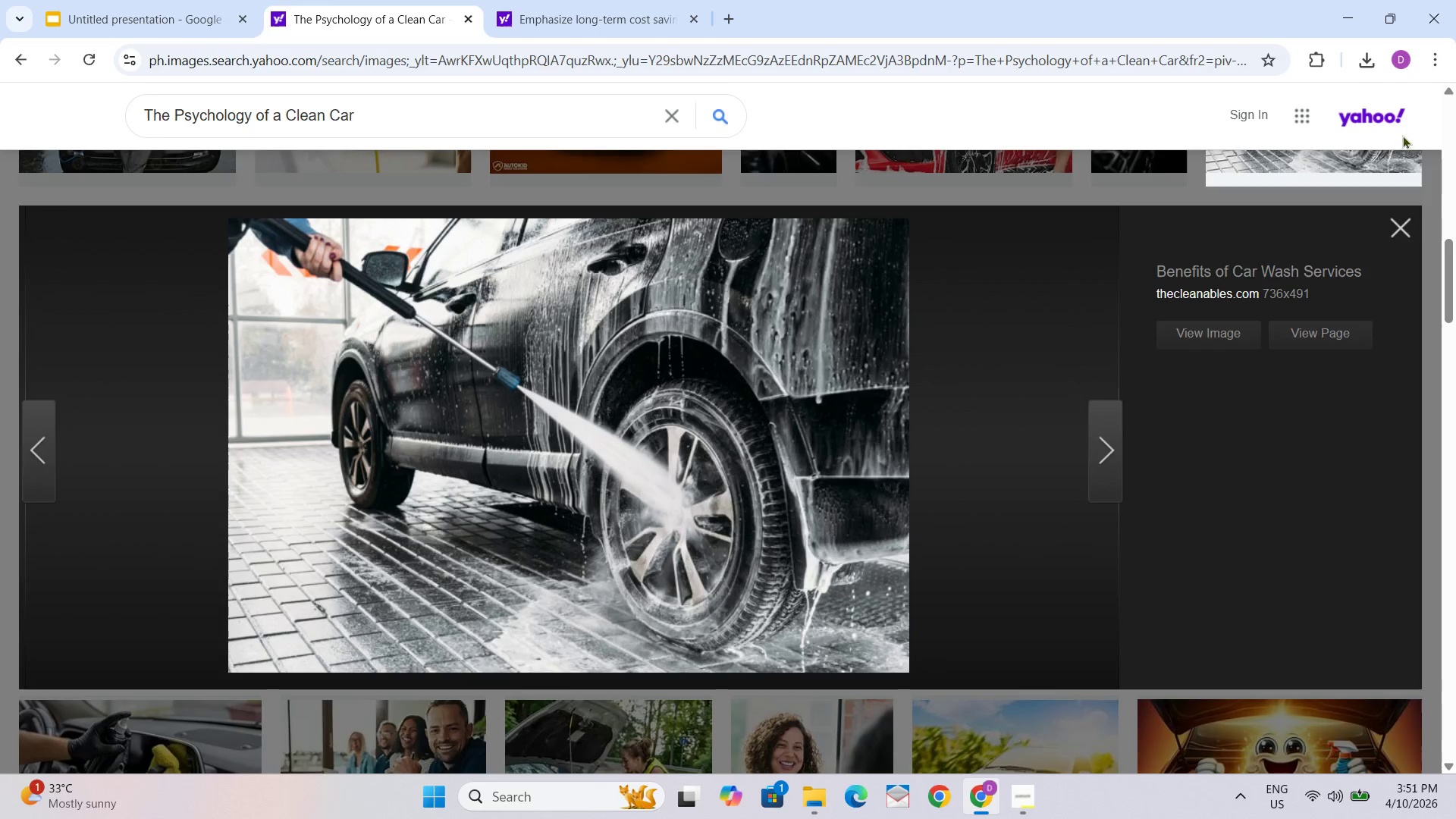 
left_click([1384, 230])
 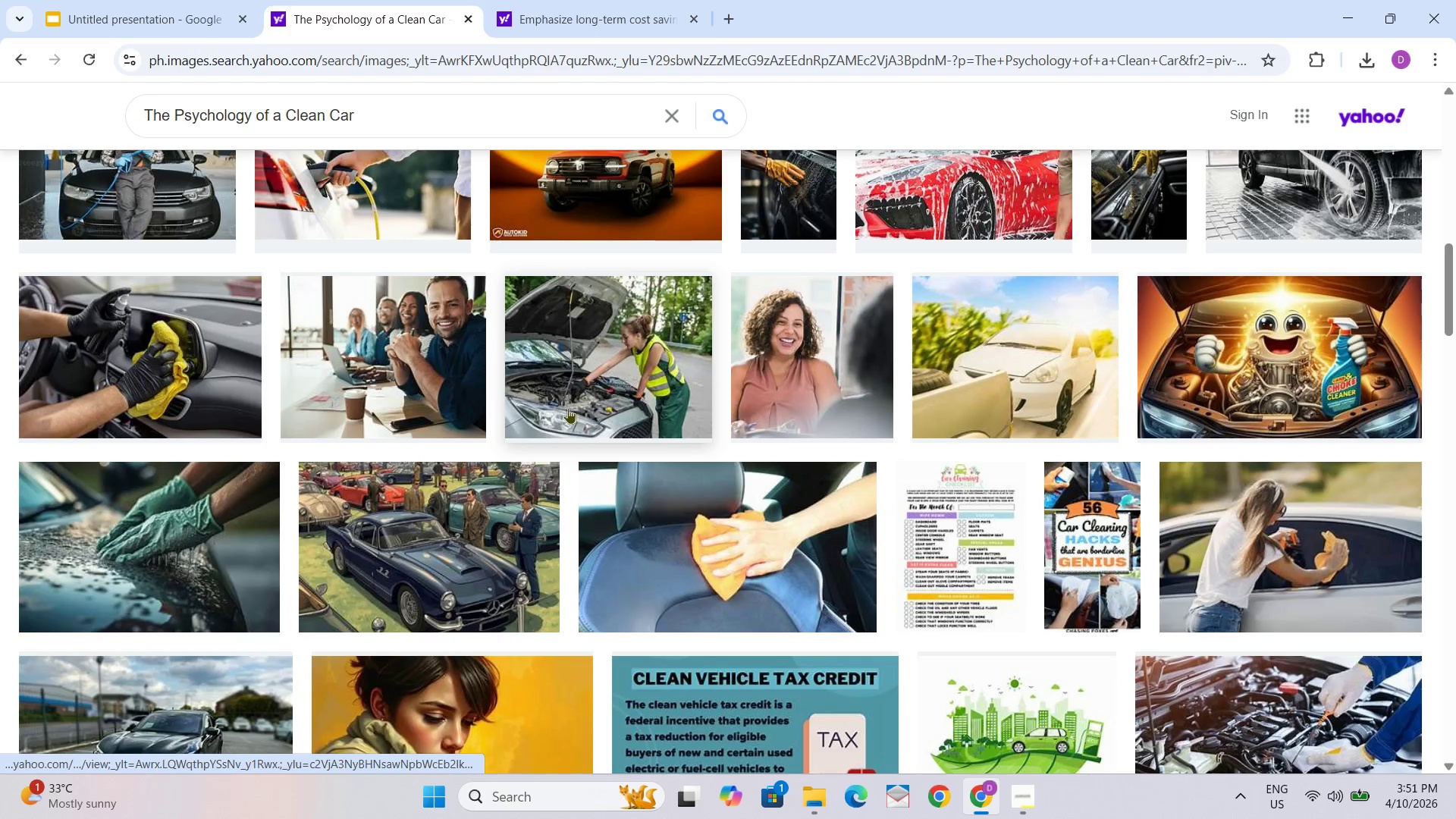 
wait(5.16)
 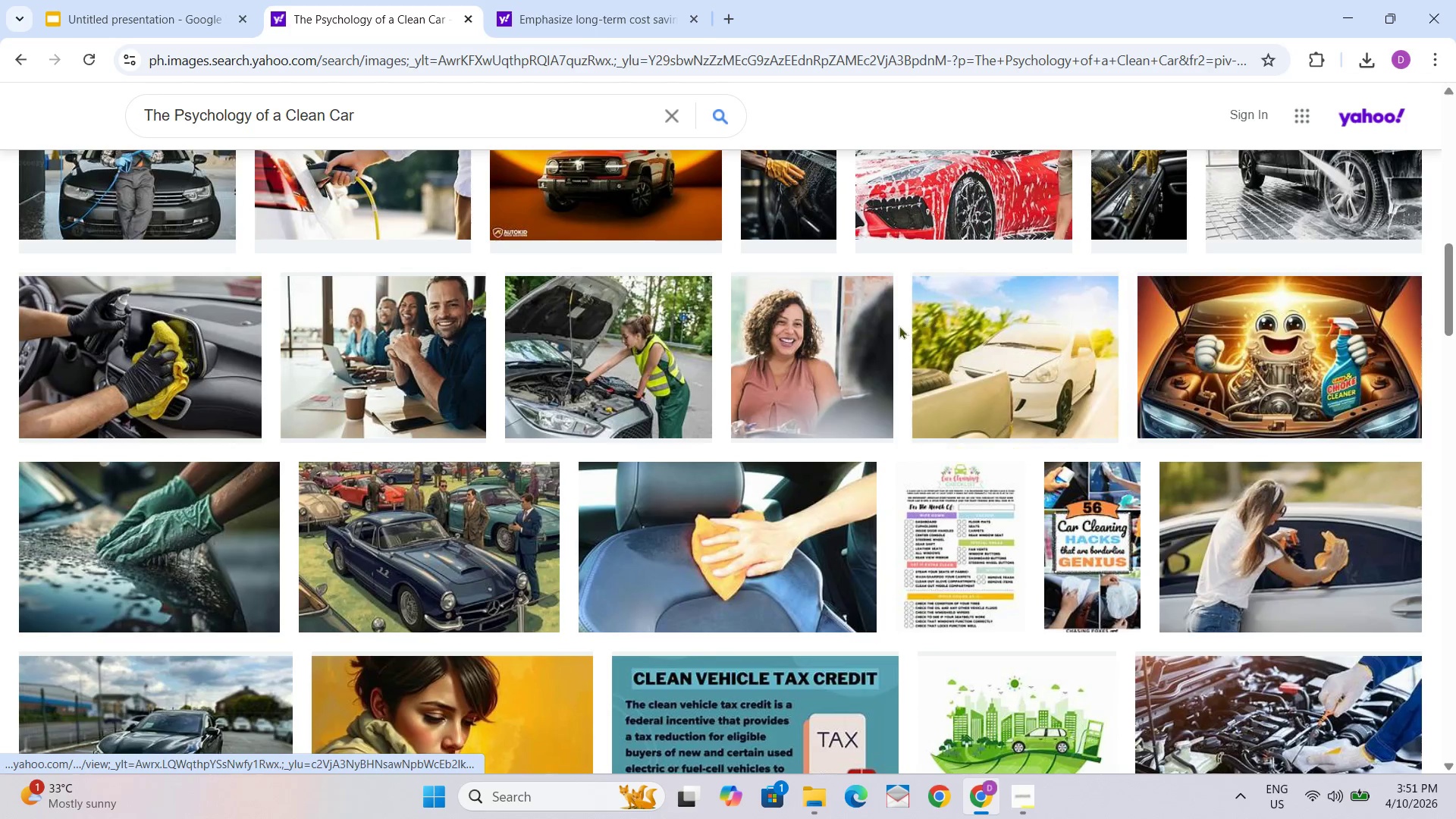 
scroll: coordinate [579, 347], scroll_direction: down, amount: 11.0
 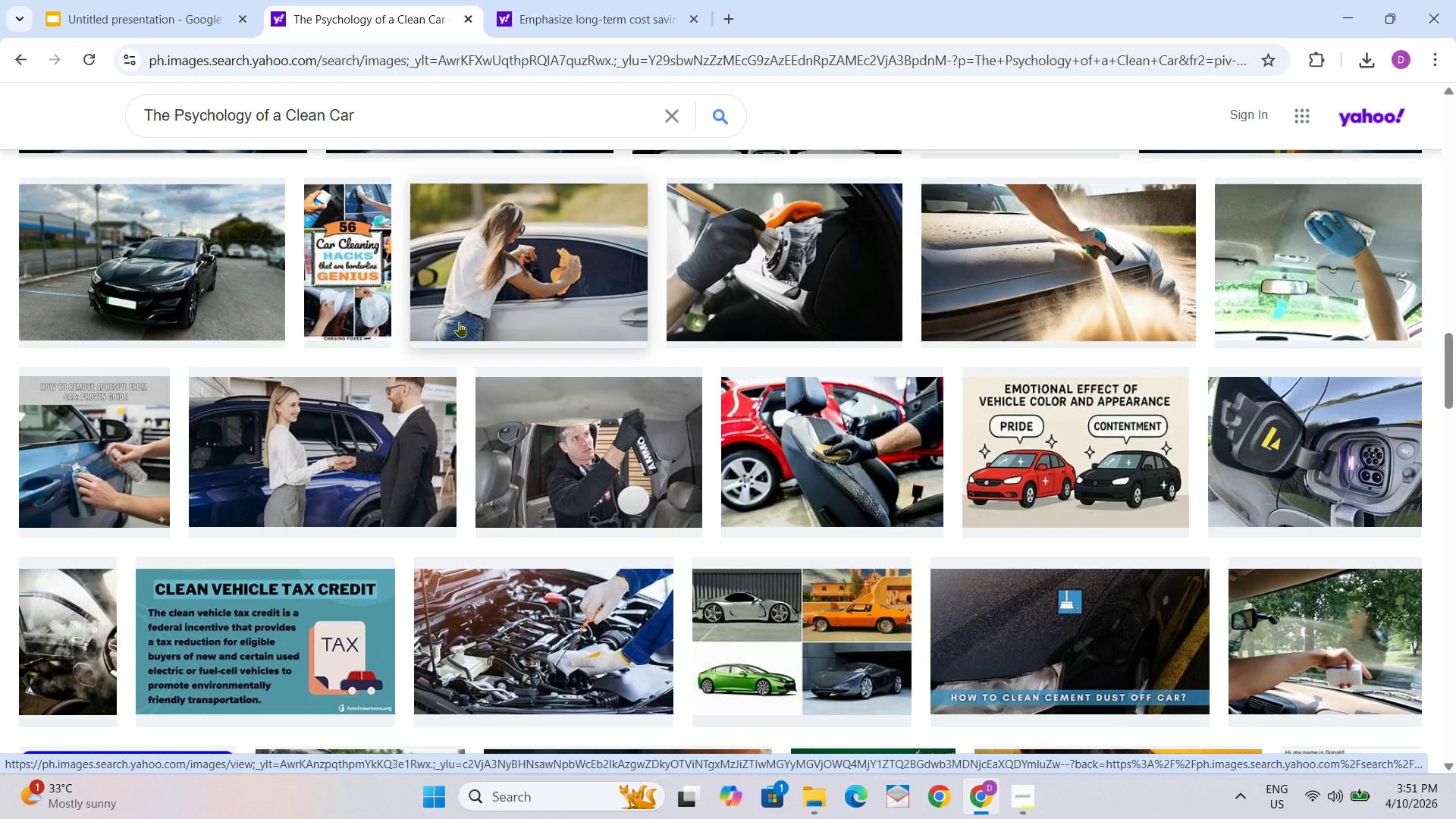 
scroll: coordinate [794, 344], scroll_direction: down, amount: 17.0
 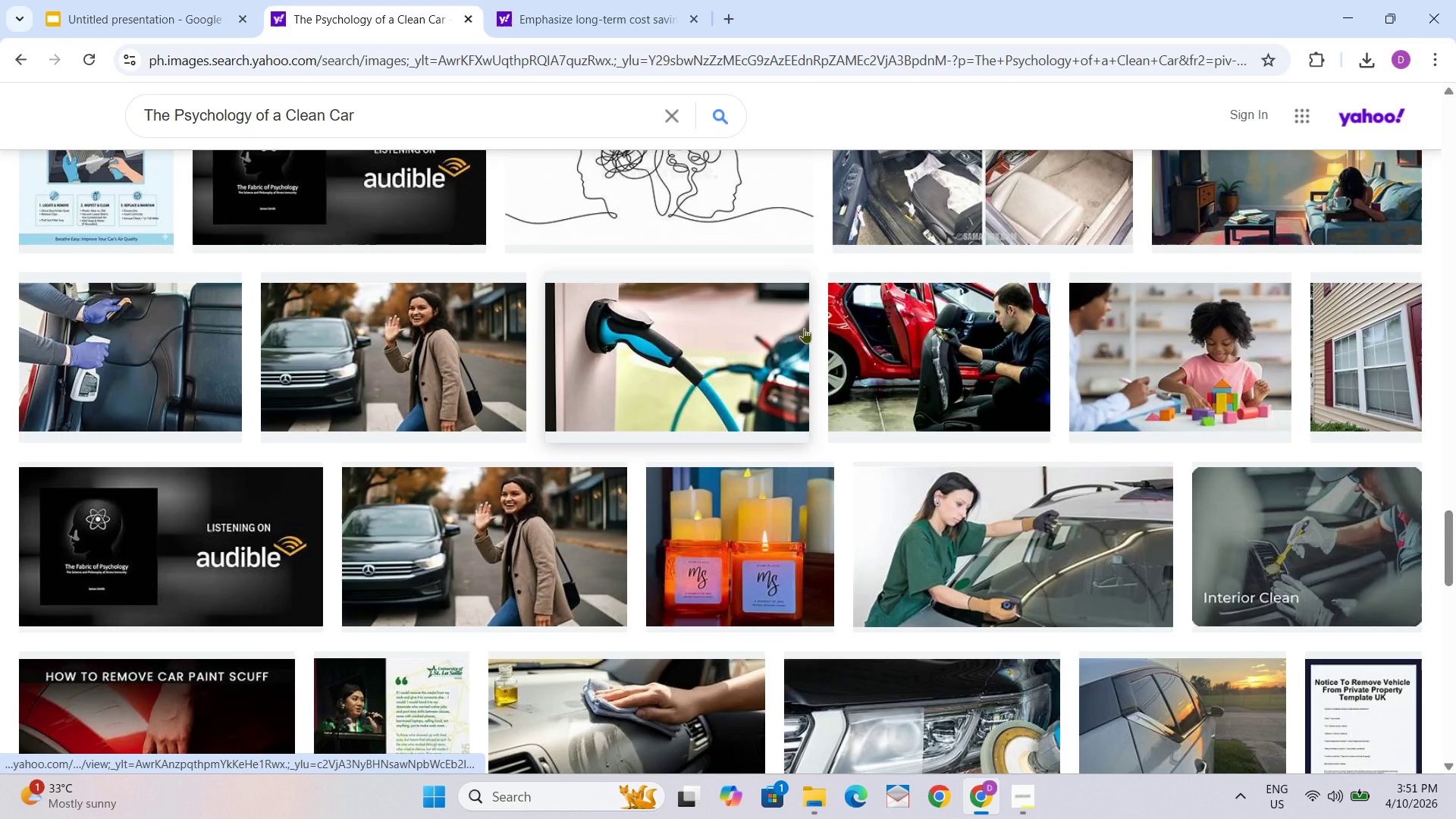 
scroll: coordinate [1172, 438], scroll_direction: down, amount: 12.0
 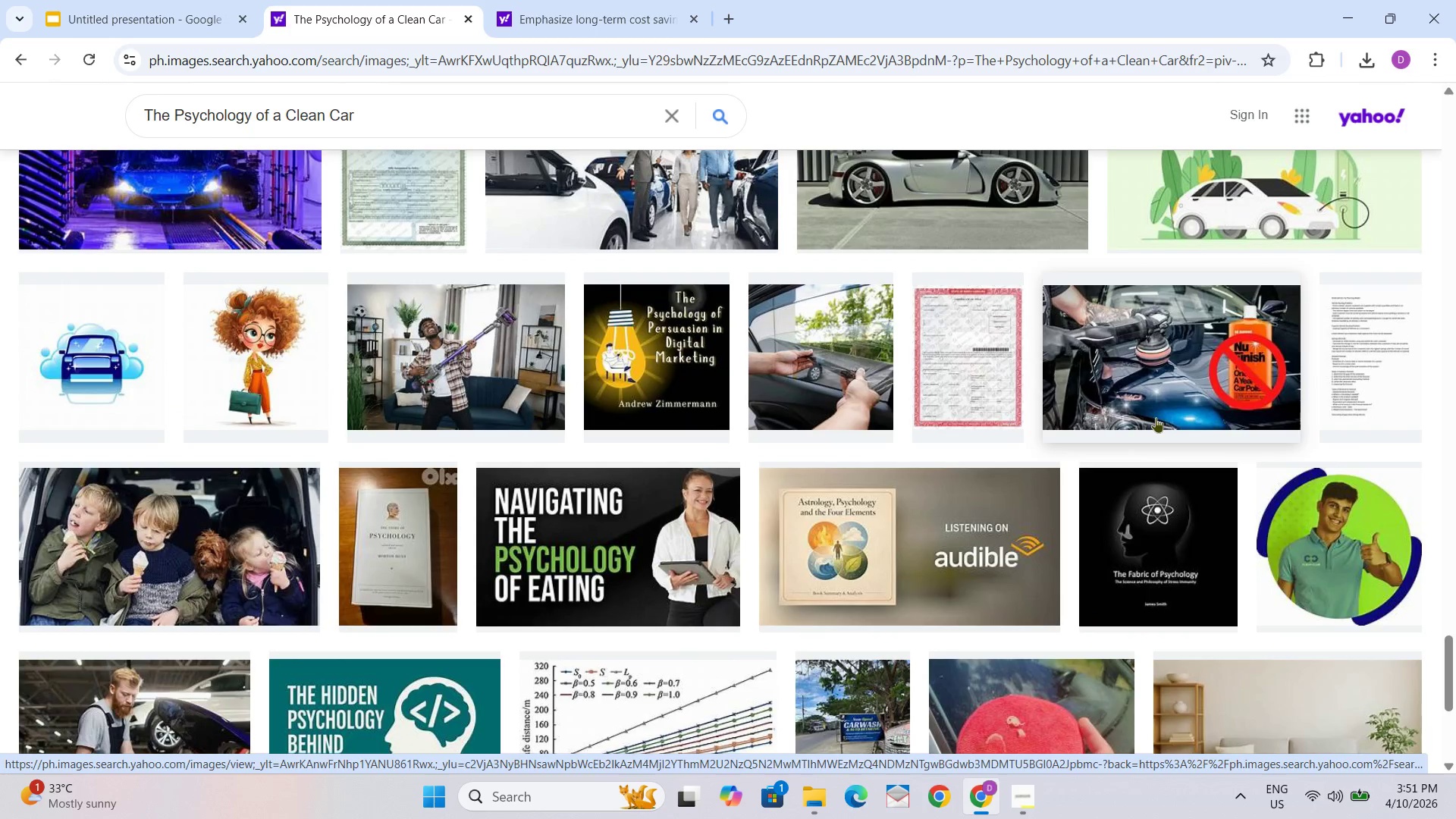 
scroll: coordinate [1264, 498], scroll_direction: up, amount: 2.0
 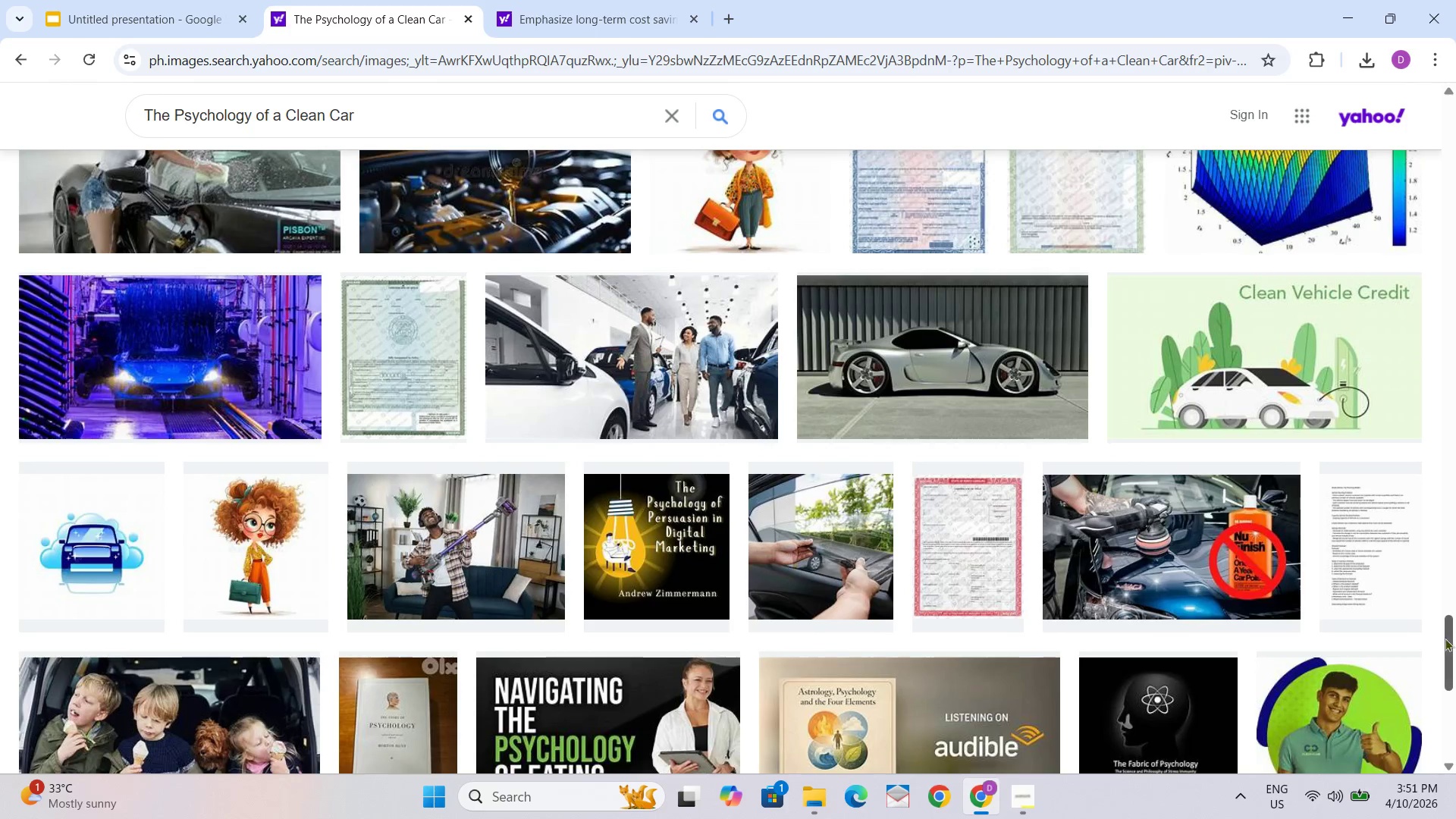 
left_click_drag(start_coordinate=[1448, 639], to_coordinate=[1420, 121])
 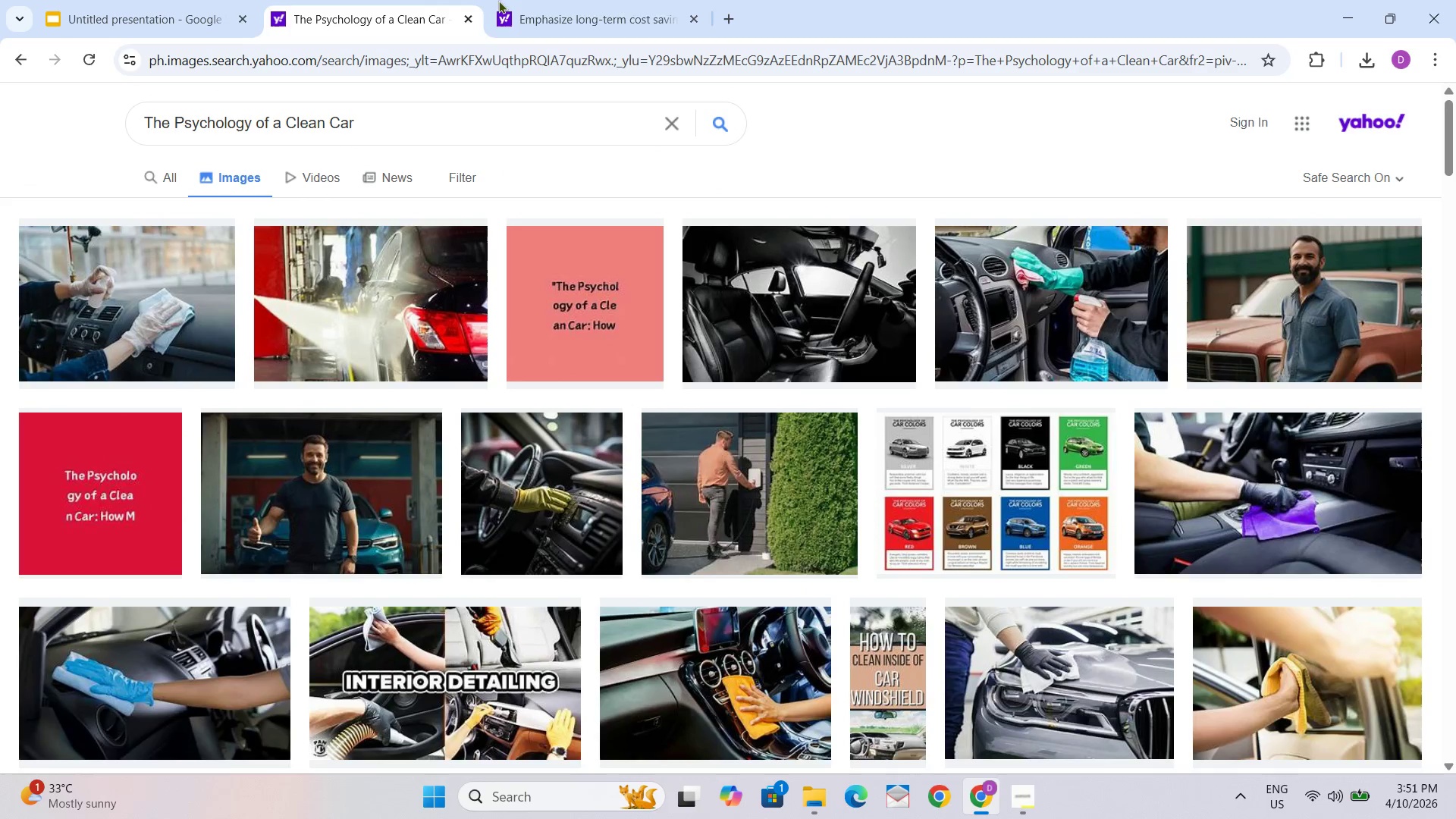 
left_click([610, 2])
 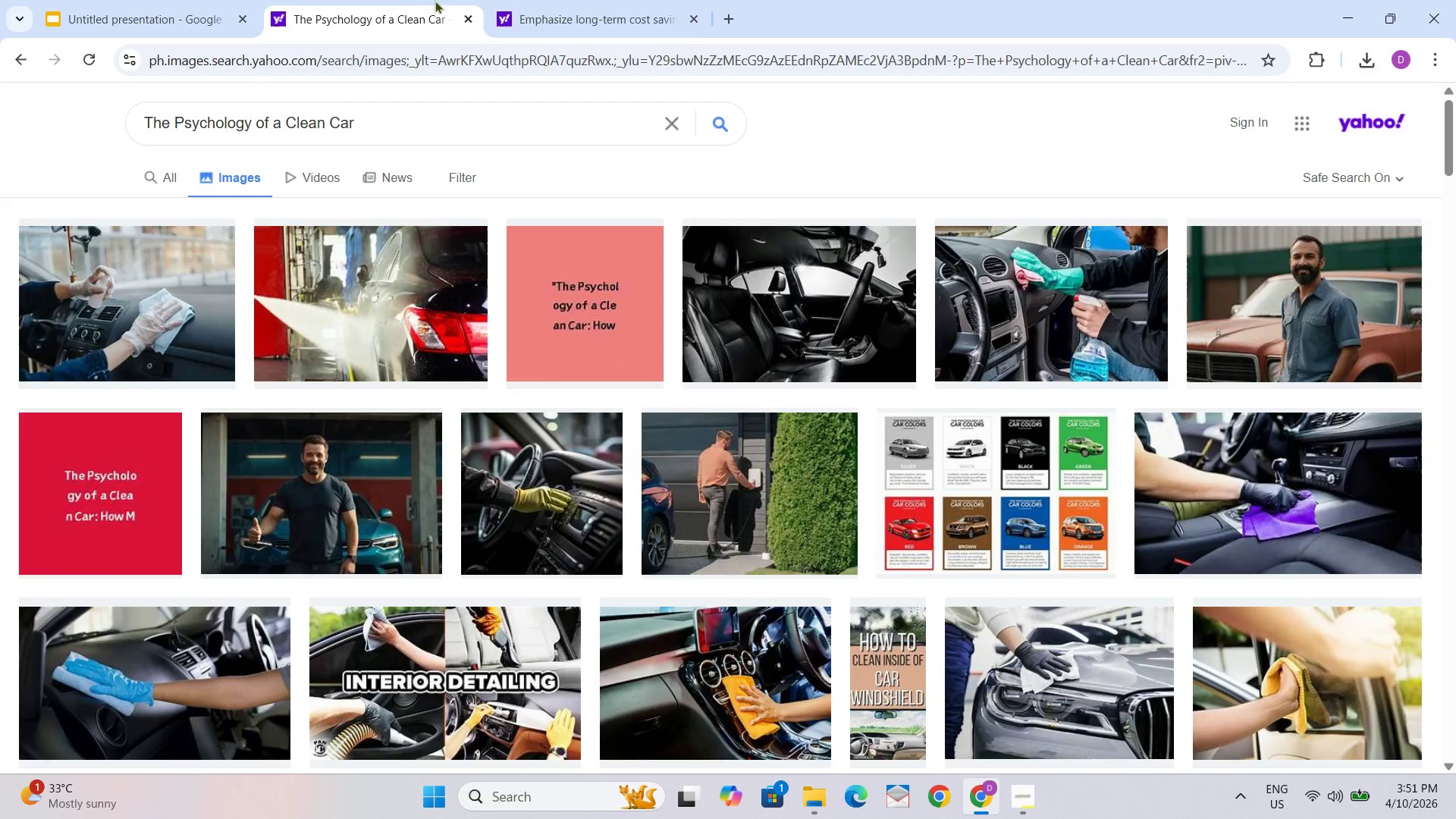 
double_click([96, 20])
 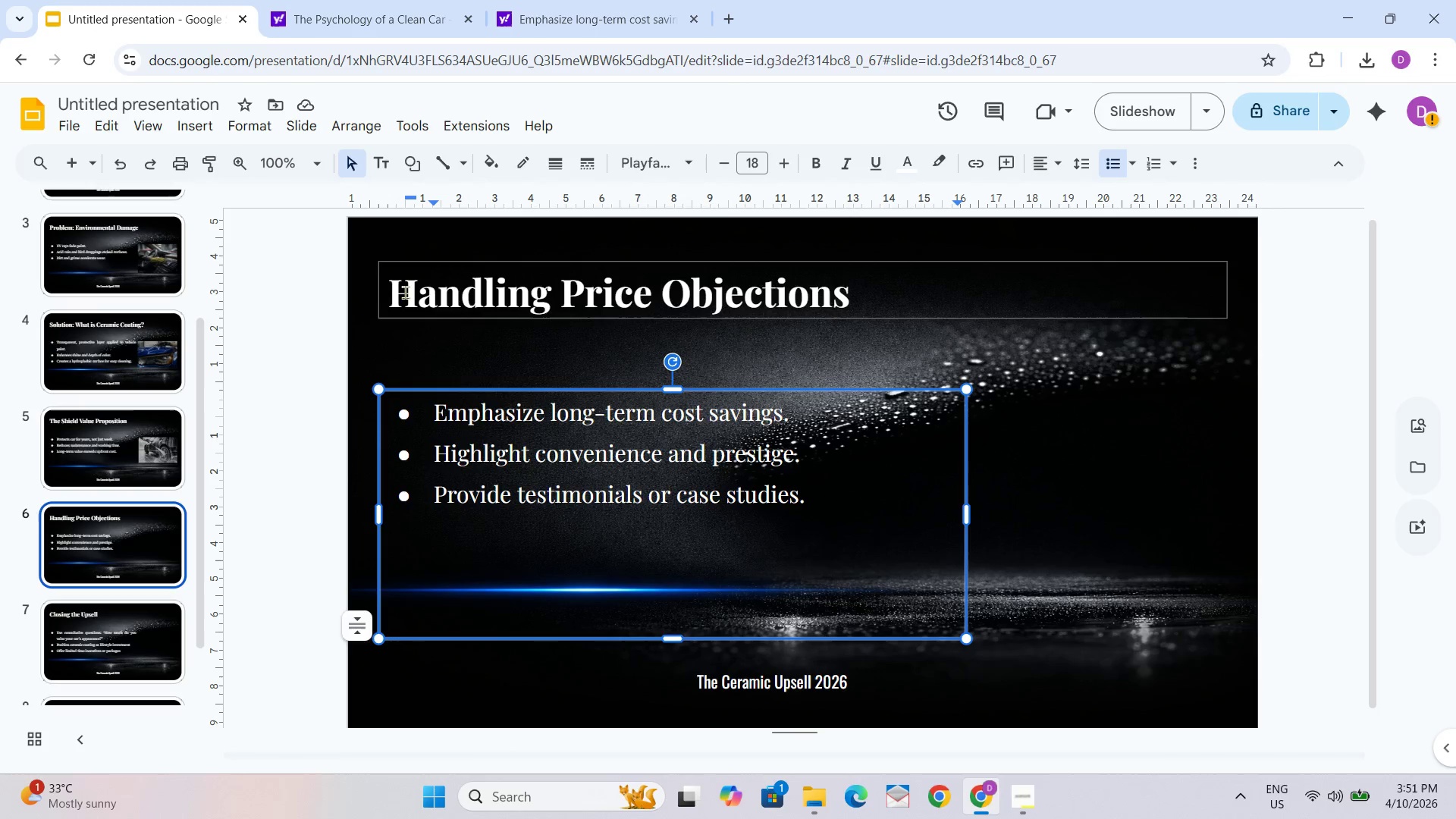 
left_click_drag(start_coordinate=[394, 297], to_coordinate=[799, 513])
 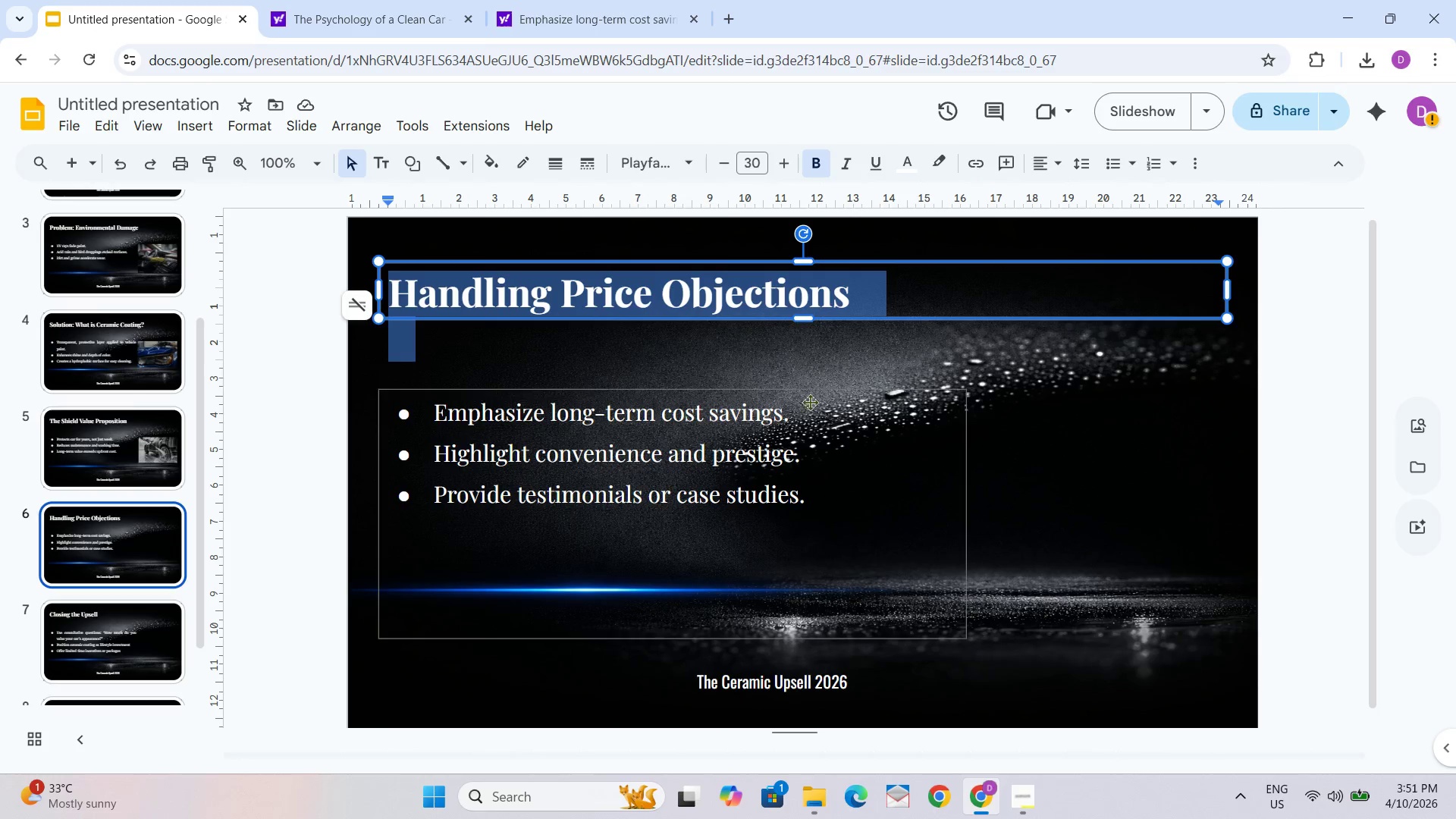 
key(Control+X)
 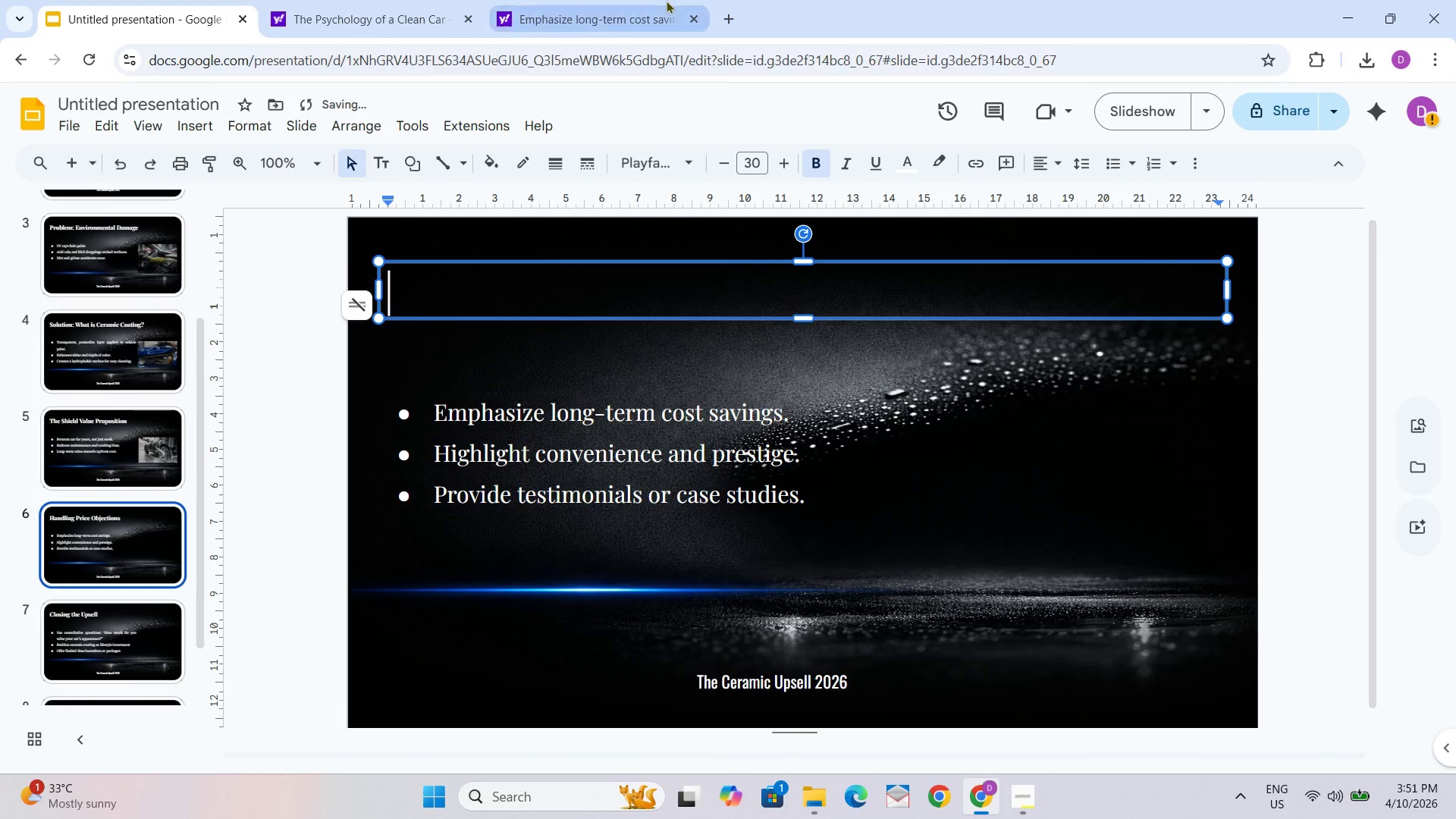 
left_click([661, 0])
 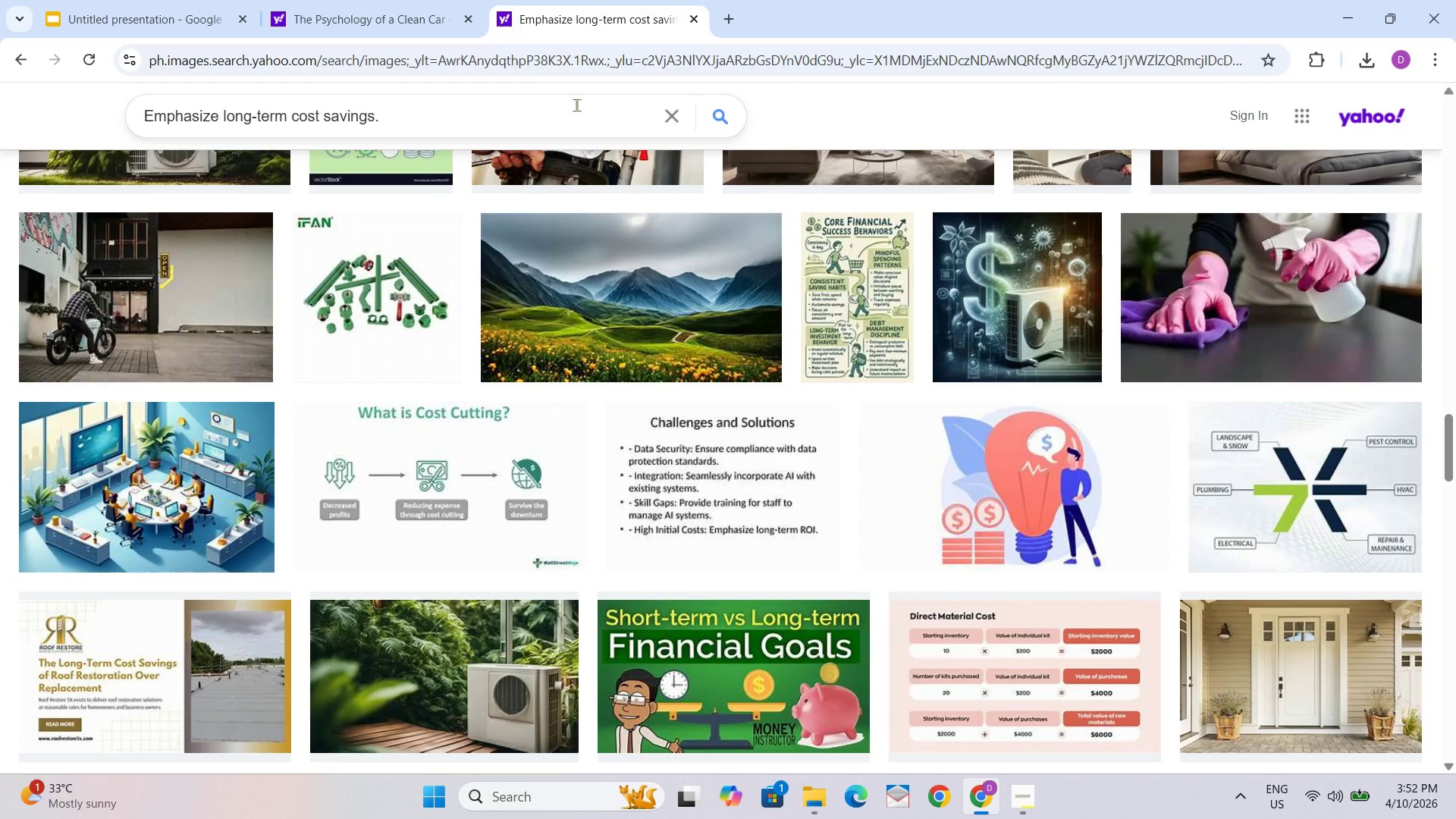 
left_click([576, 105])
 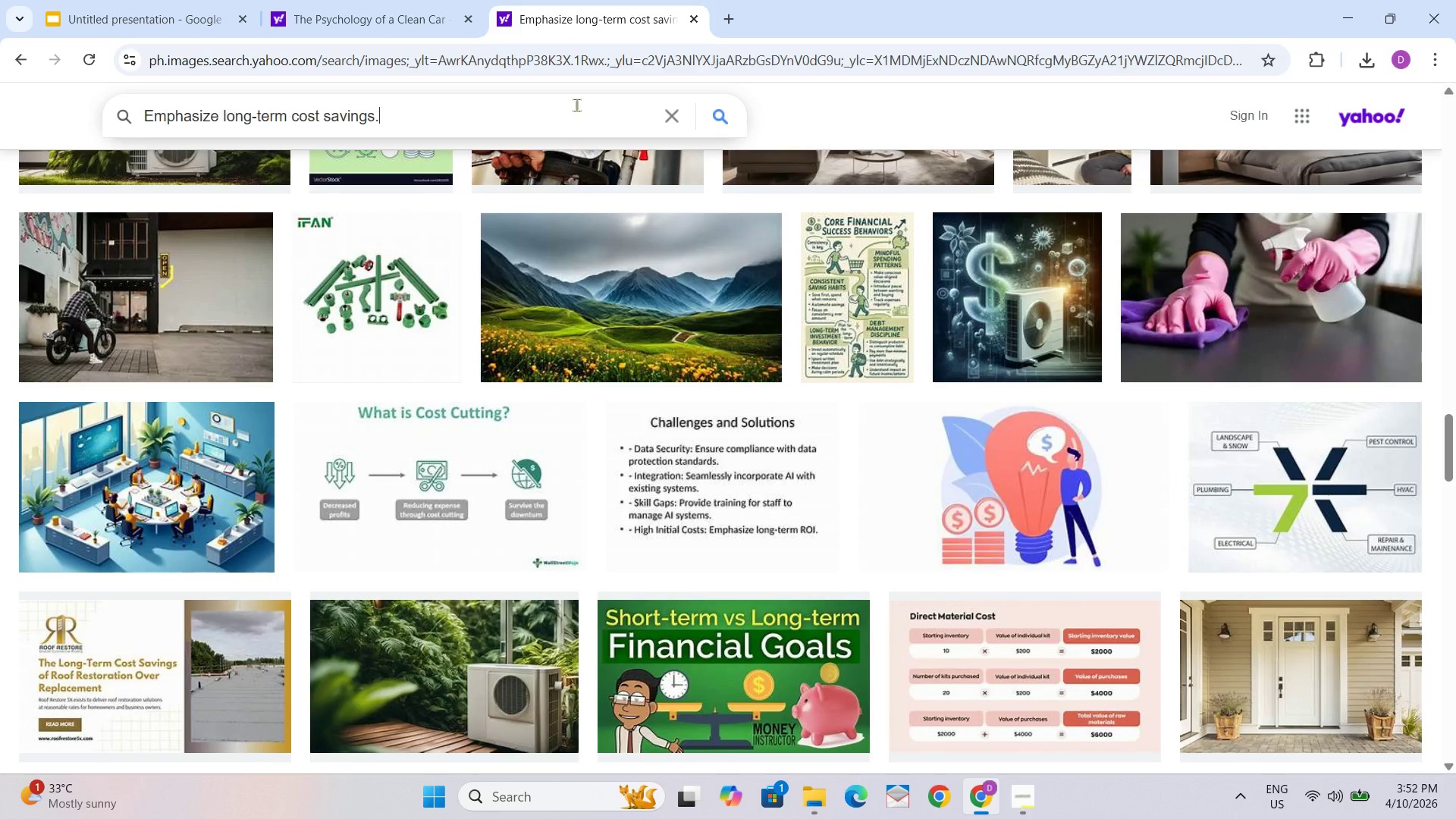 
key(Control+A)
 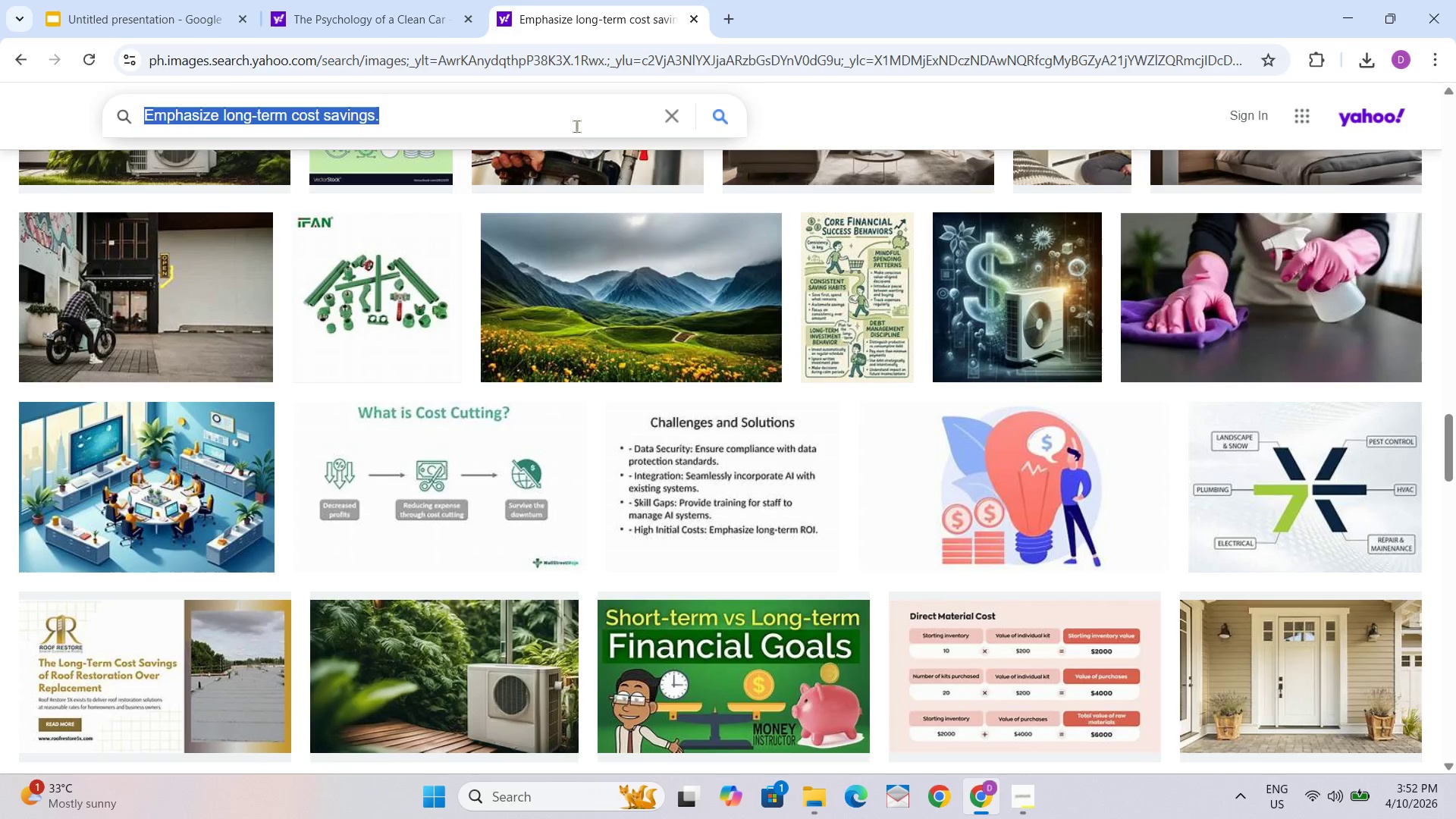 
key(Control+V)
 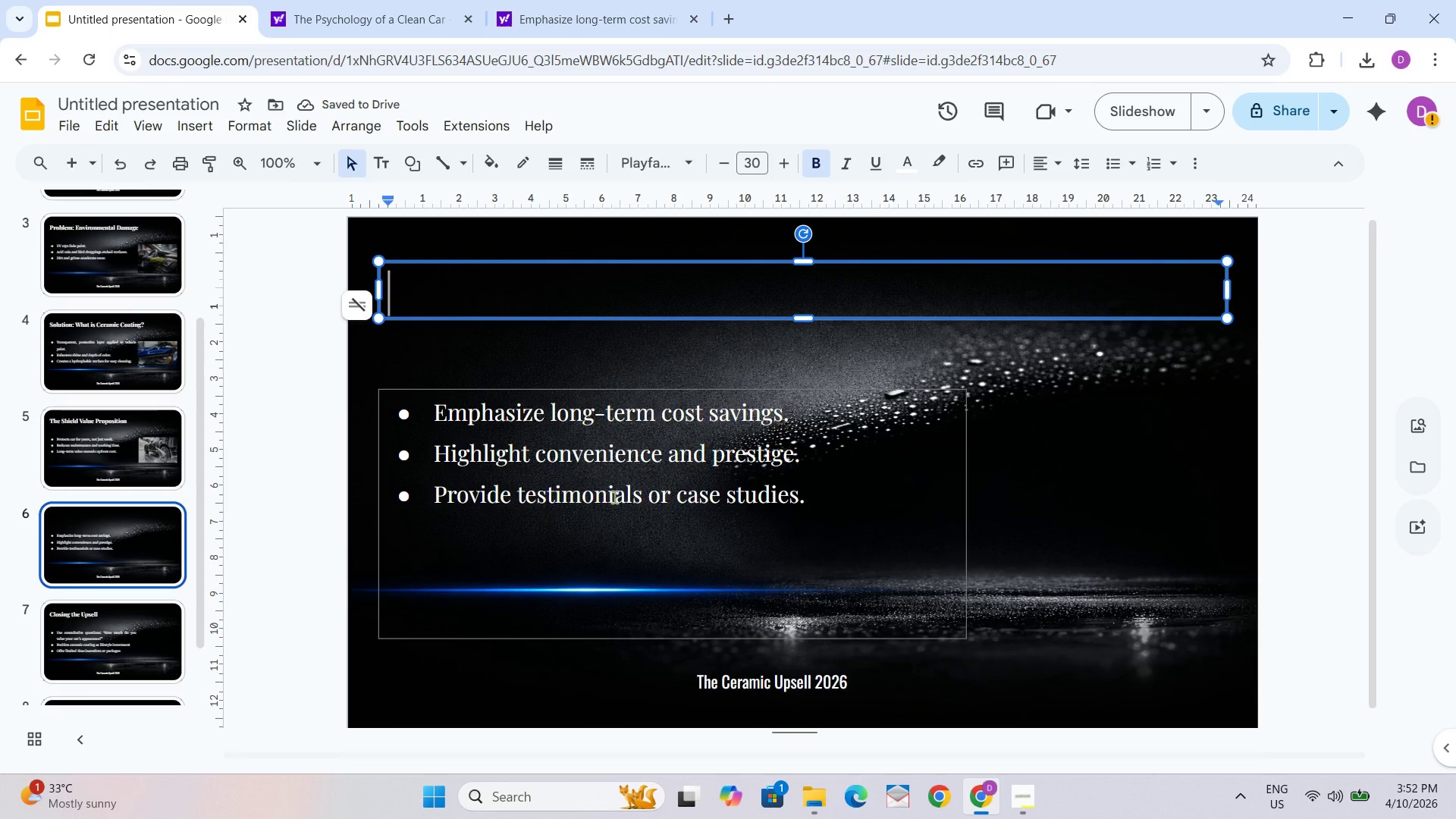 
left_click_drag(start_coordinate=[438, 419], to_coordinate=[836, 405])
 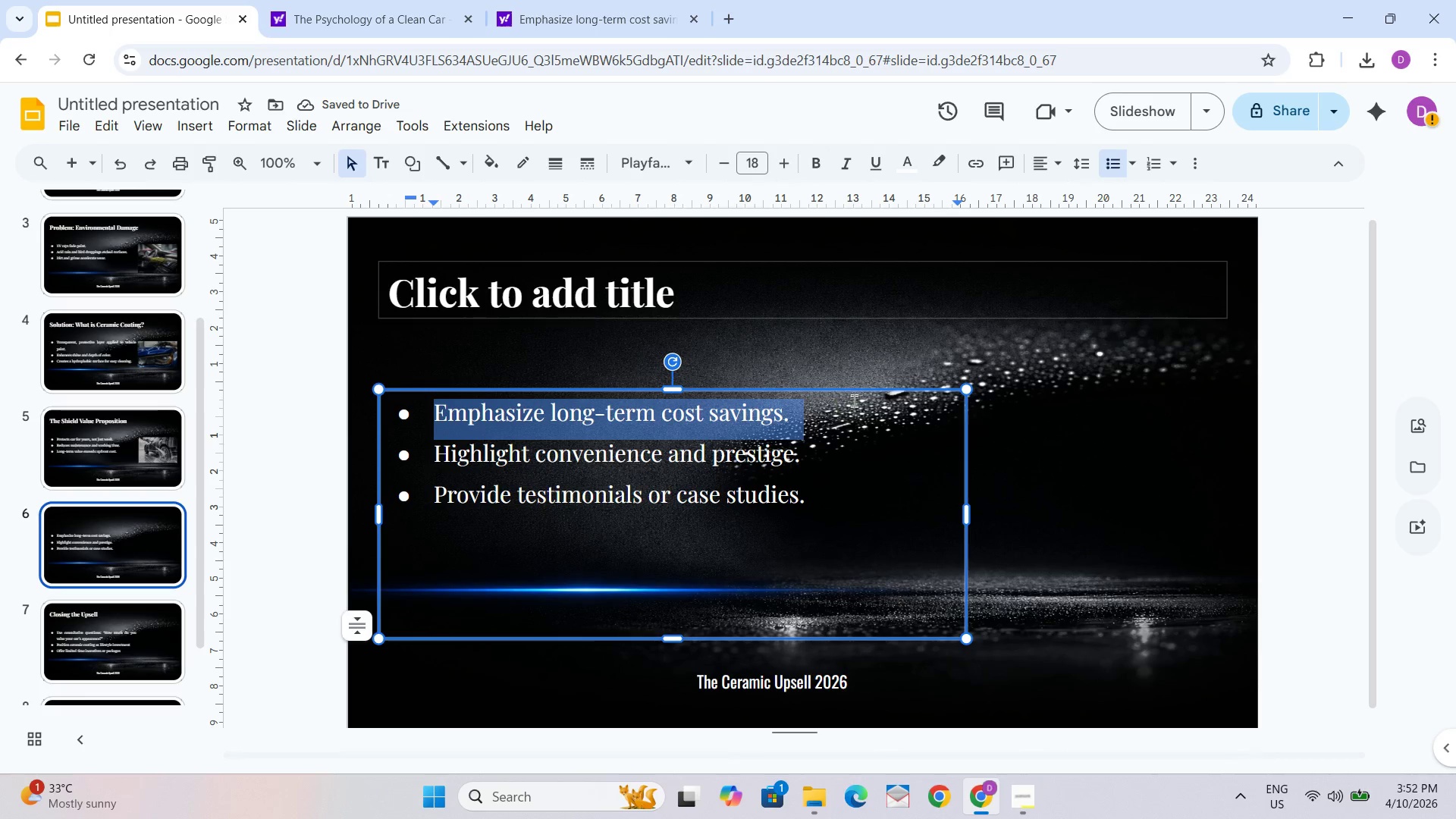 
key(Control+C)
 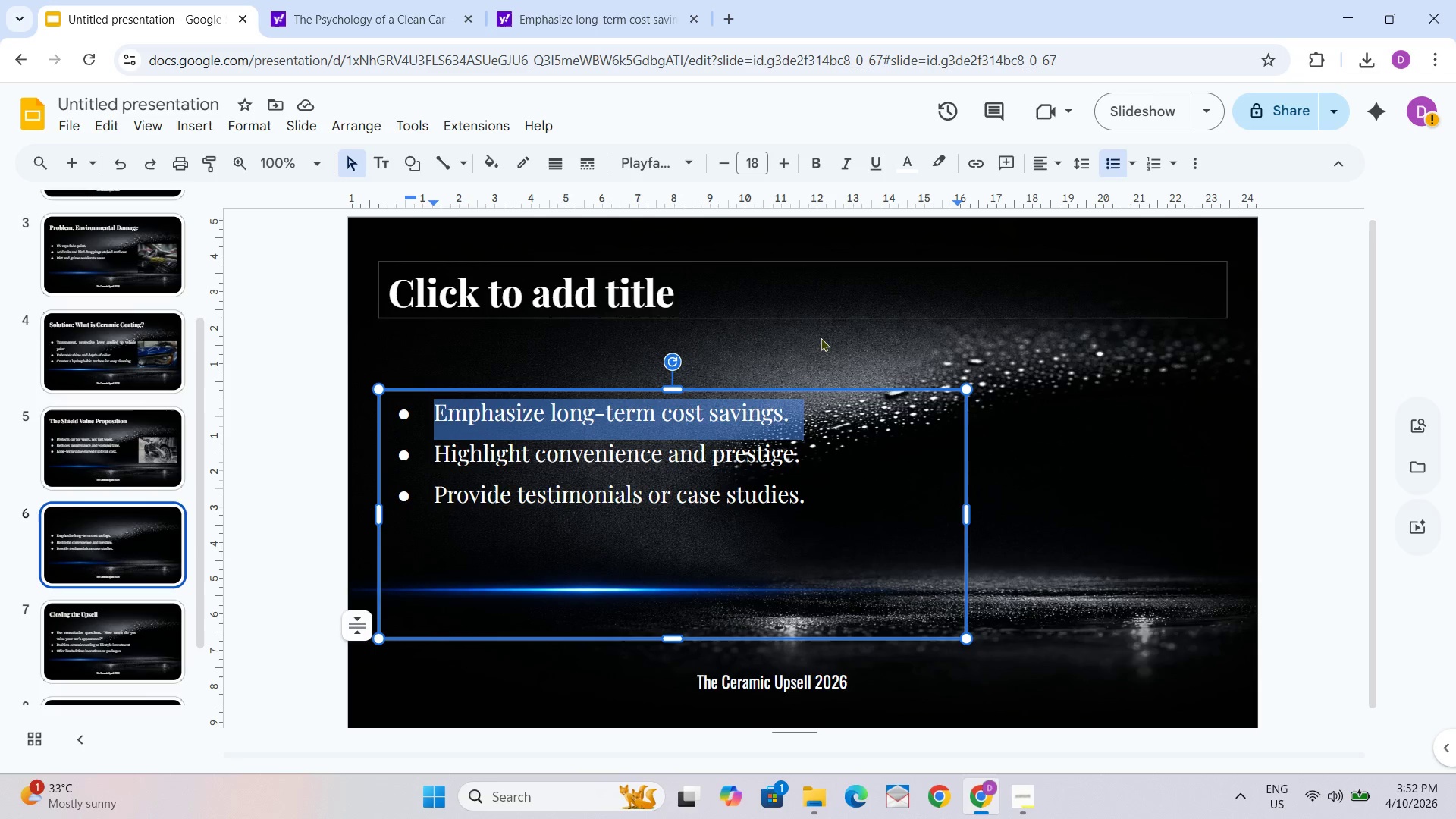 
key(Control+Z)
 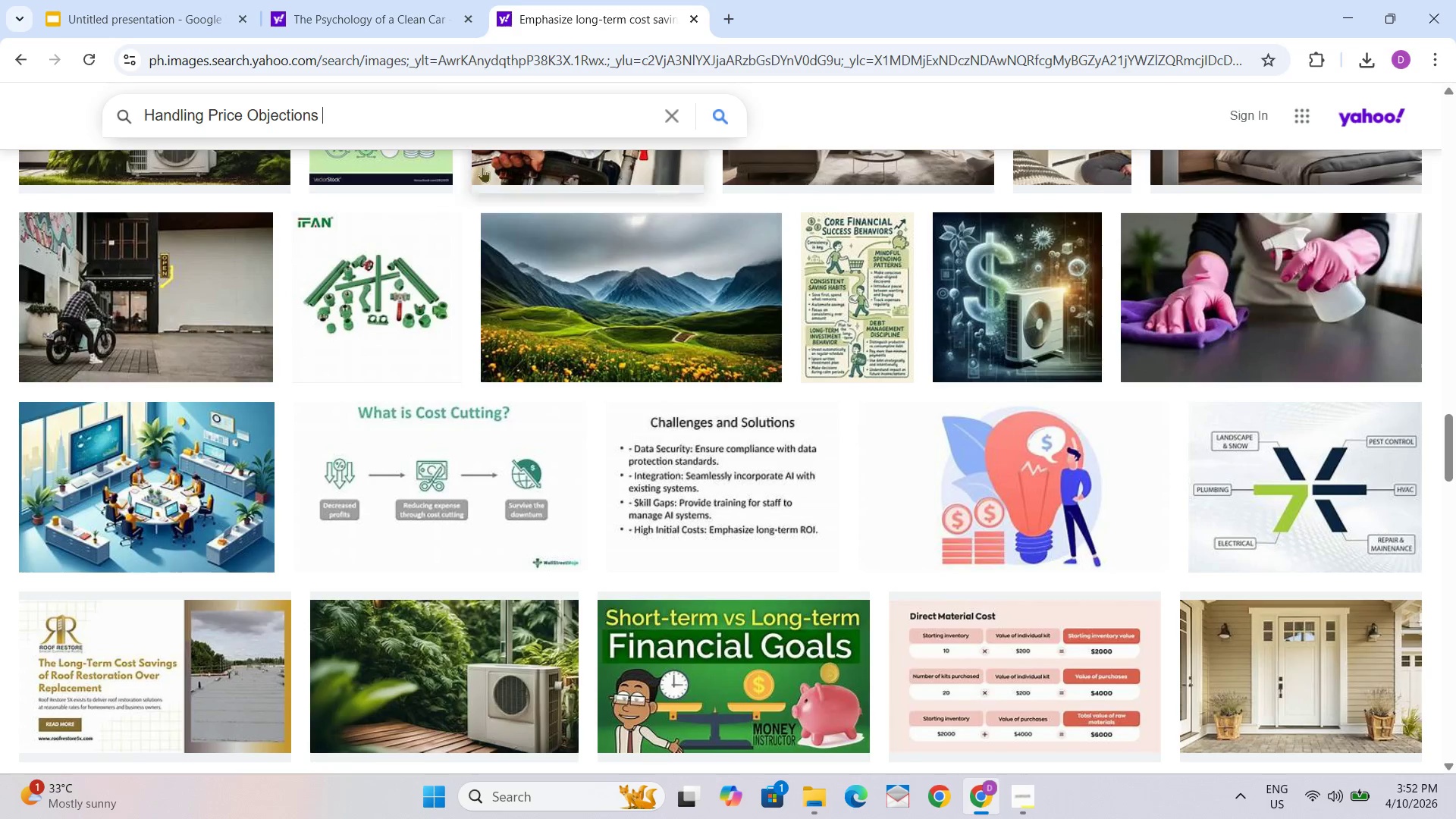 
left_click([425, 95])
 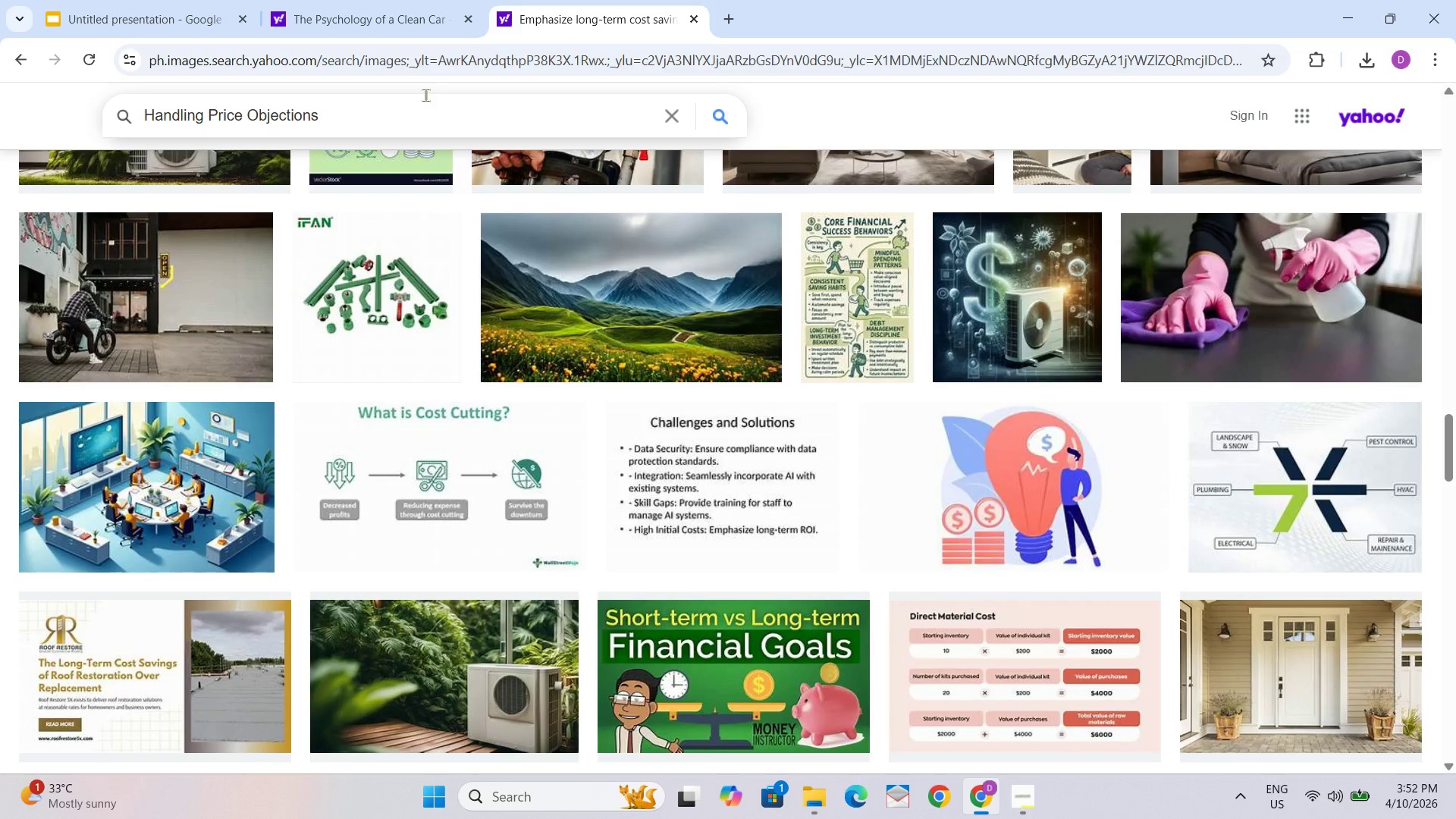 
key(Control+V)
 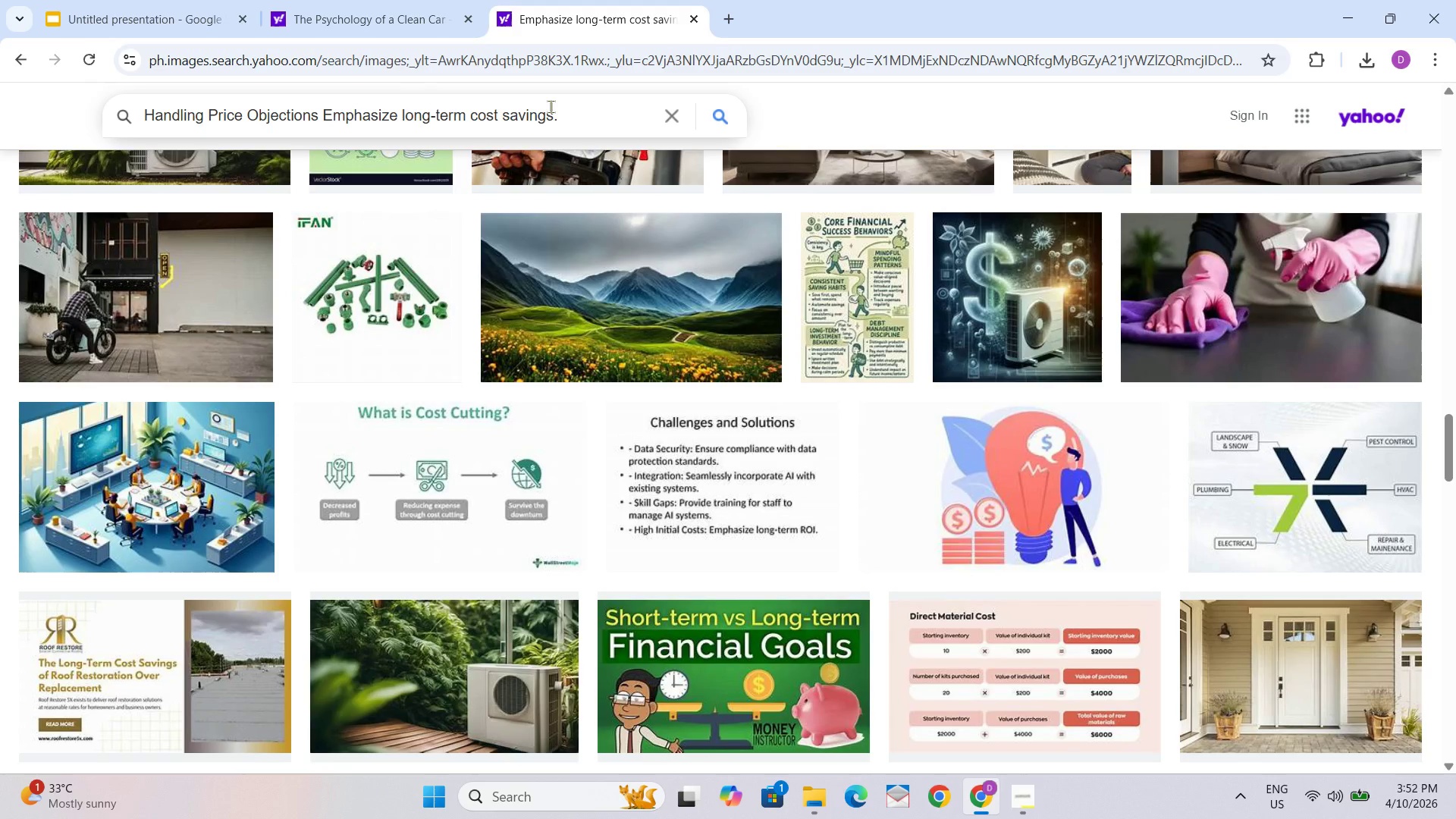 
key(NumpadEnter)
 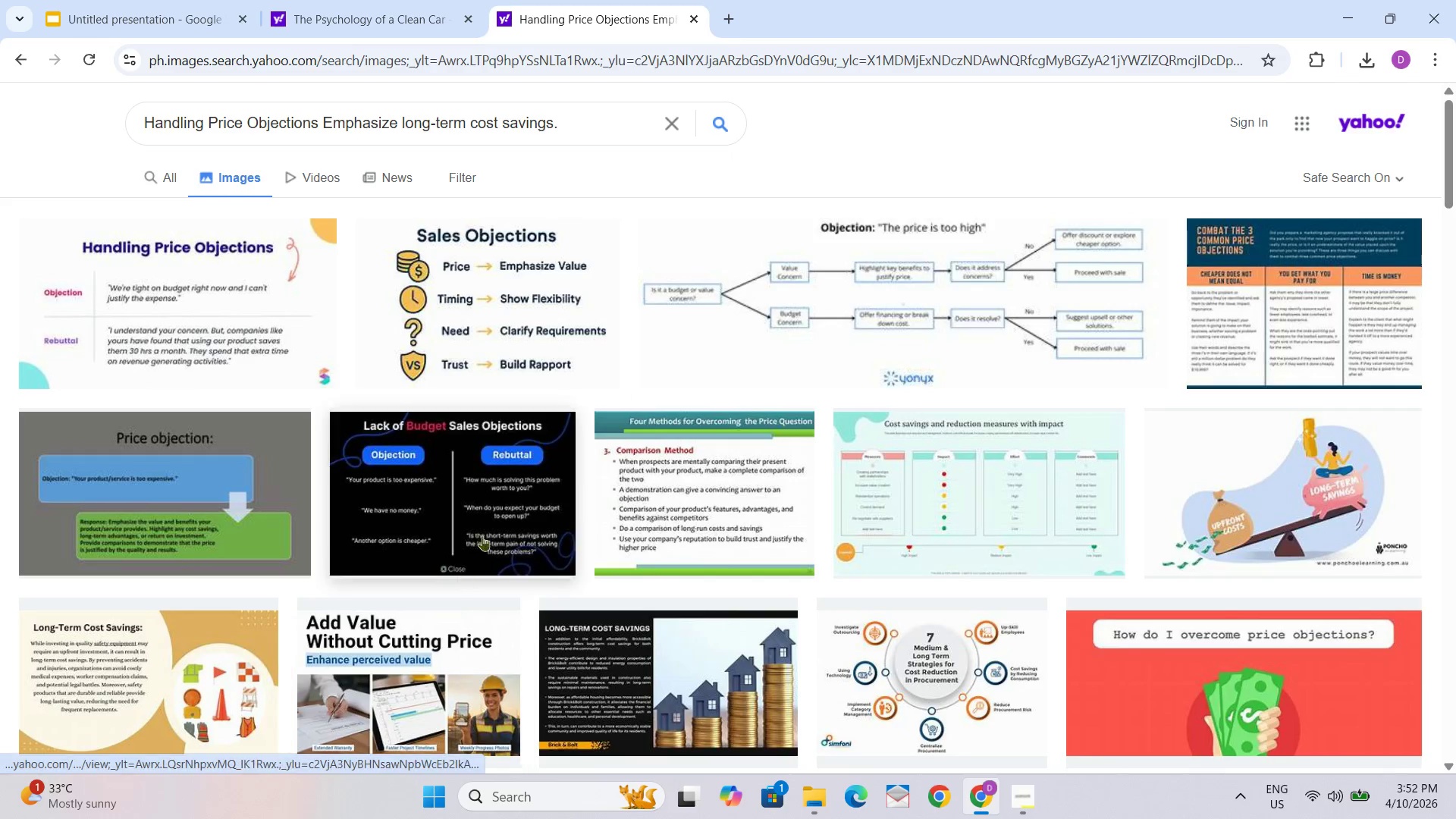 
scroll: coordinate [618, 403], scroll_direction: down, amount: 9.0
 